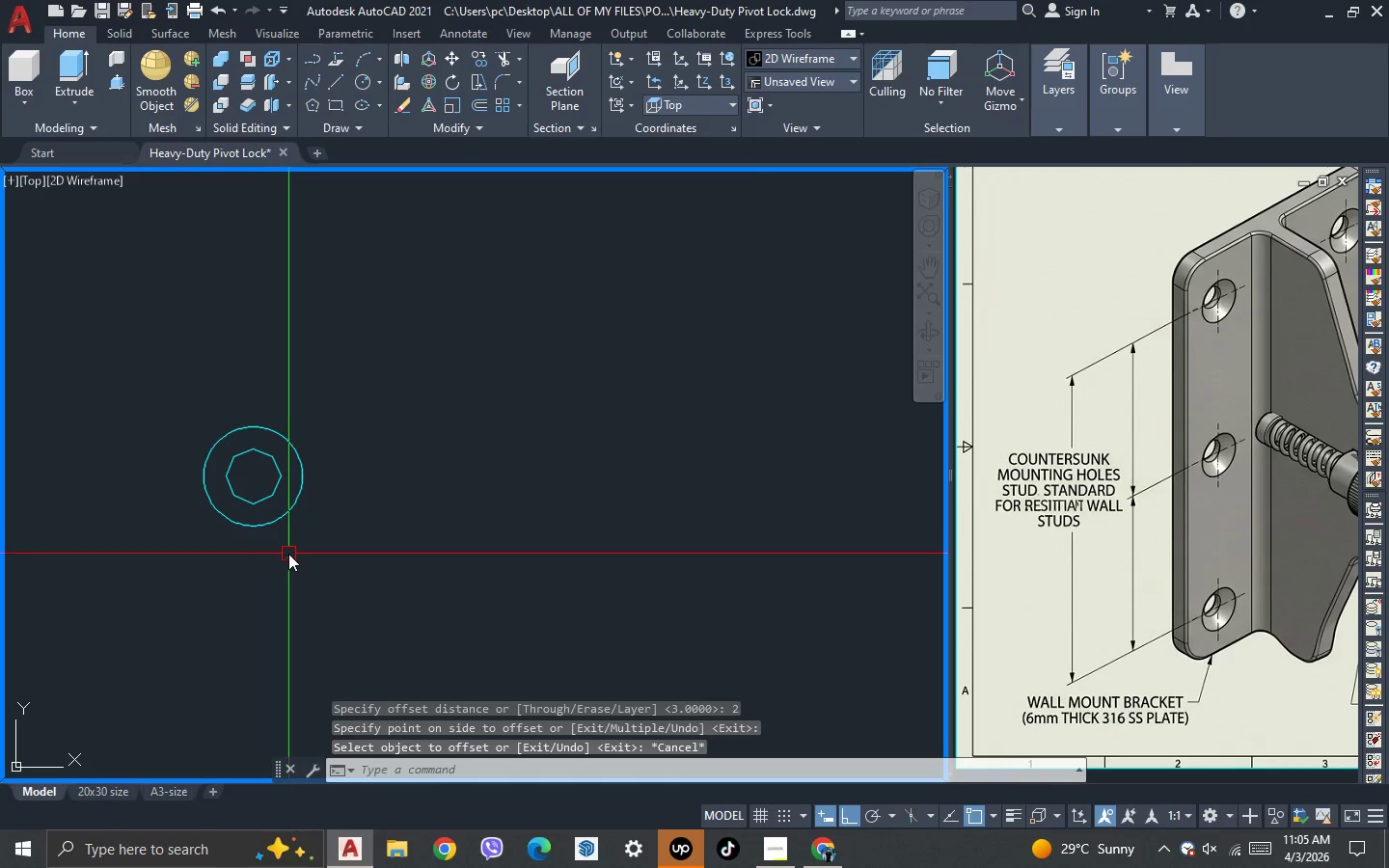 
hold_key(key=Space, duration=11.27)
 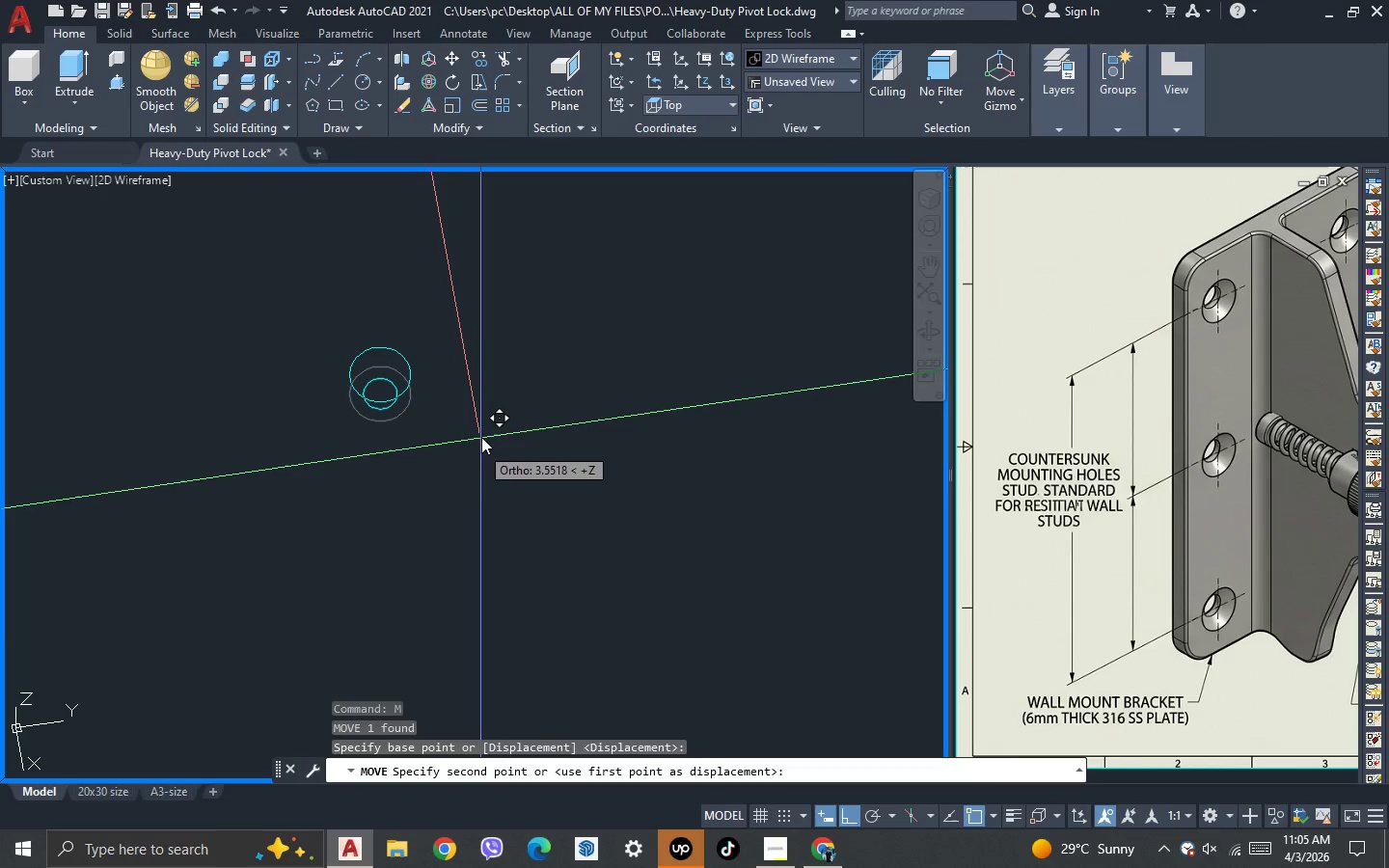 
left_click_drag(start_coordinate=[338, 605], to_coordinate=[281, 539])
 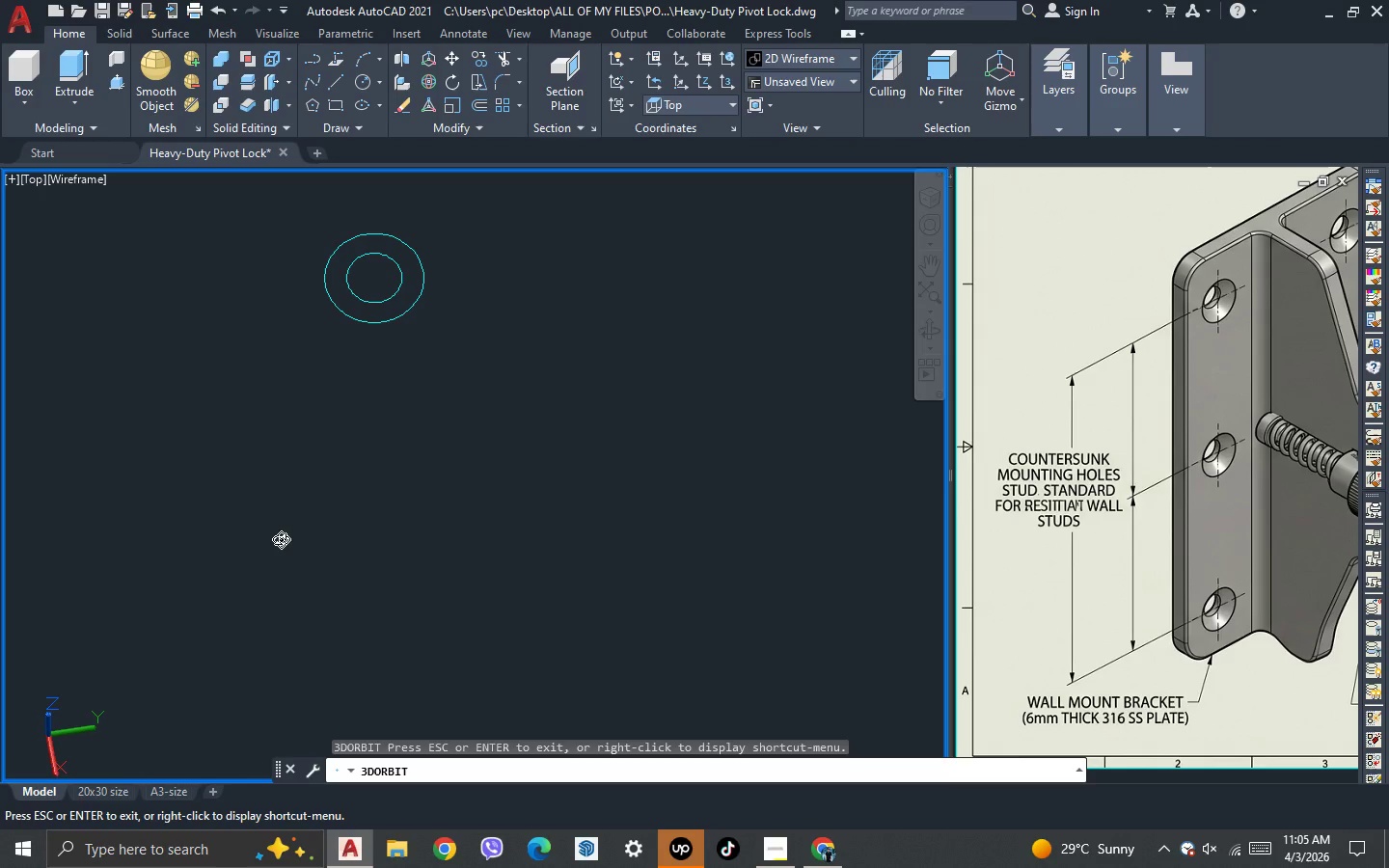 
key(Escape)
 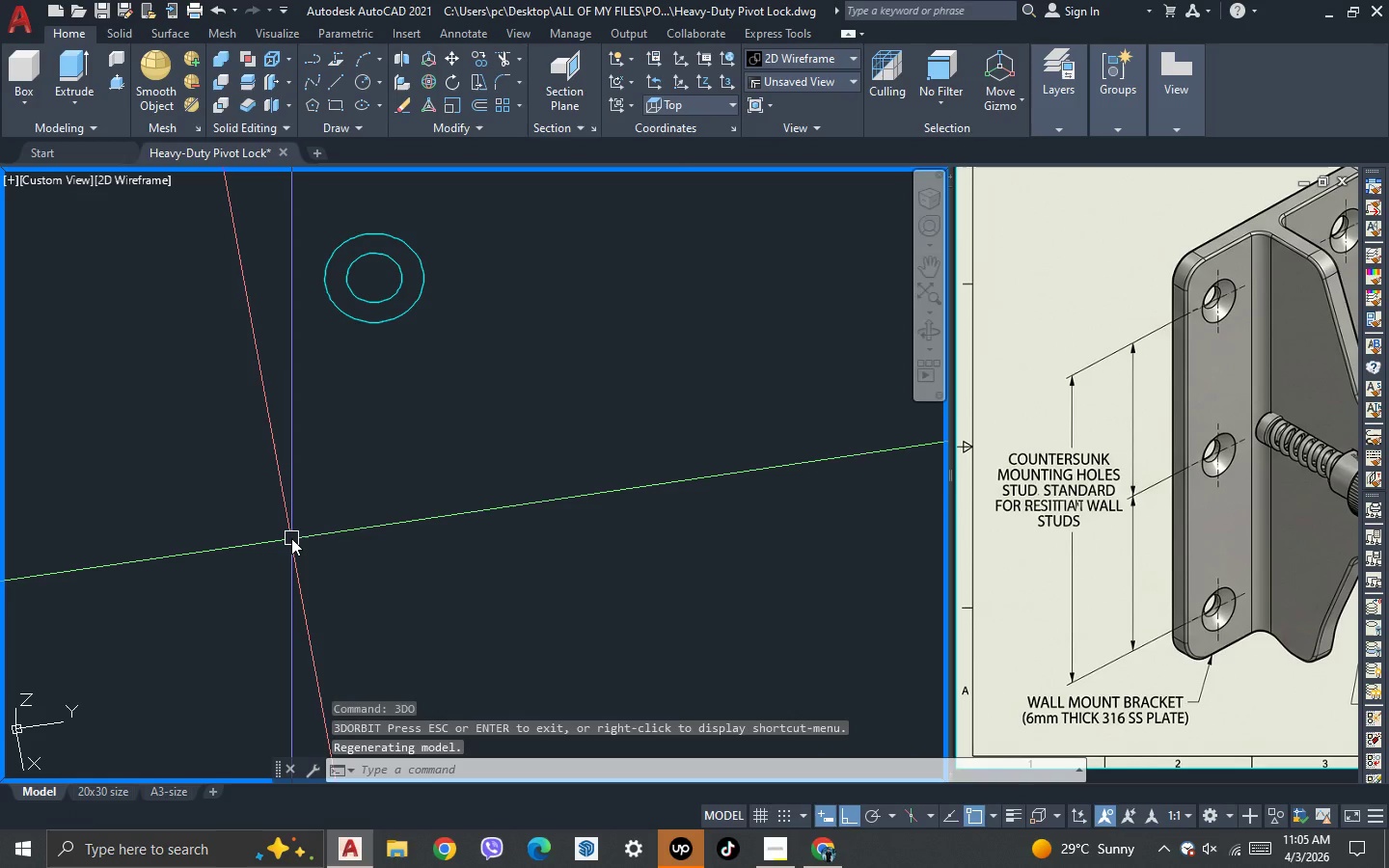 
scroll: coordinate [231, 411], scroll_direction: down, amount: 6.0
 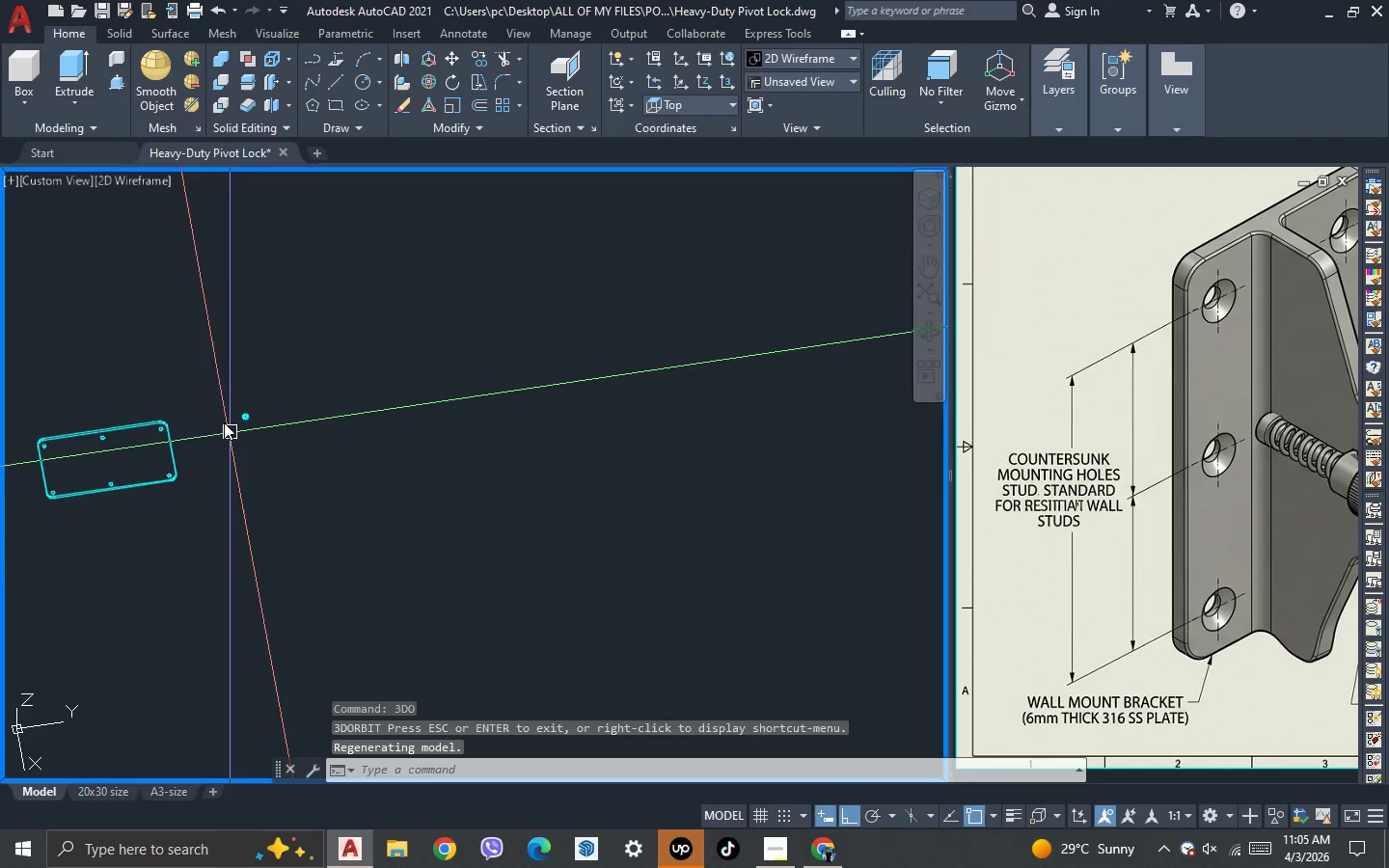 
scroll: coordinate [268, 422], scroll_direction: up, amount: 5.0
 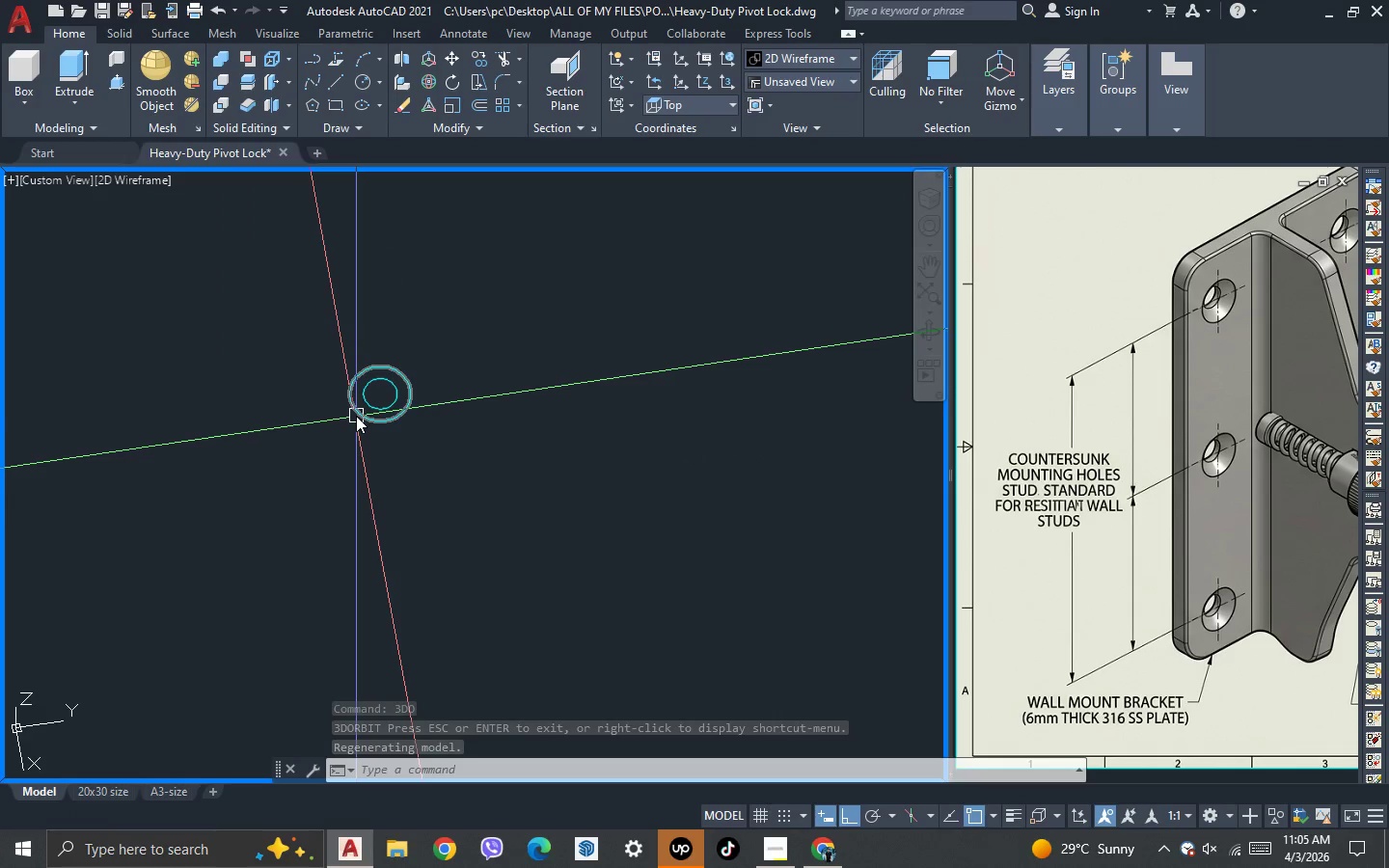 
left_click([356, 416])
 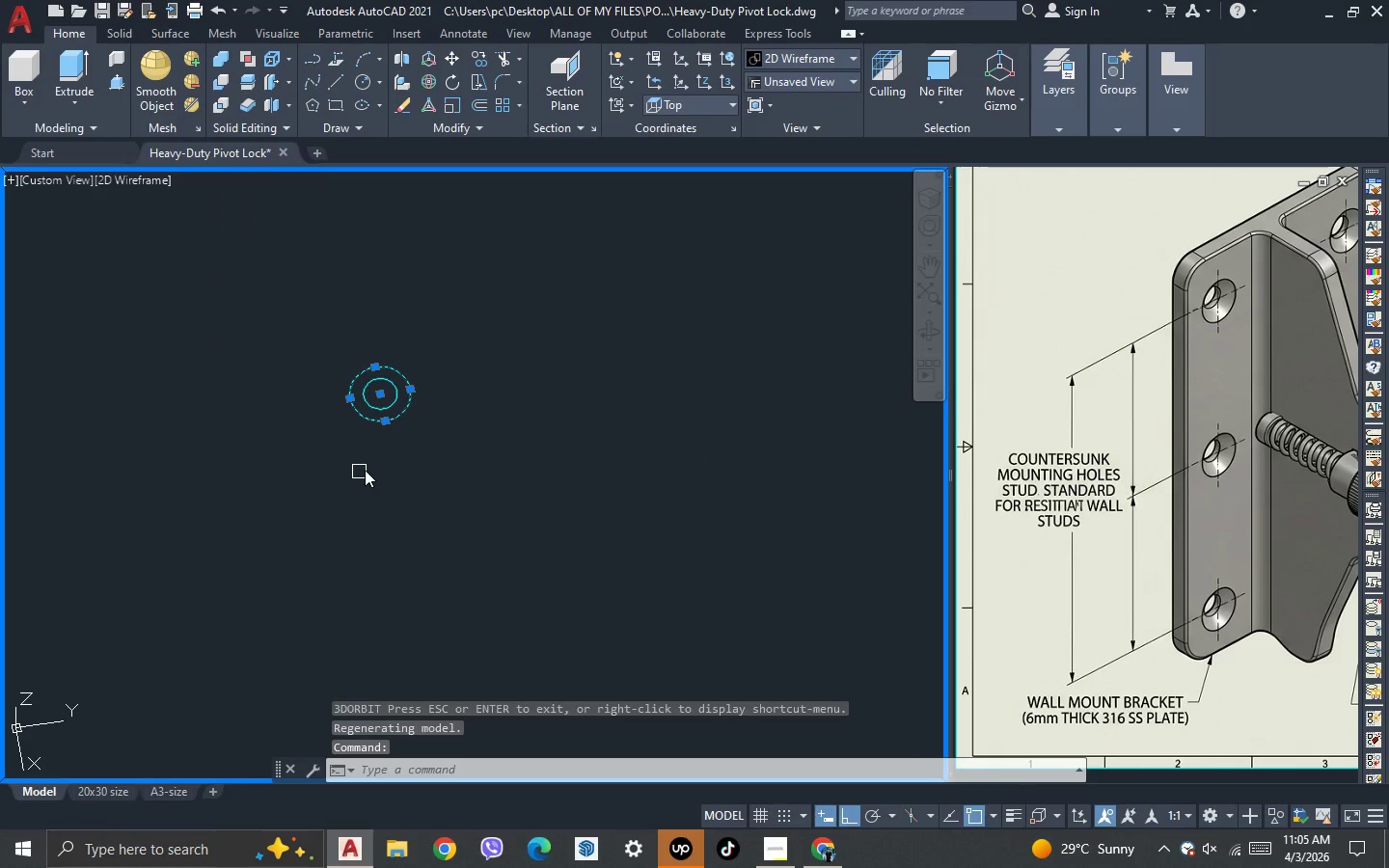 
key(M)
 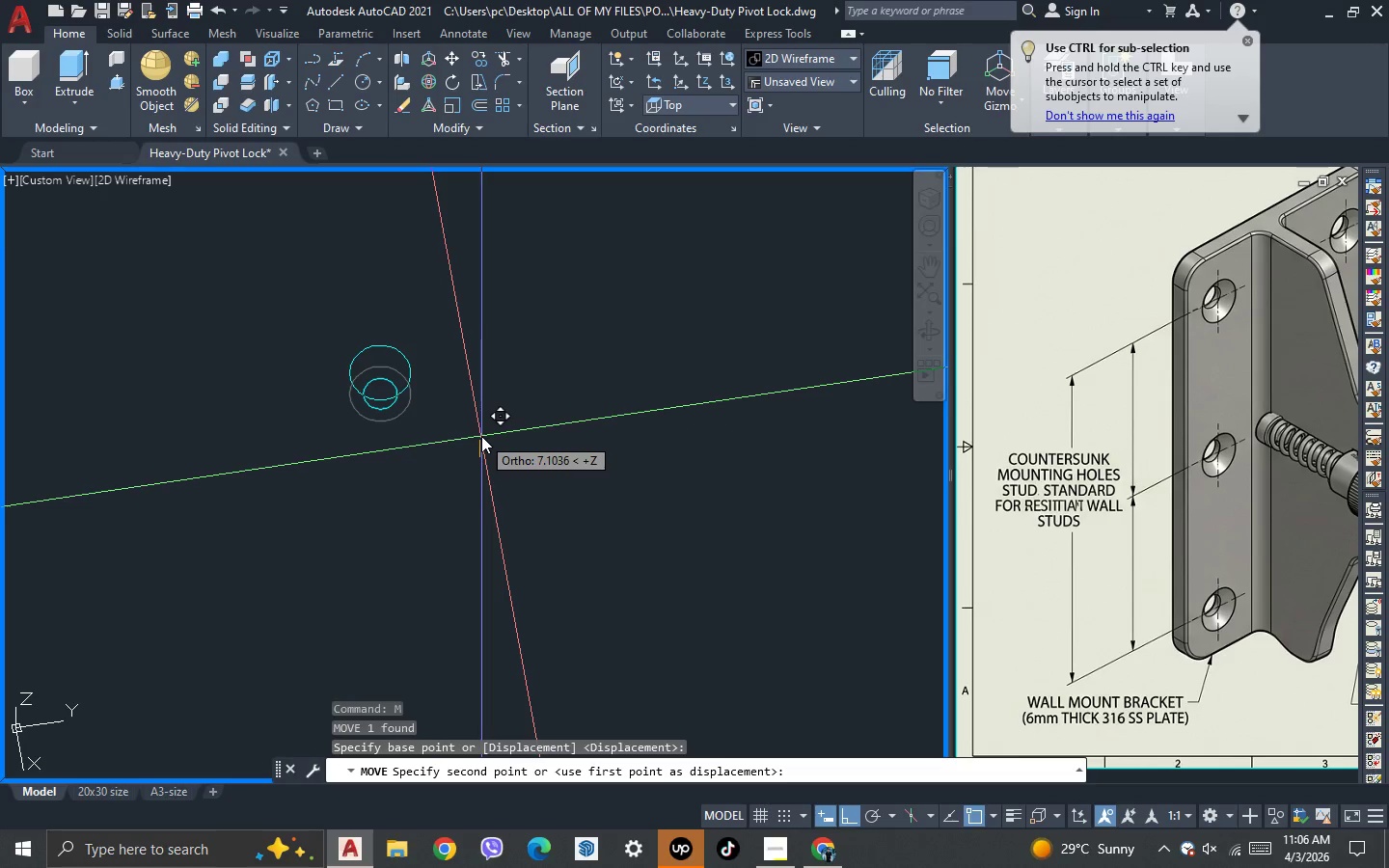 
key(6)
 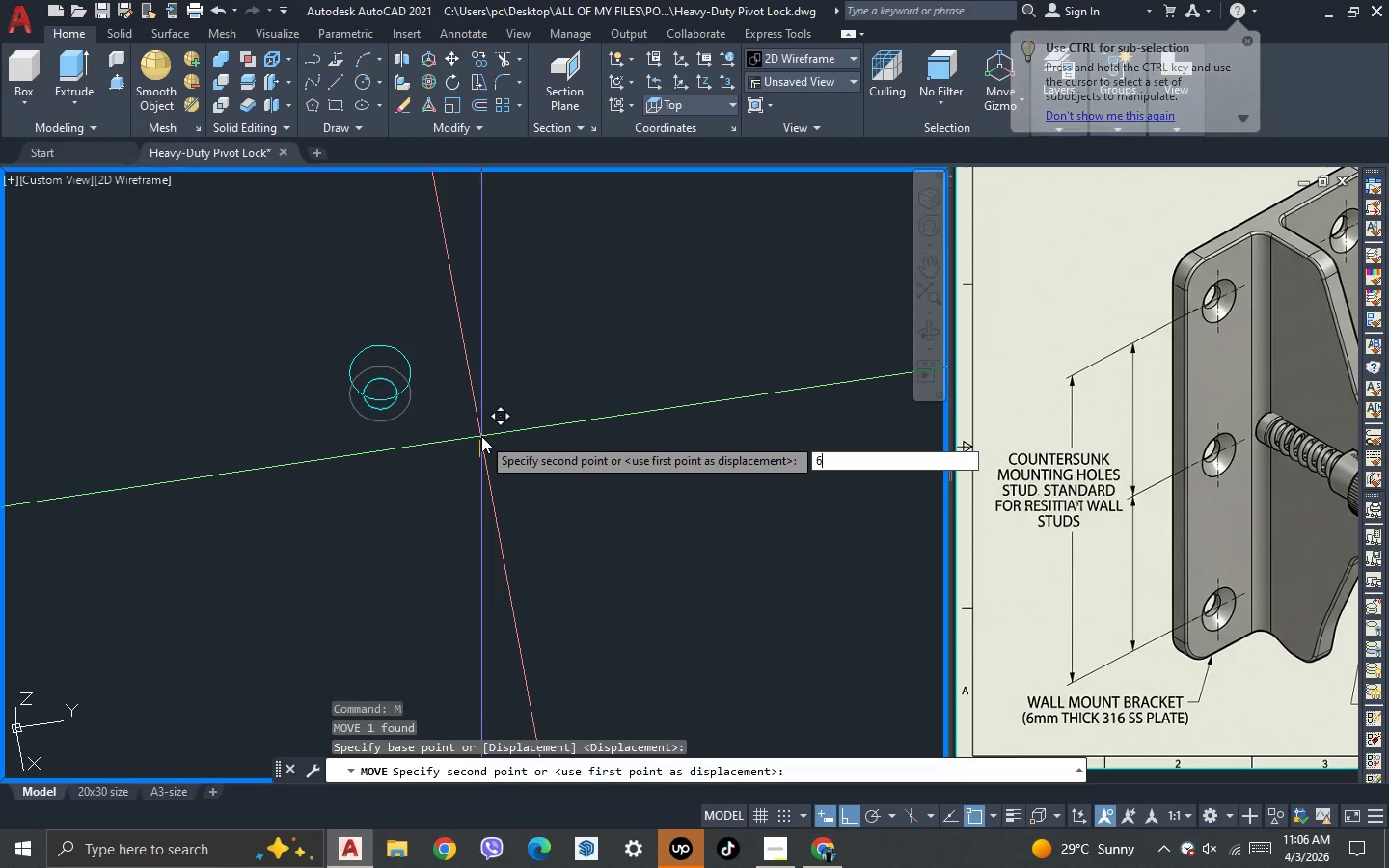 
key(2)
 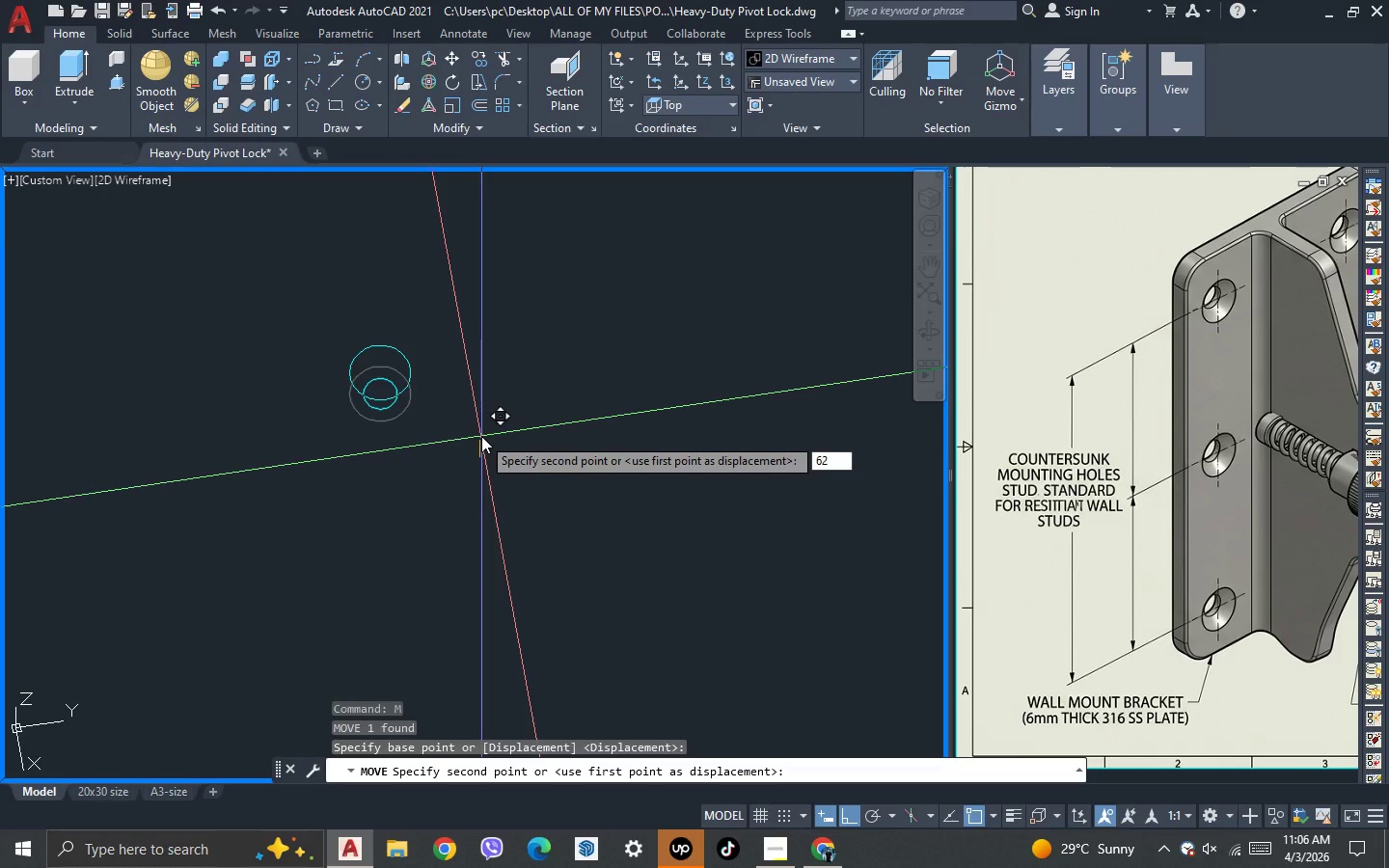 
key(Backspace)
 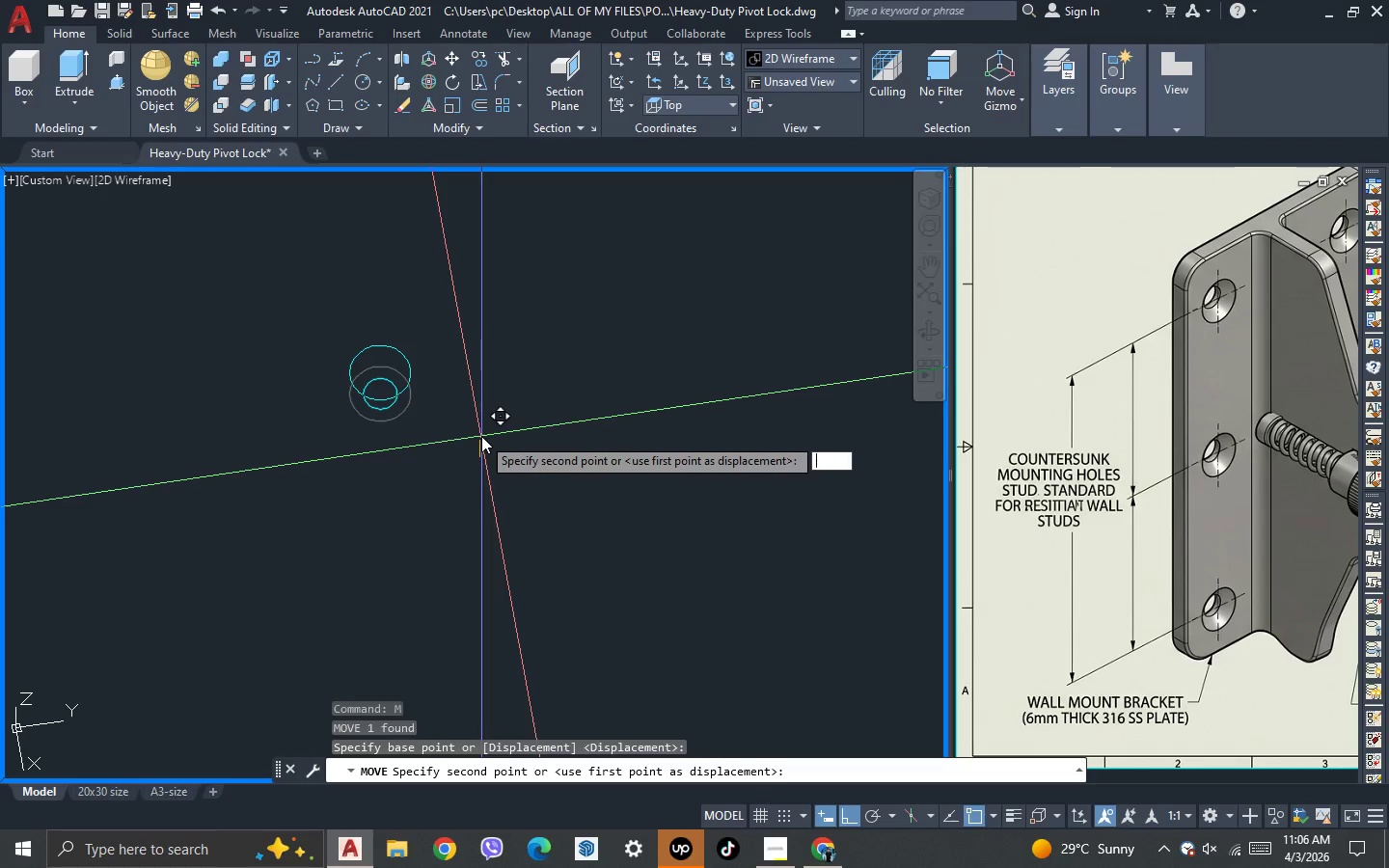 
key(Backspace)
 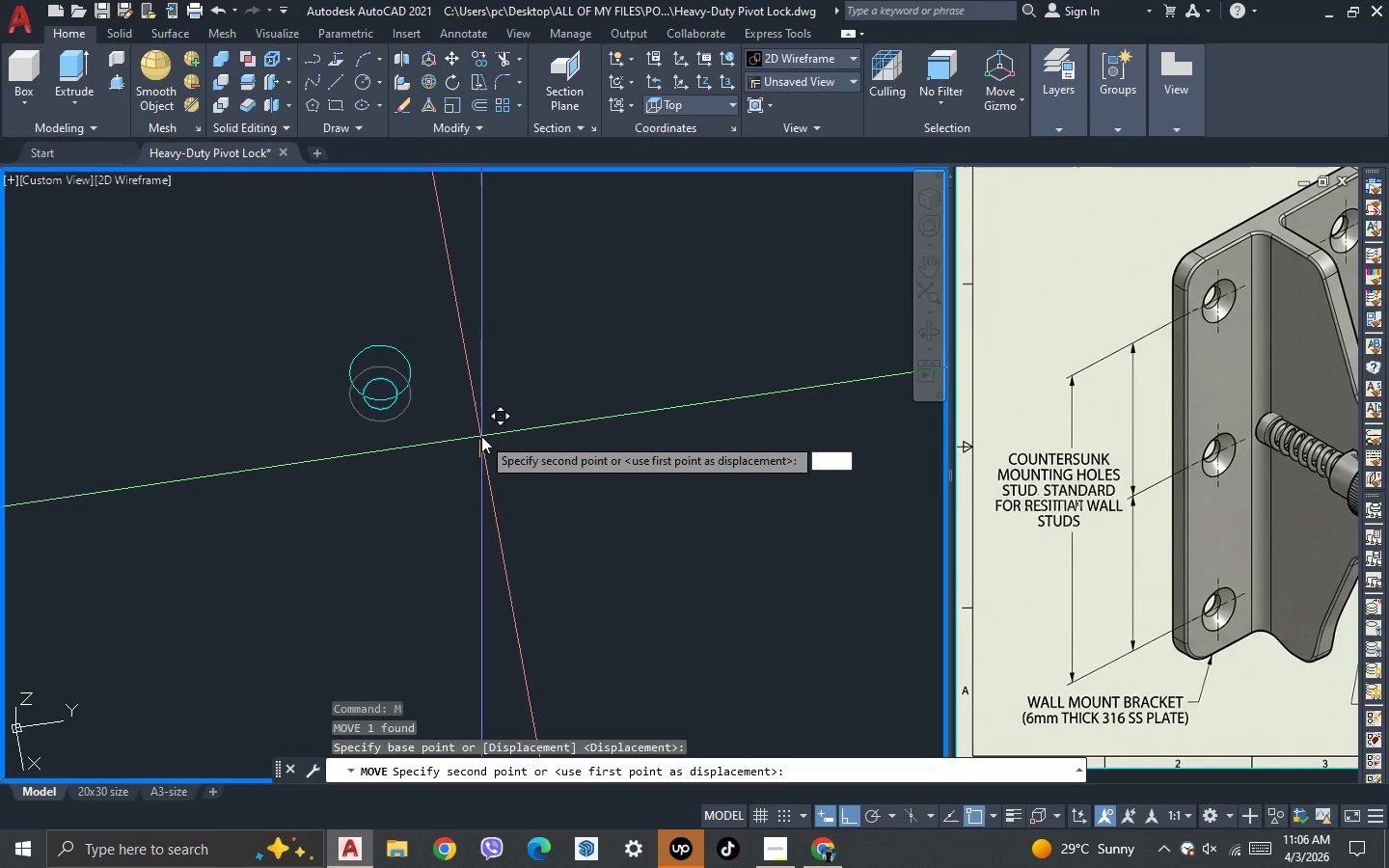 
key(2)
 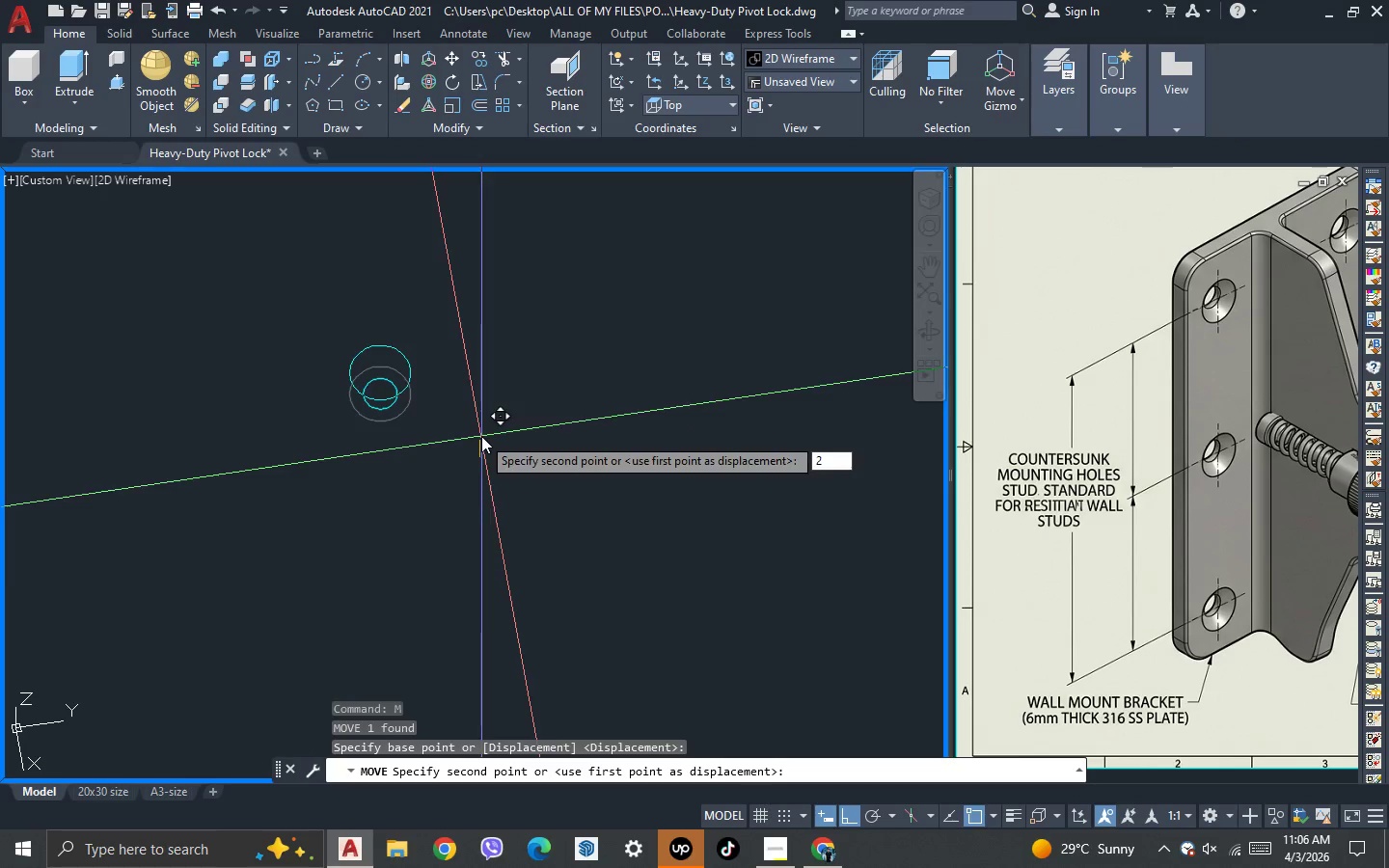 
key(Space)
 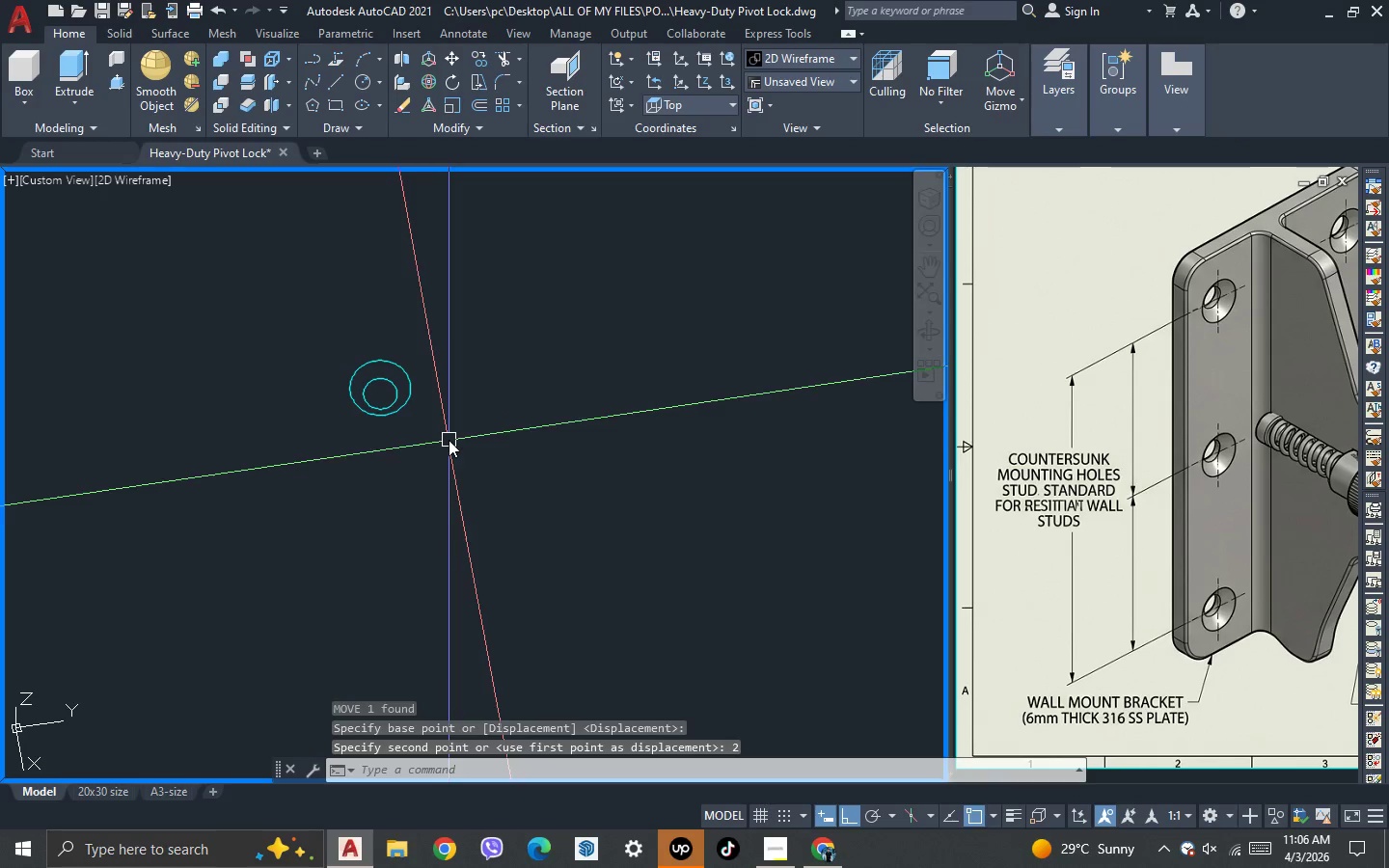 
key(3)
 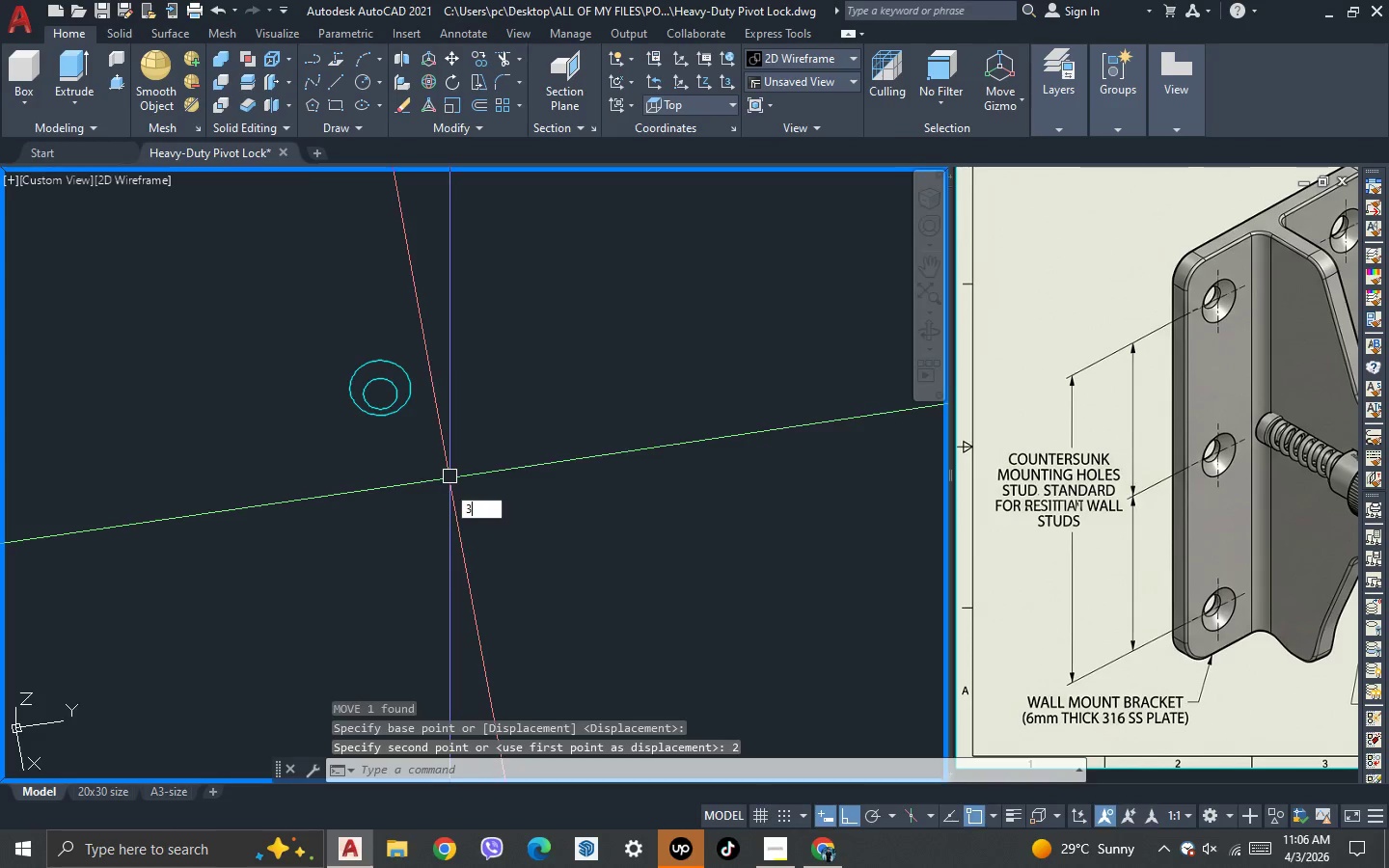 
key(Space)
 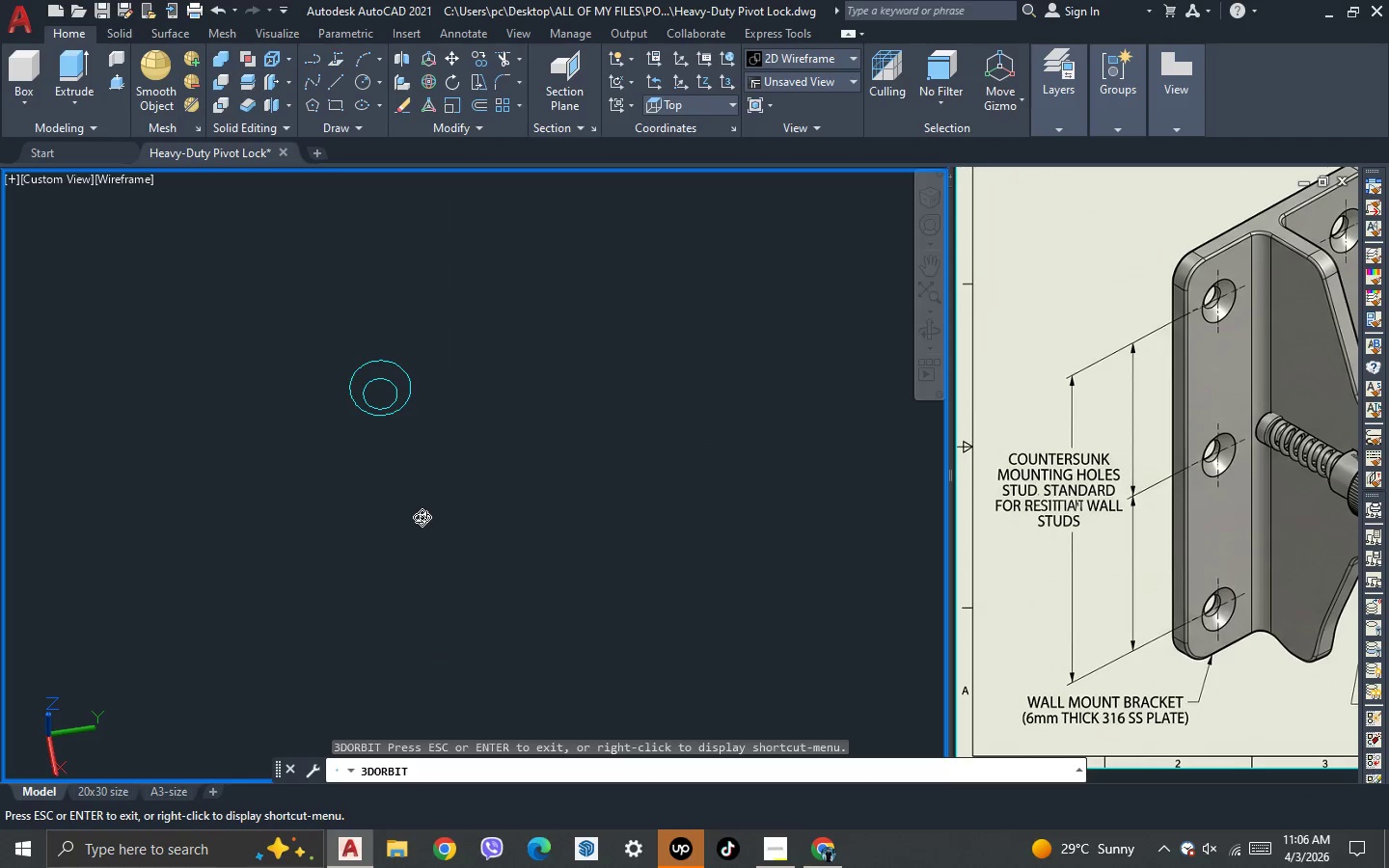 
left_click_drag(start_coordinate=[382, 544], to_coordinate=[494, 438])
 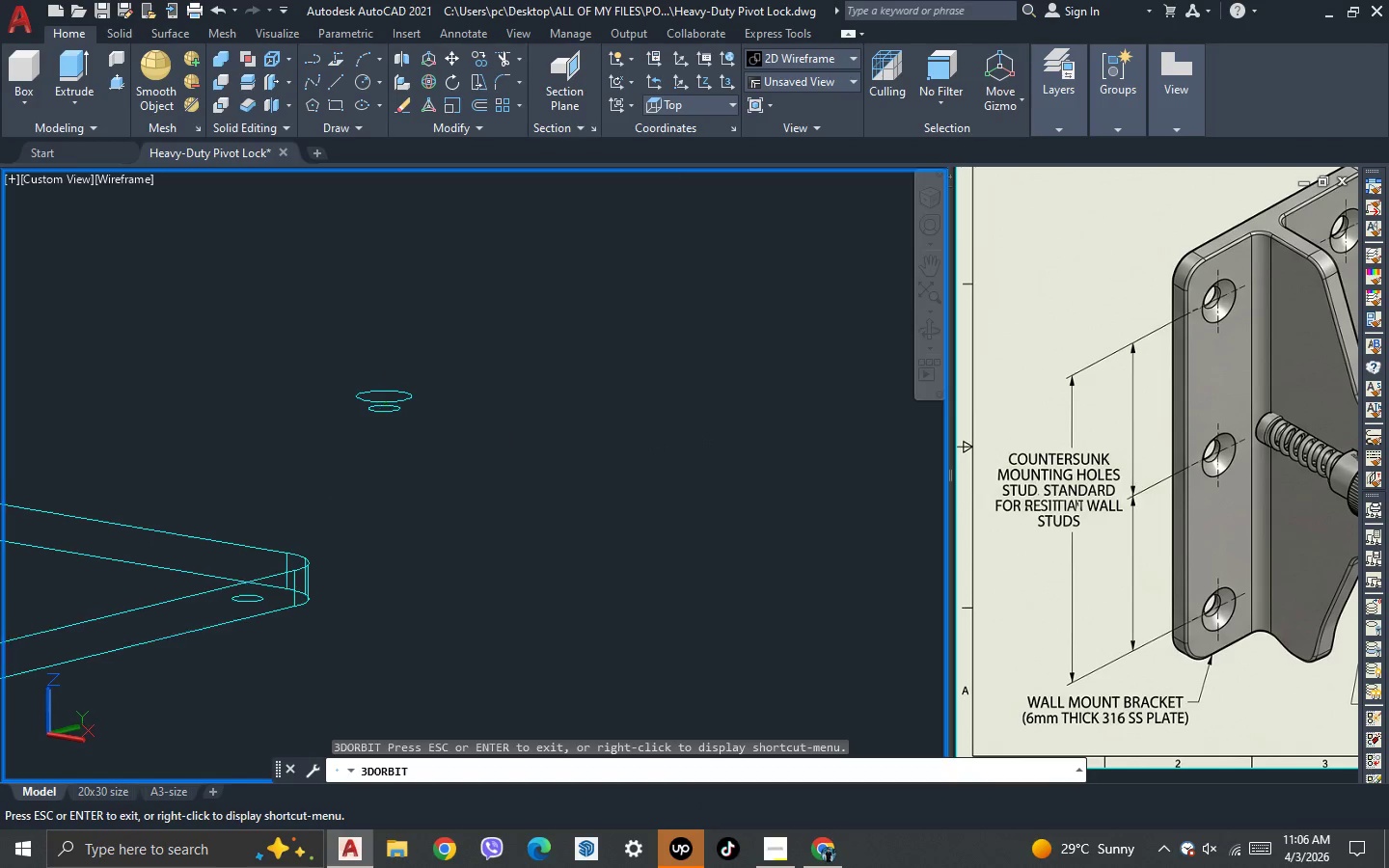 
scroll: coordinate [422, 517], scroll_direction: down, amount: 1.0
 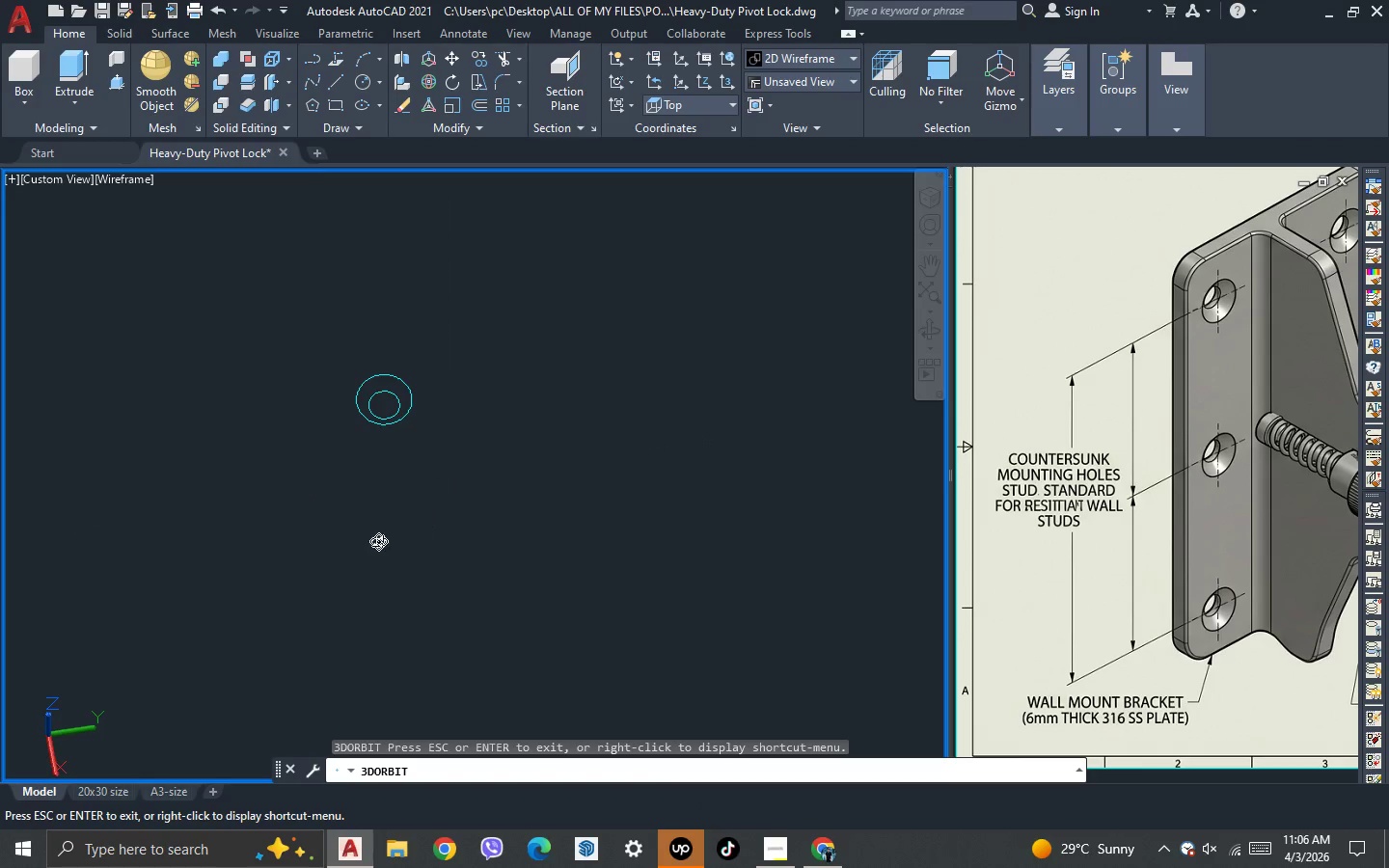 
key(Escape)
 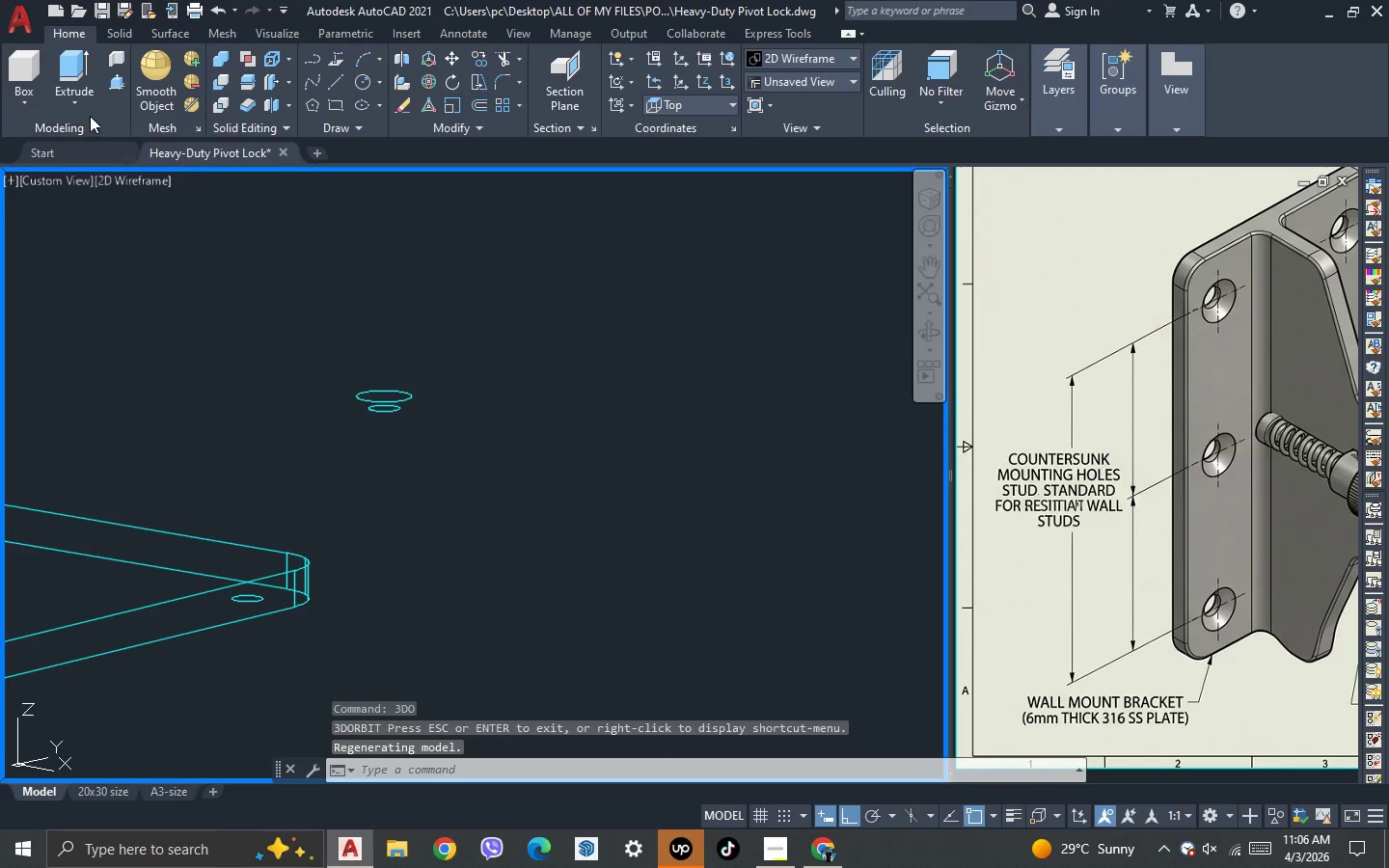 
left_click([82, 111])
 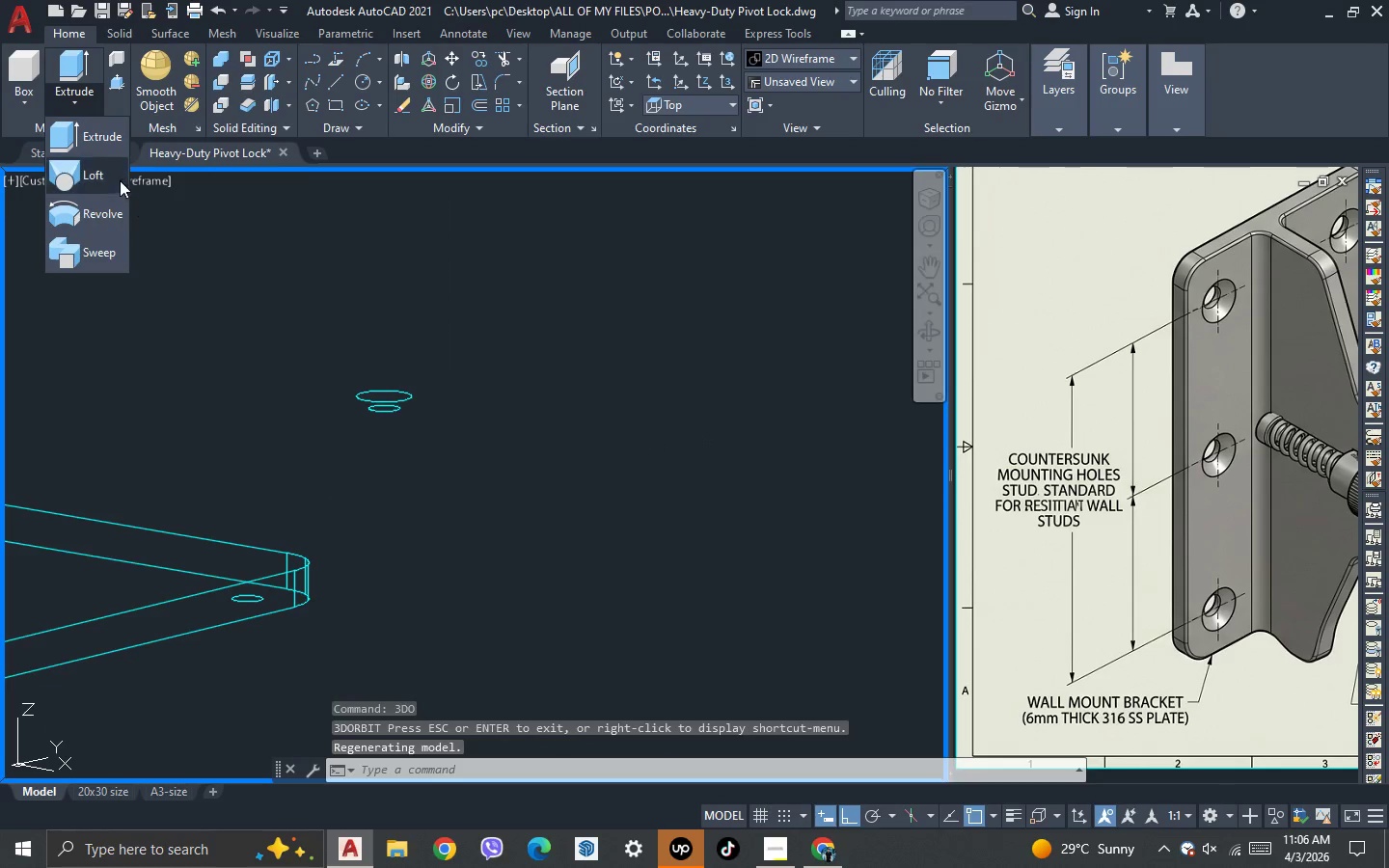 
left_click([105, 169])
 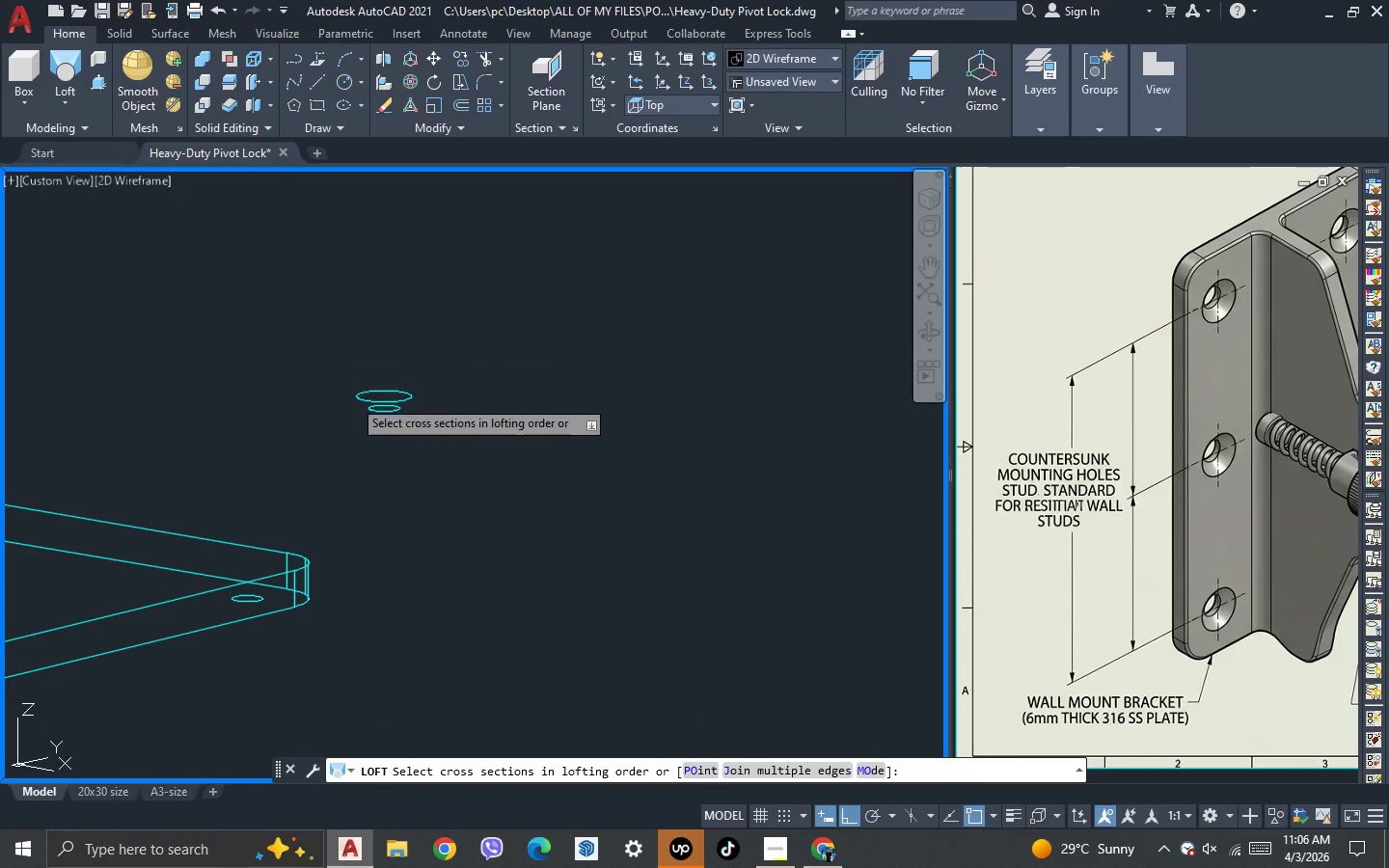 
scroll: coordinate [398, 417], scroll_direction: up, amount: 2.0
 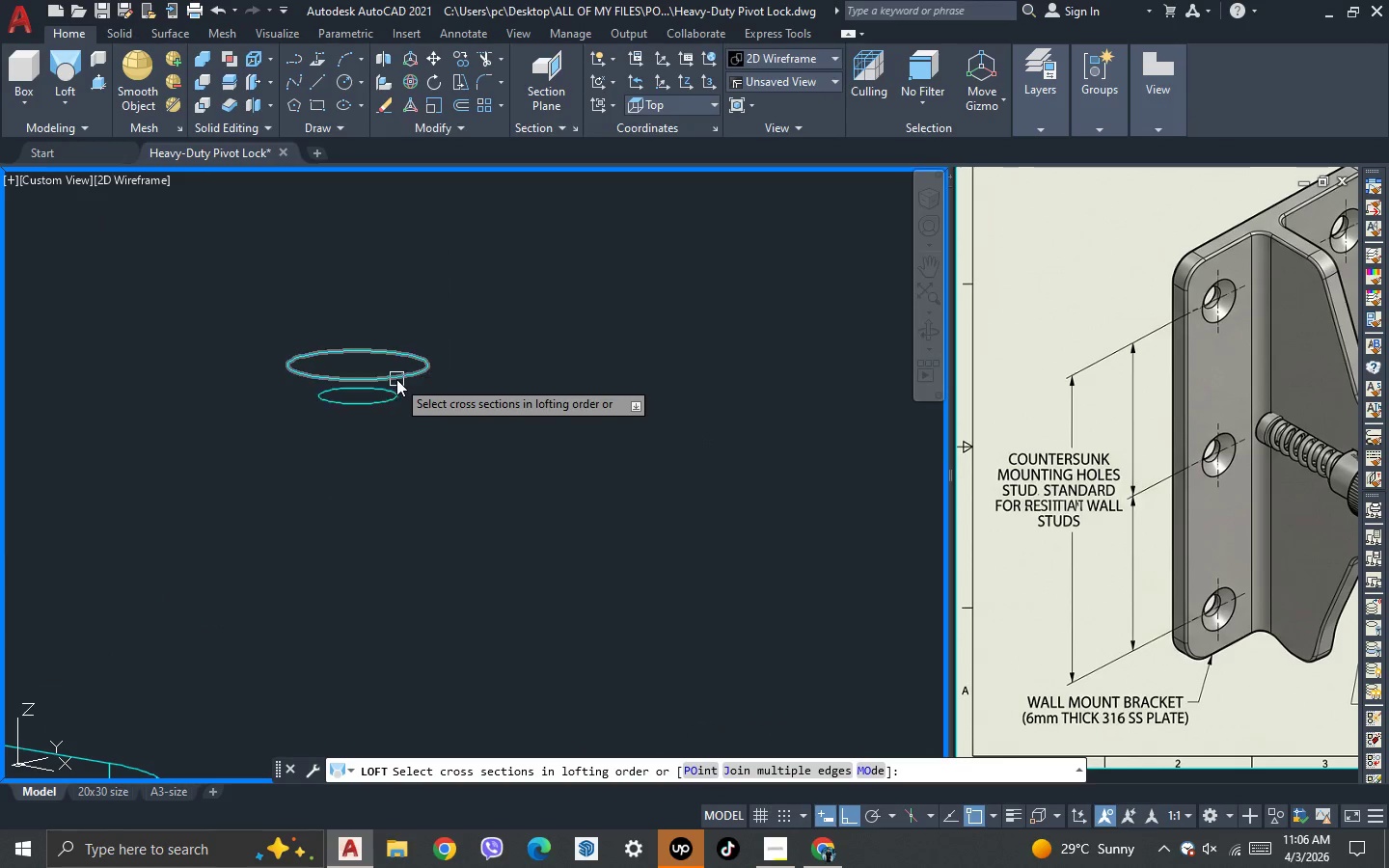 
left_click([396, 378])
 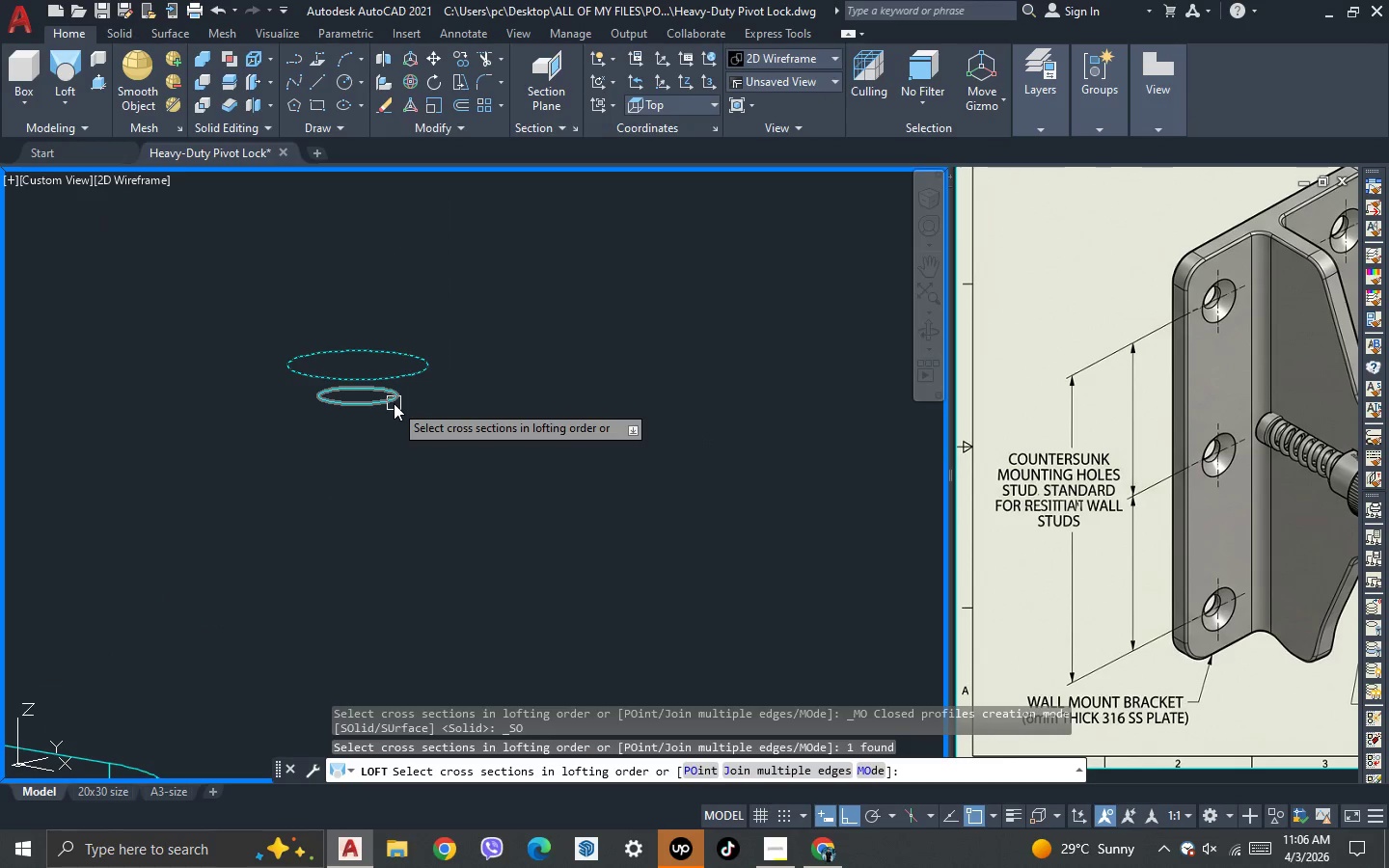 
left_click([393, 403])
 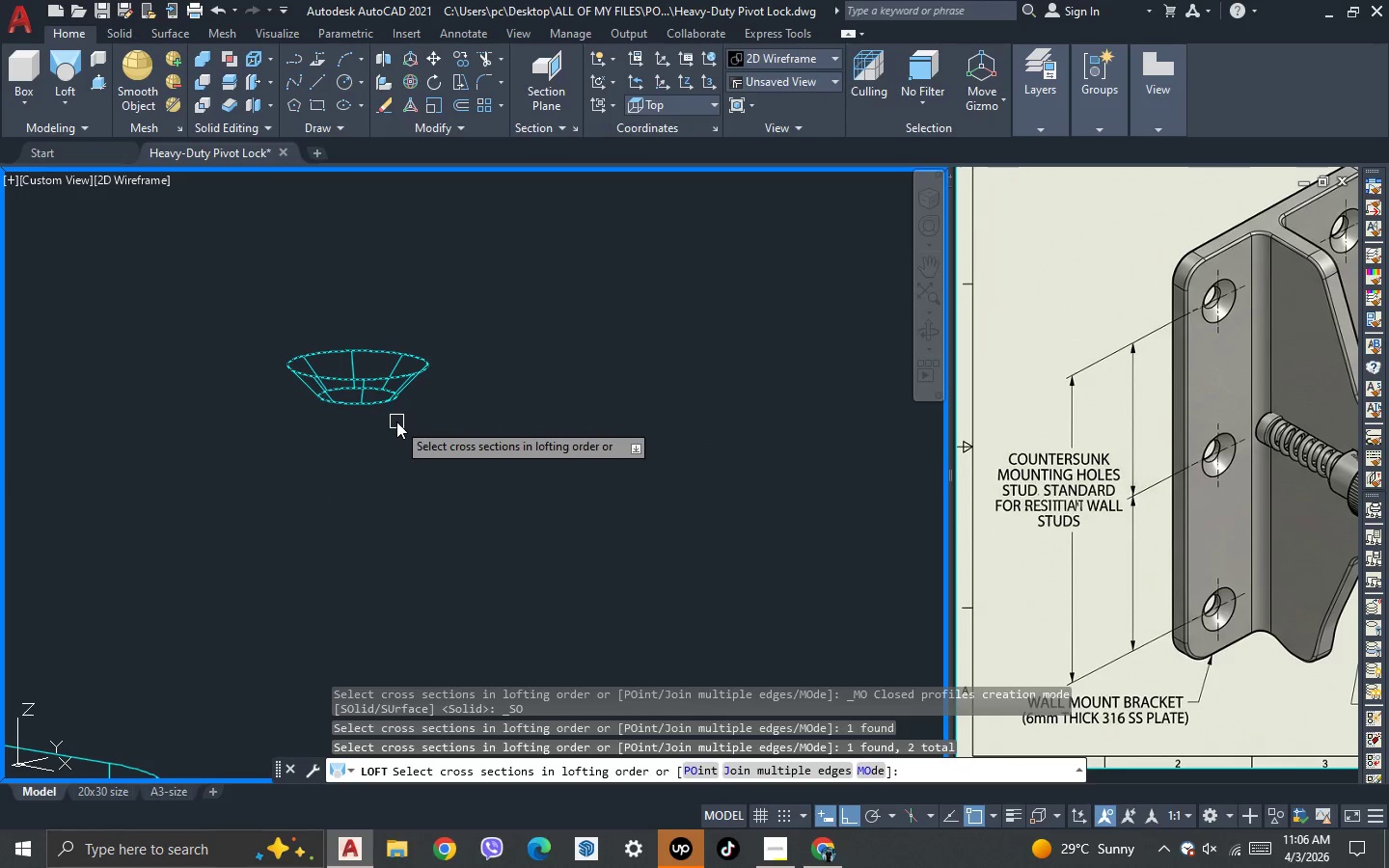 
key(Space)
 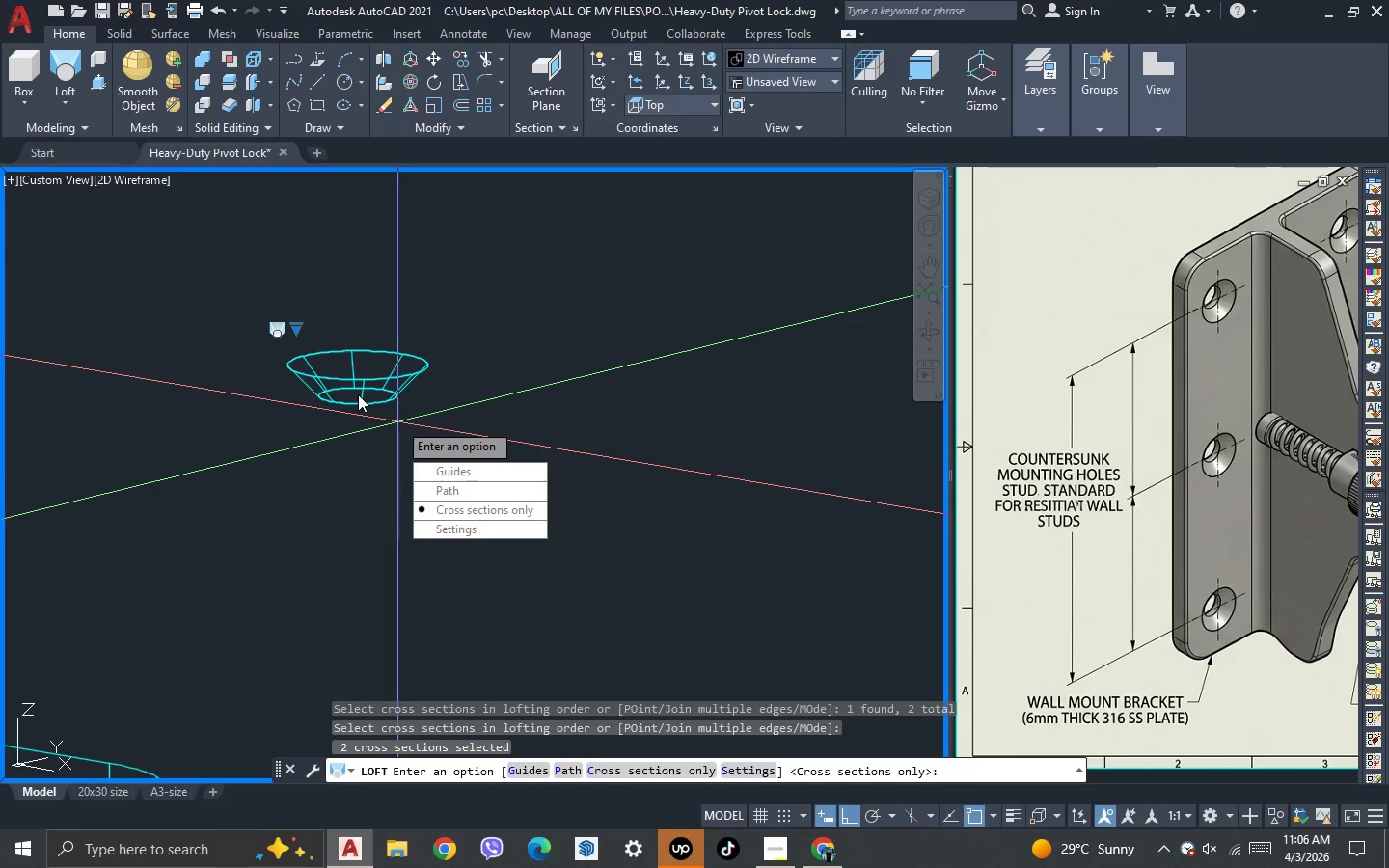 
key(Space)
 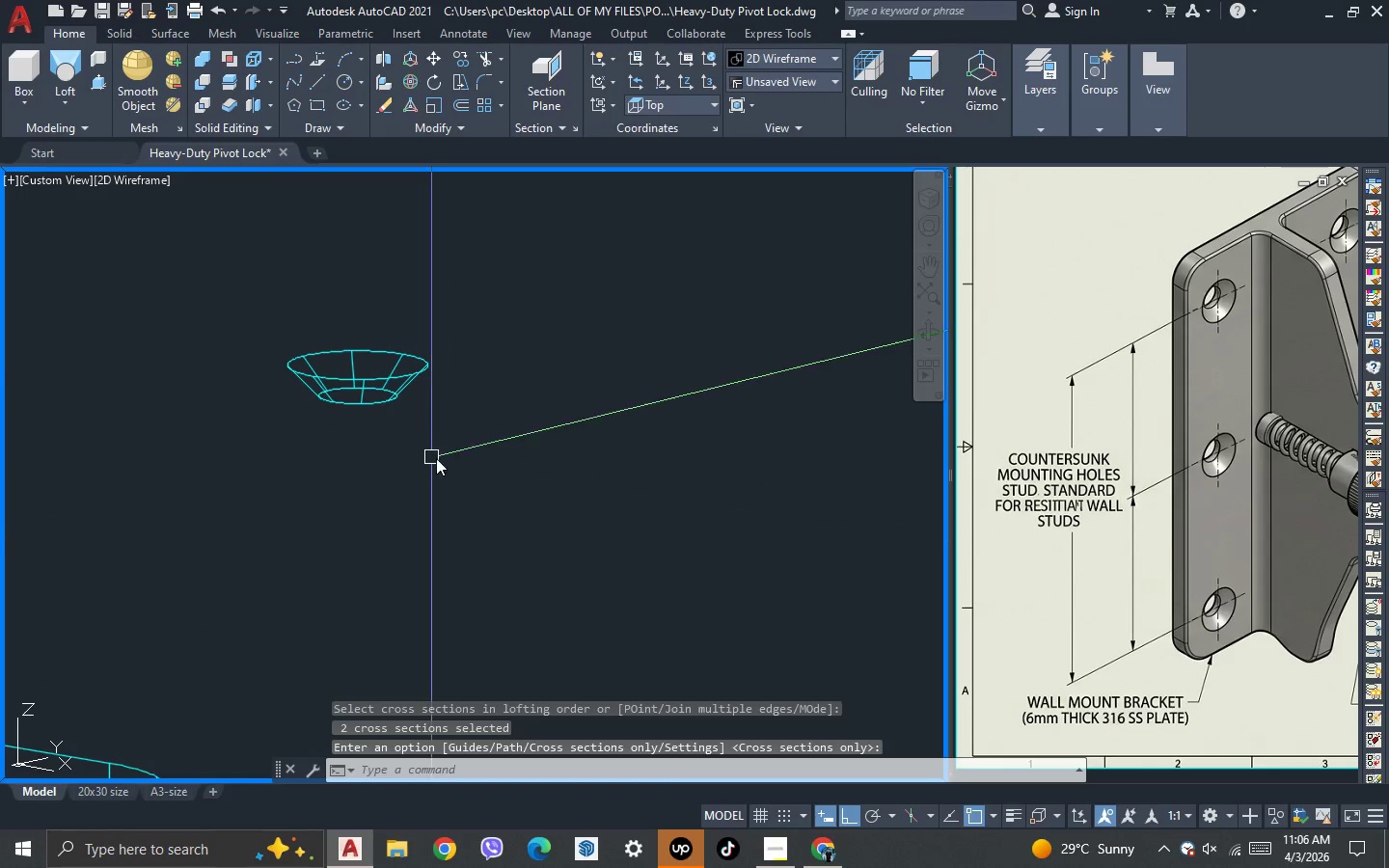 
scroll: coordinate [438, 465], scroll_direction: down, amount: 4.0
 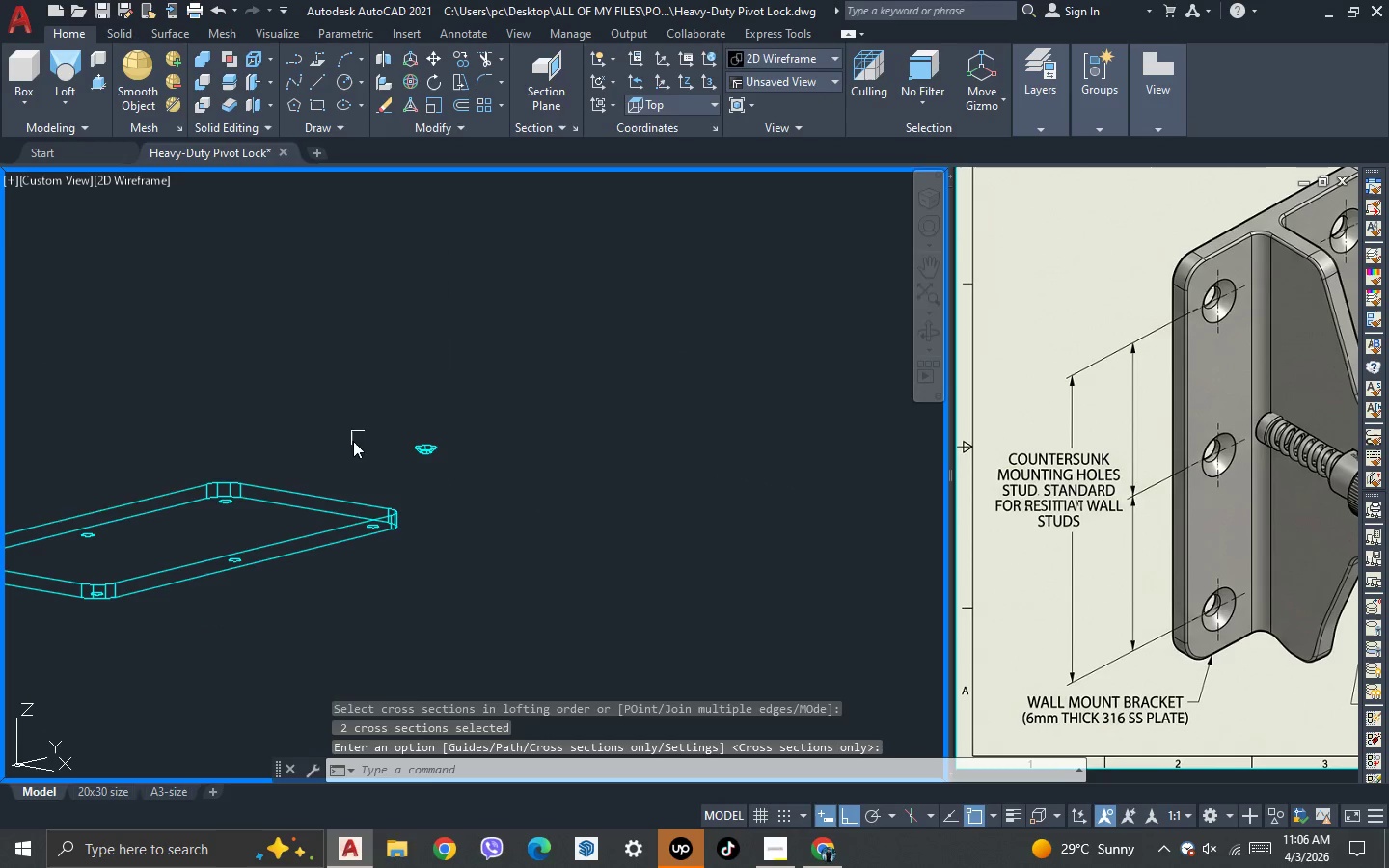 
key(3)
 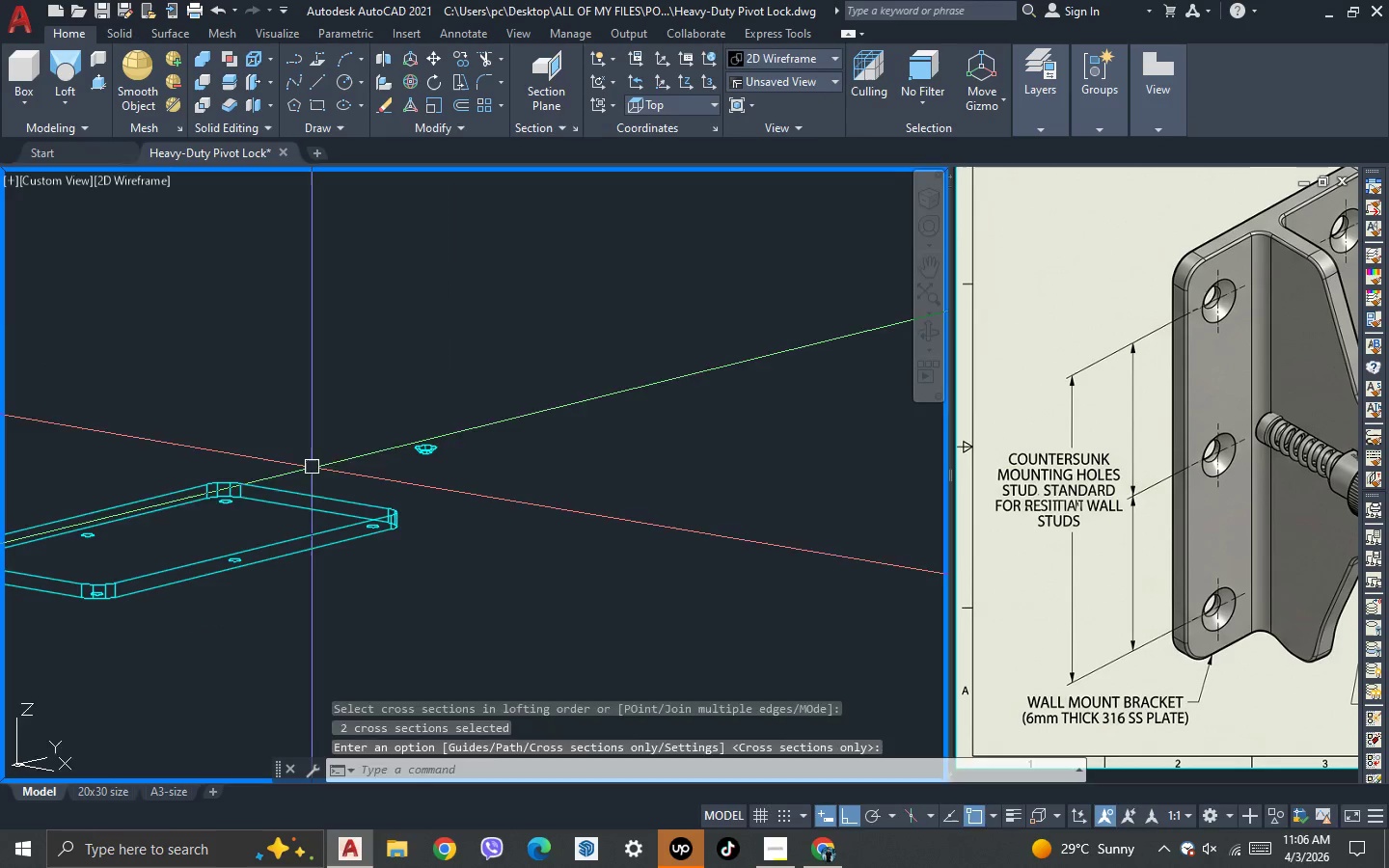 
key(Space)
 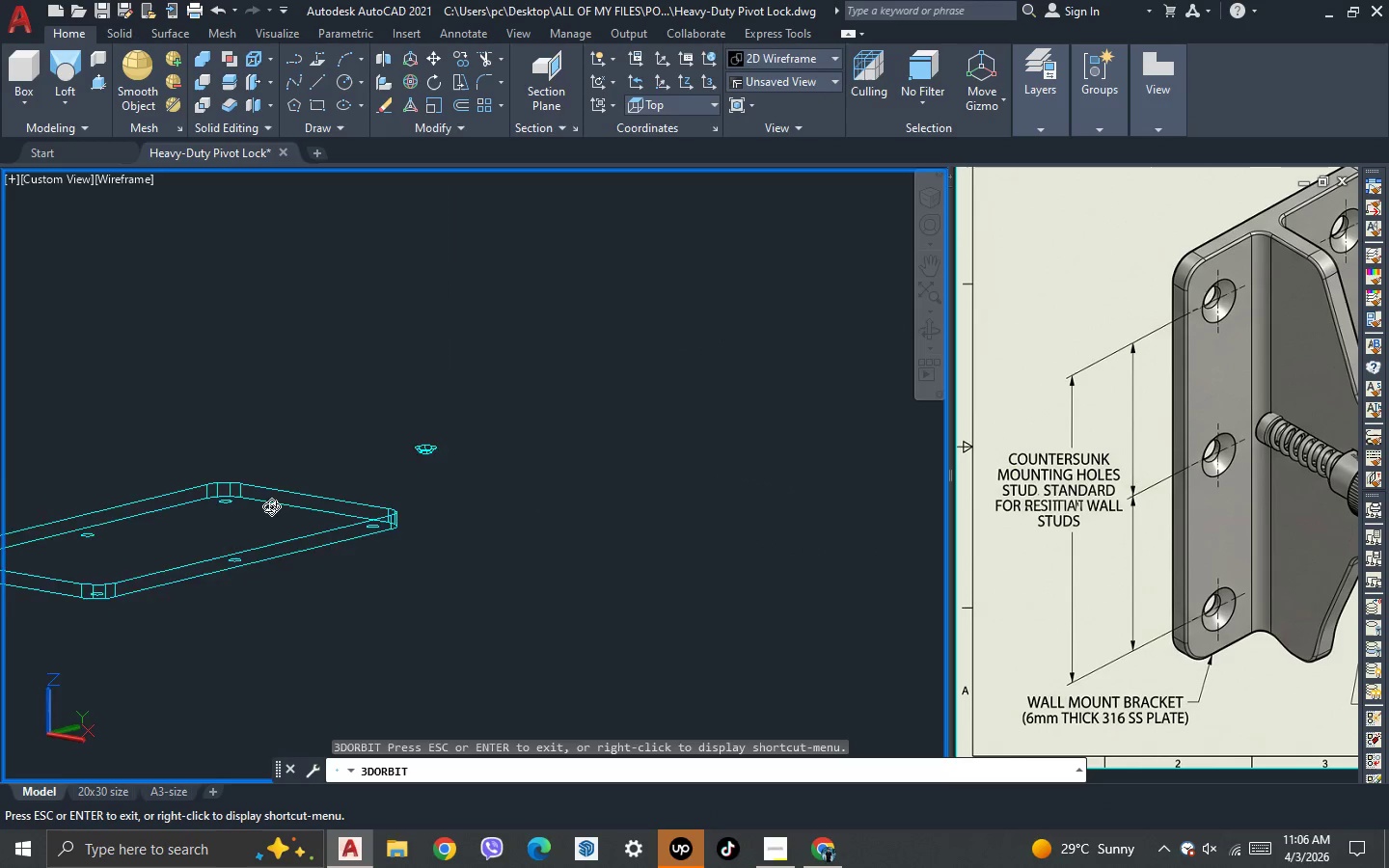 
left_click_drag(start_coordinate=[269, 502], to_coordinate=[284, 611])
 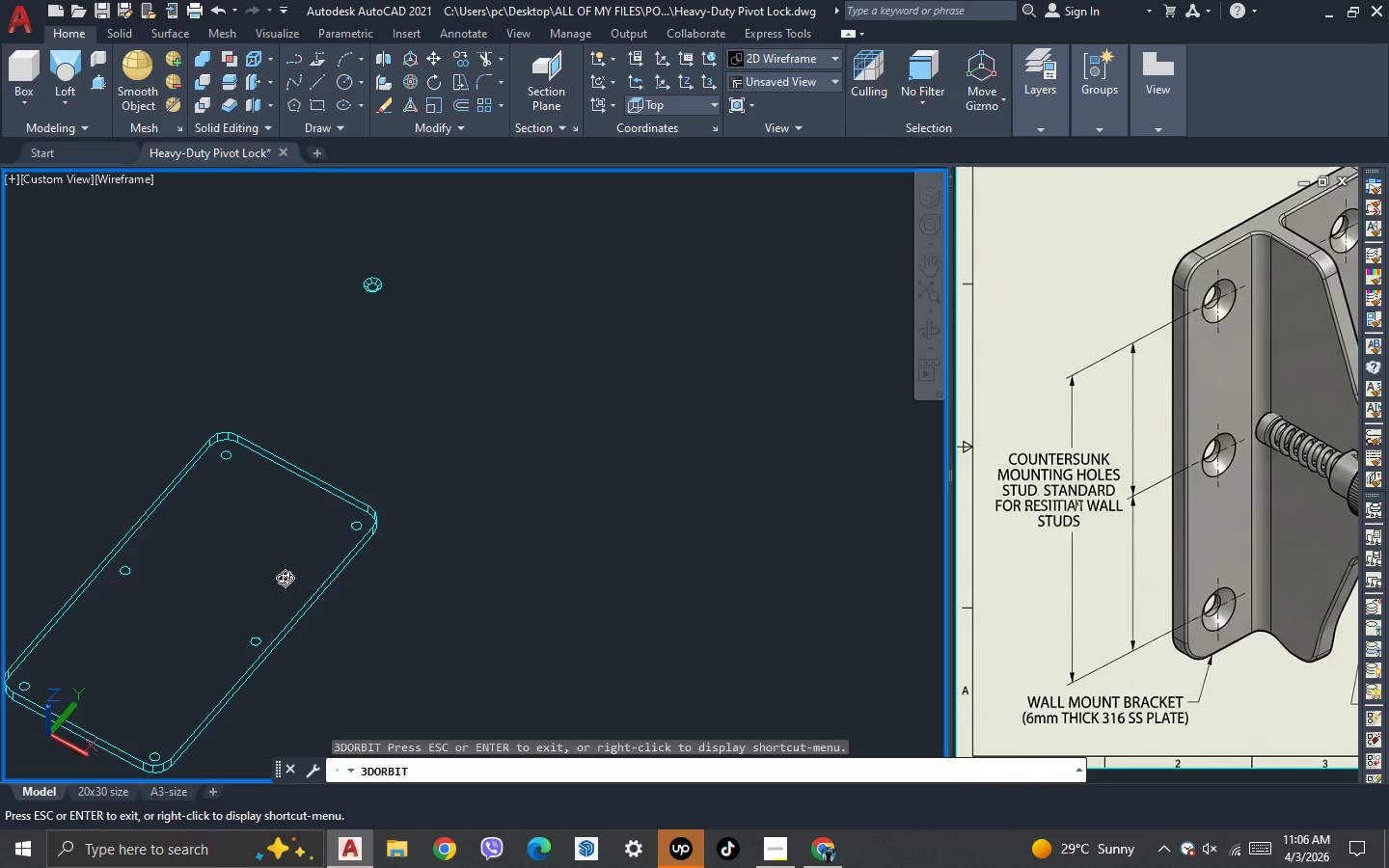 
key(Escape)
 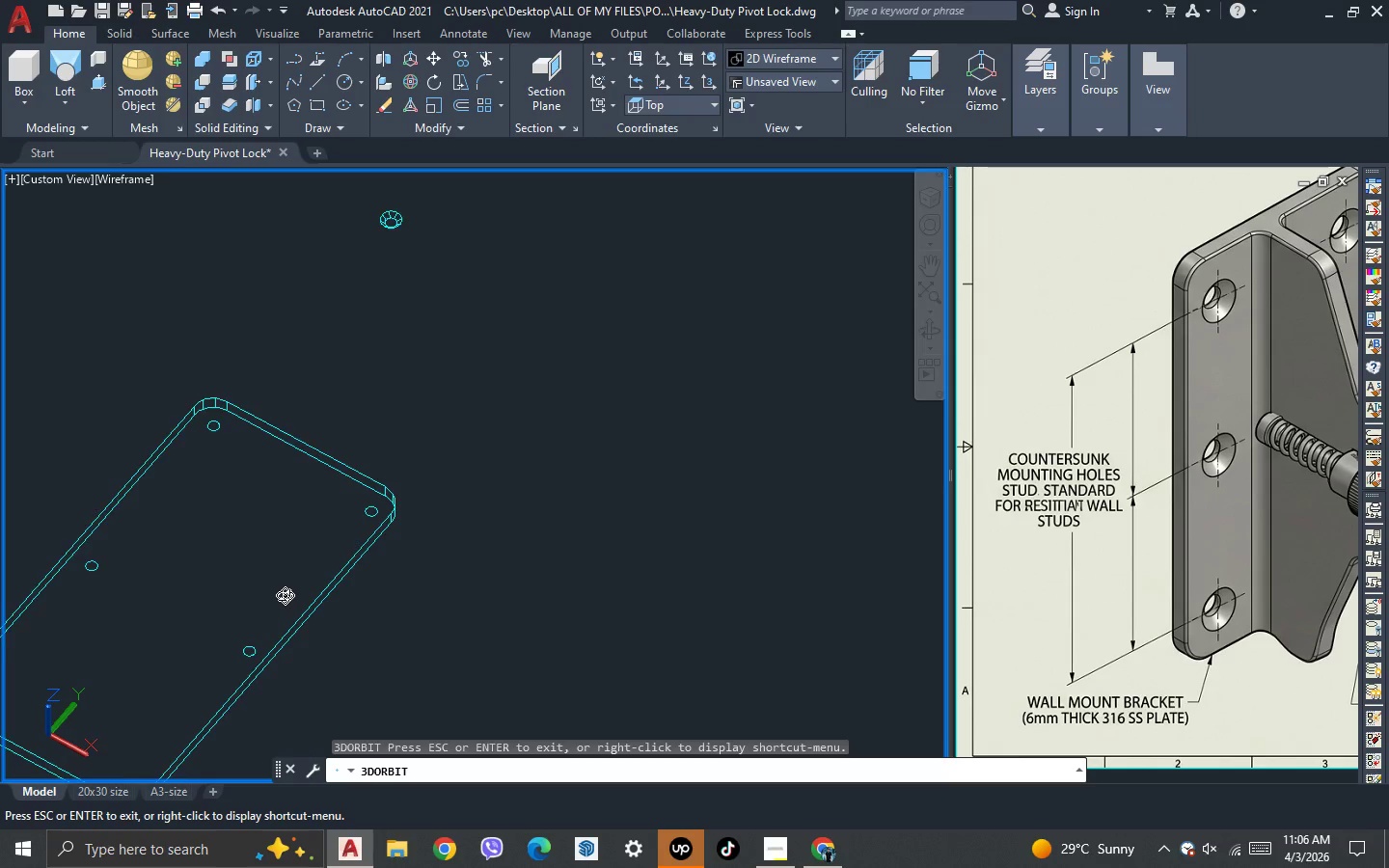 
key(Escape)
 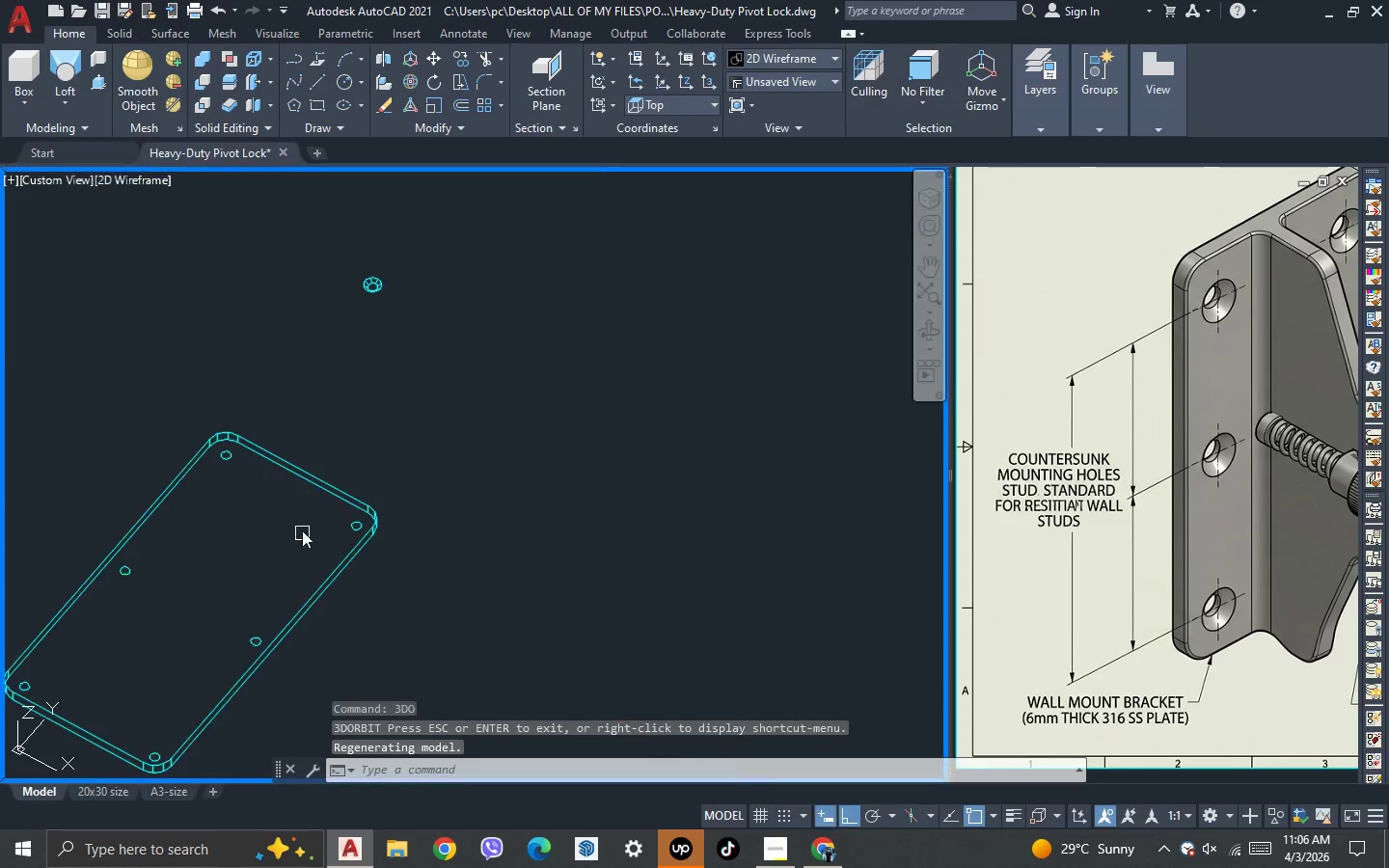 
scroll: coordinate [285, 595], scroll_direction: down, amount: 2.0
 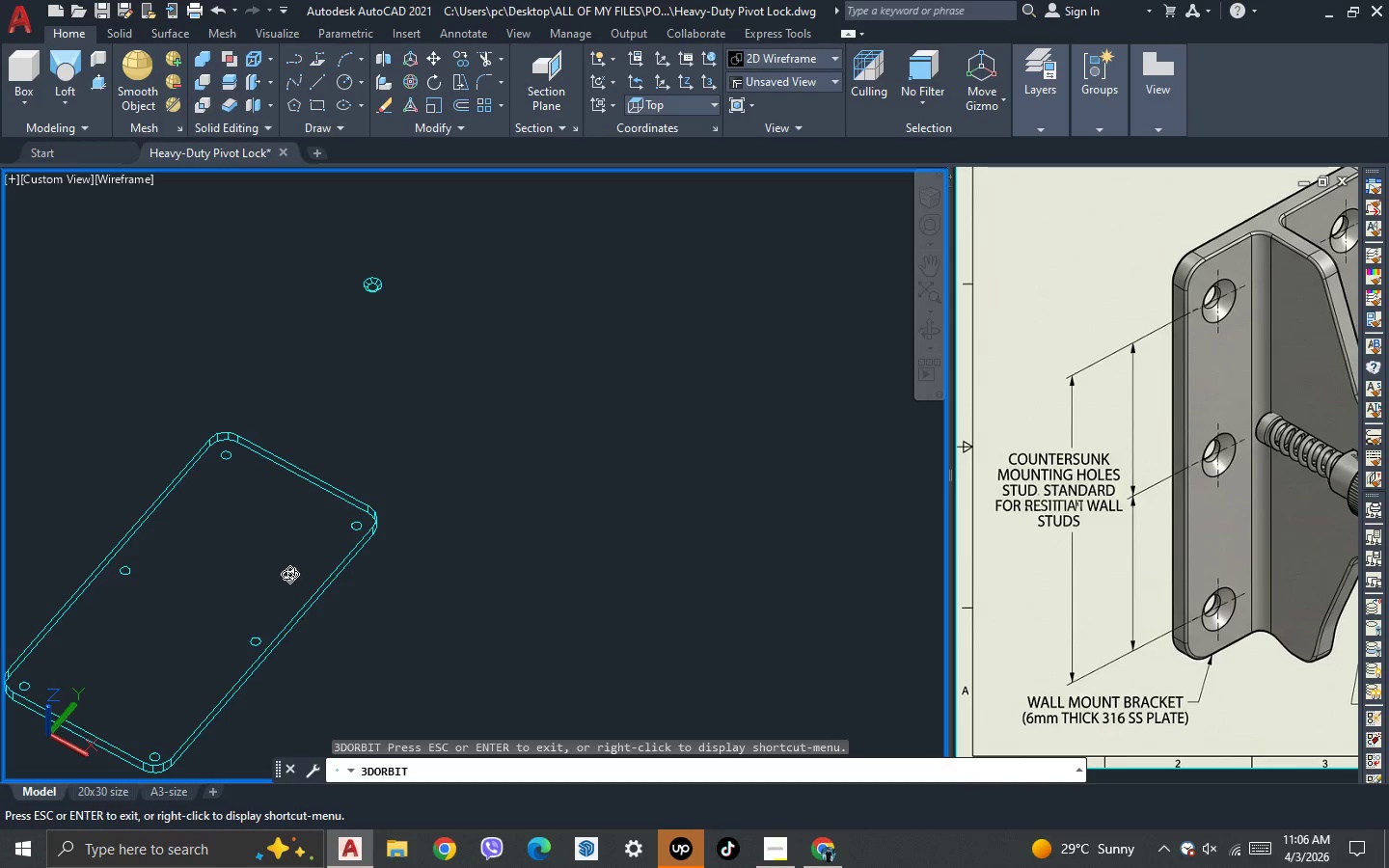 
key(Escape)
 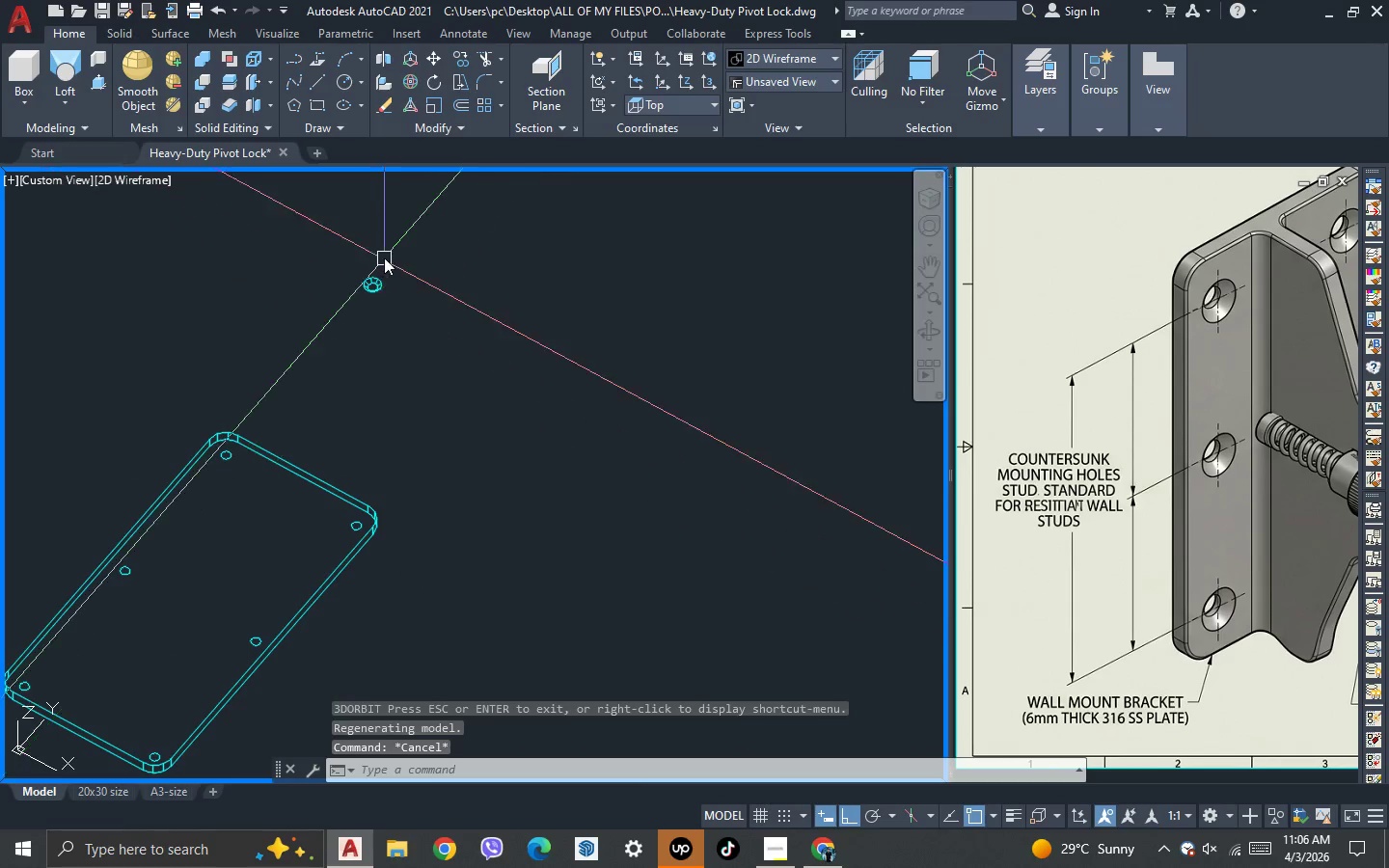 
scroll: coordinate [384, 252], scroll_direction: up, amount: 3.0
 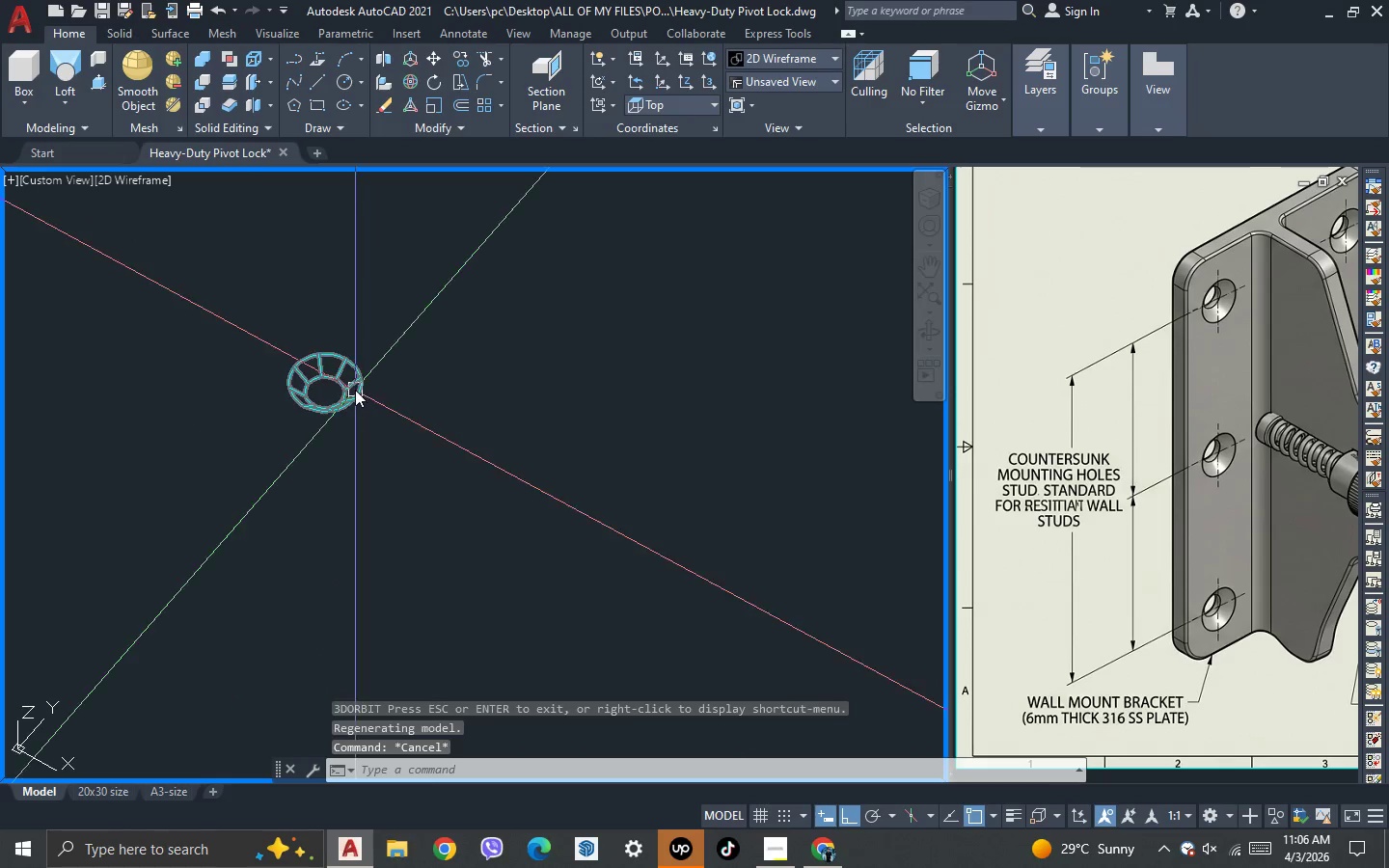 
left_click([355, 390])
 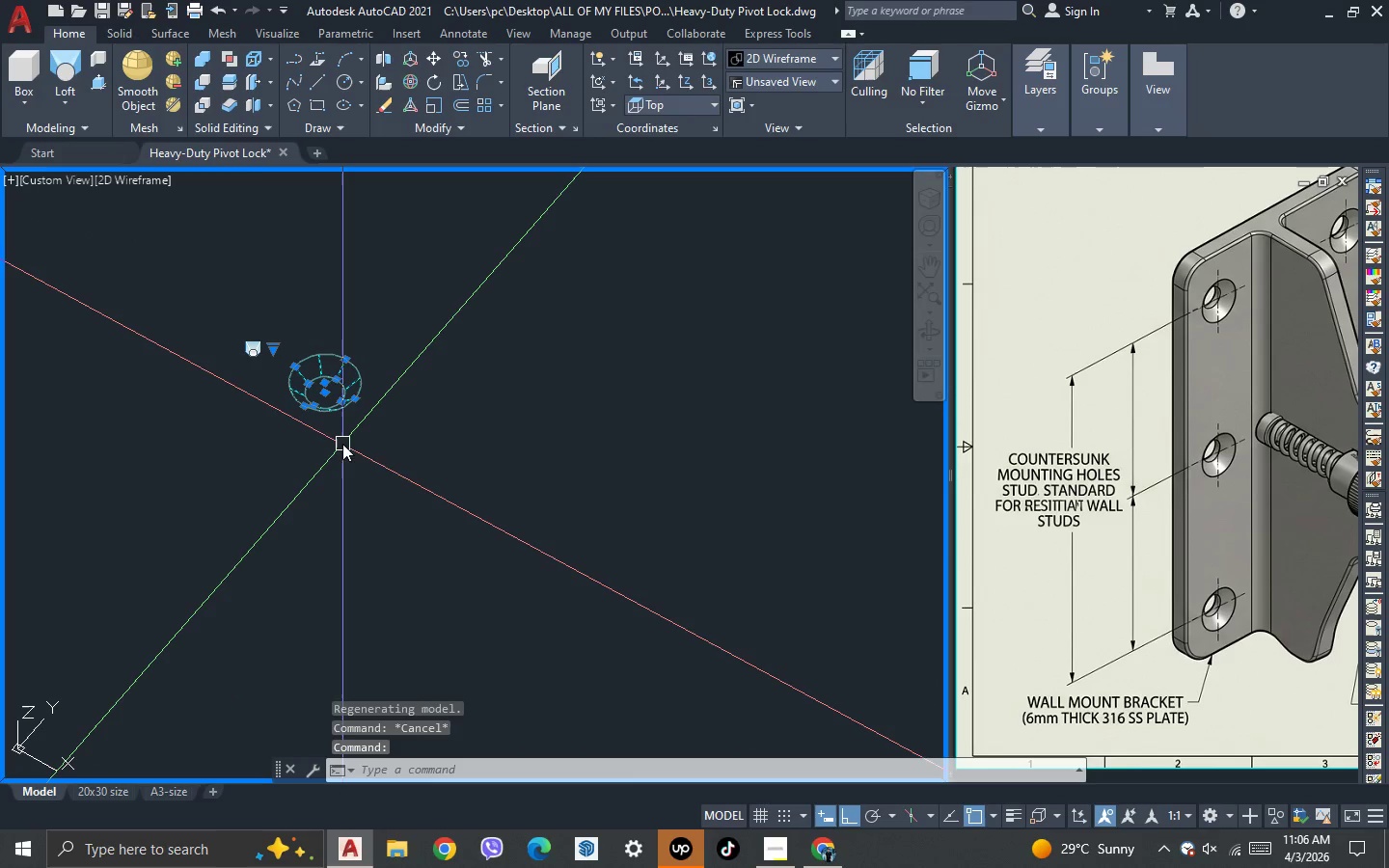 
key(M)
 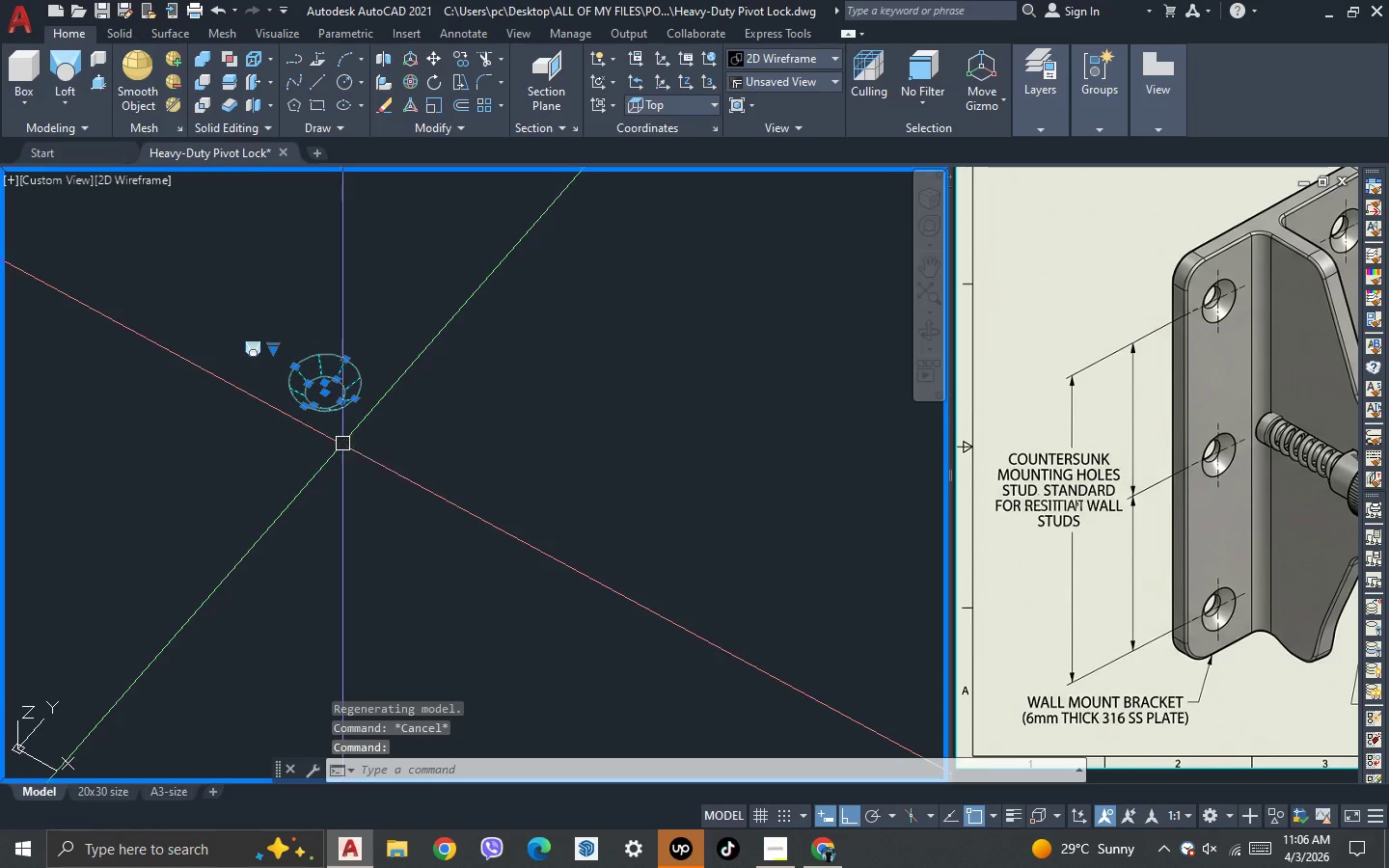 
key(Space)
 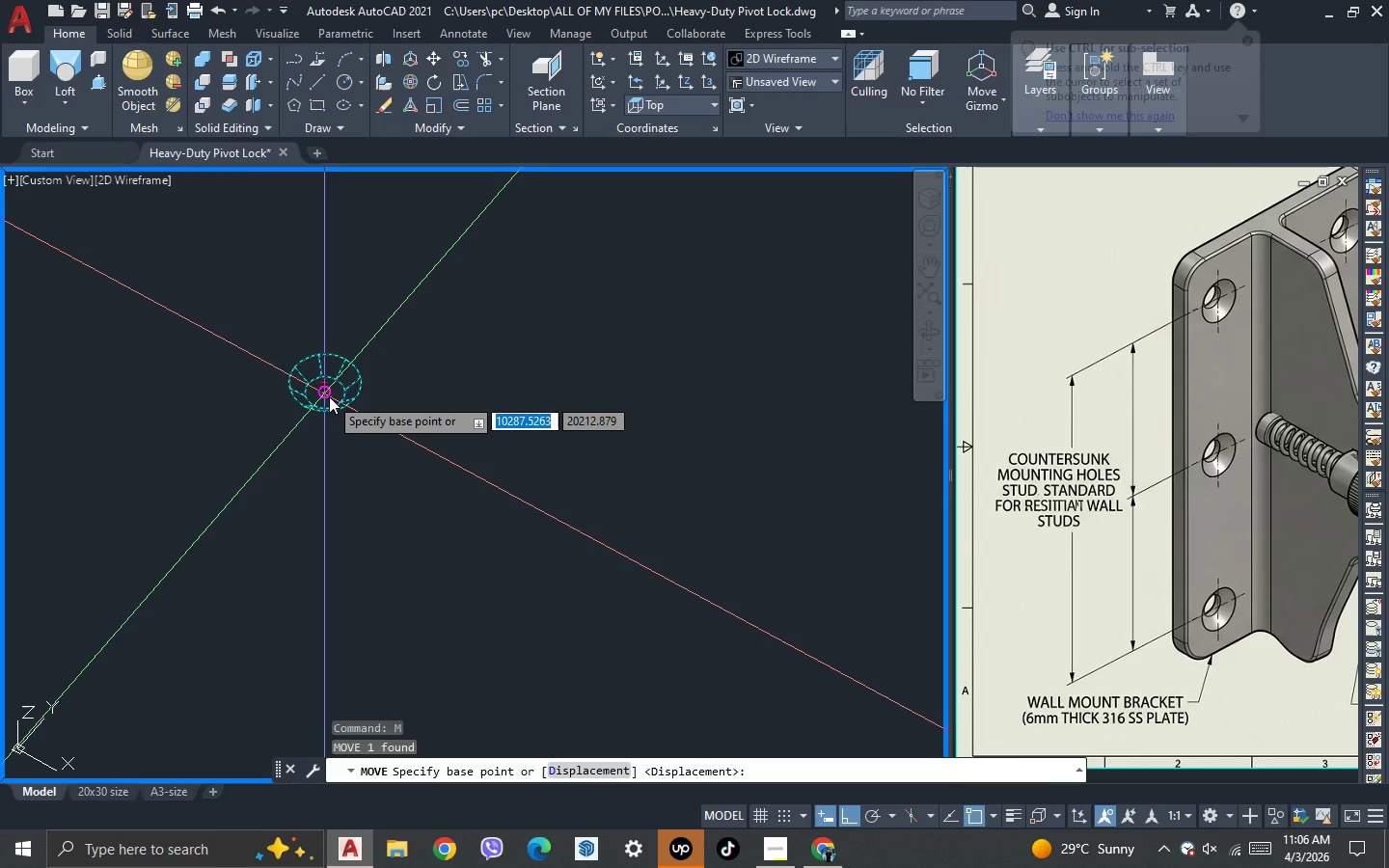 
scroll: coordinate [342, 411], scroll_direction: up, amount: 3.0
 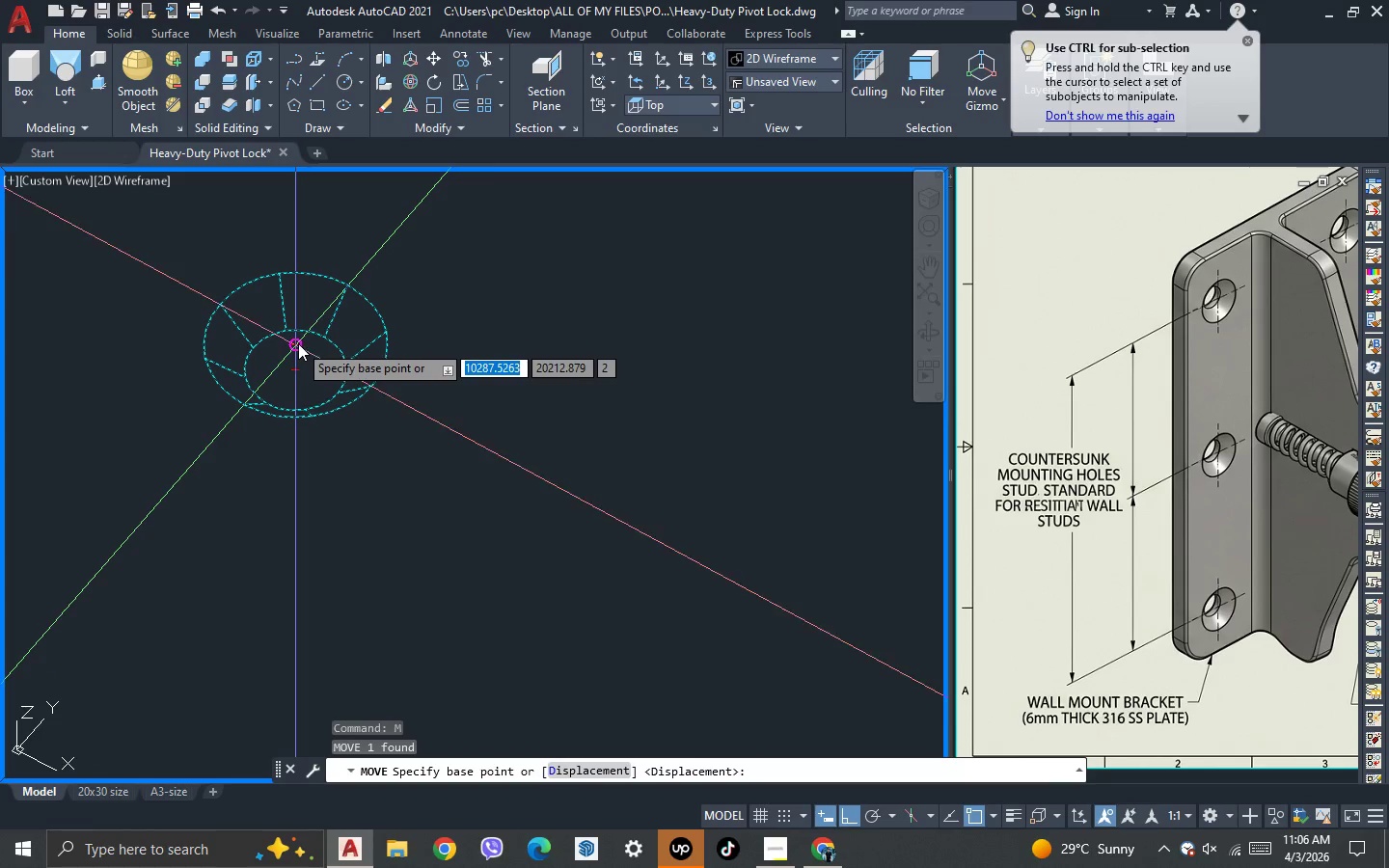 
scroll: coordinate [424, 331], scroll_direction: down, amount: 6.0
 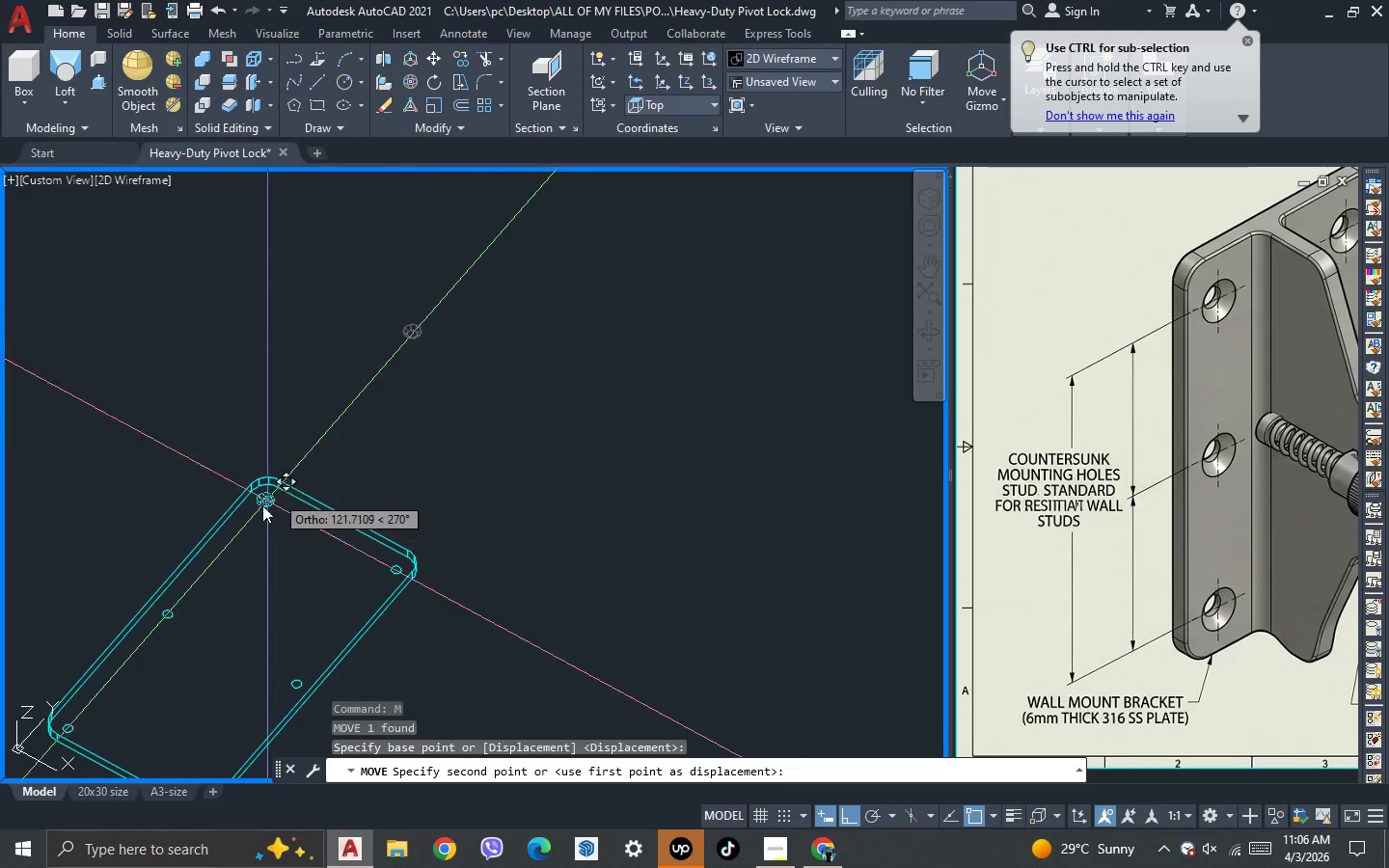 
scroll: coordinate [294, 389], scroll_direction: up, amount: 7.0
 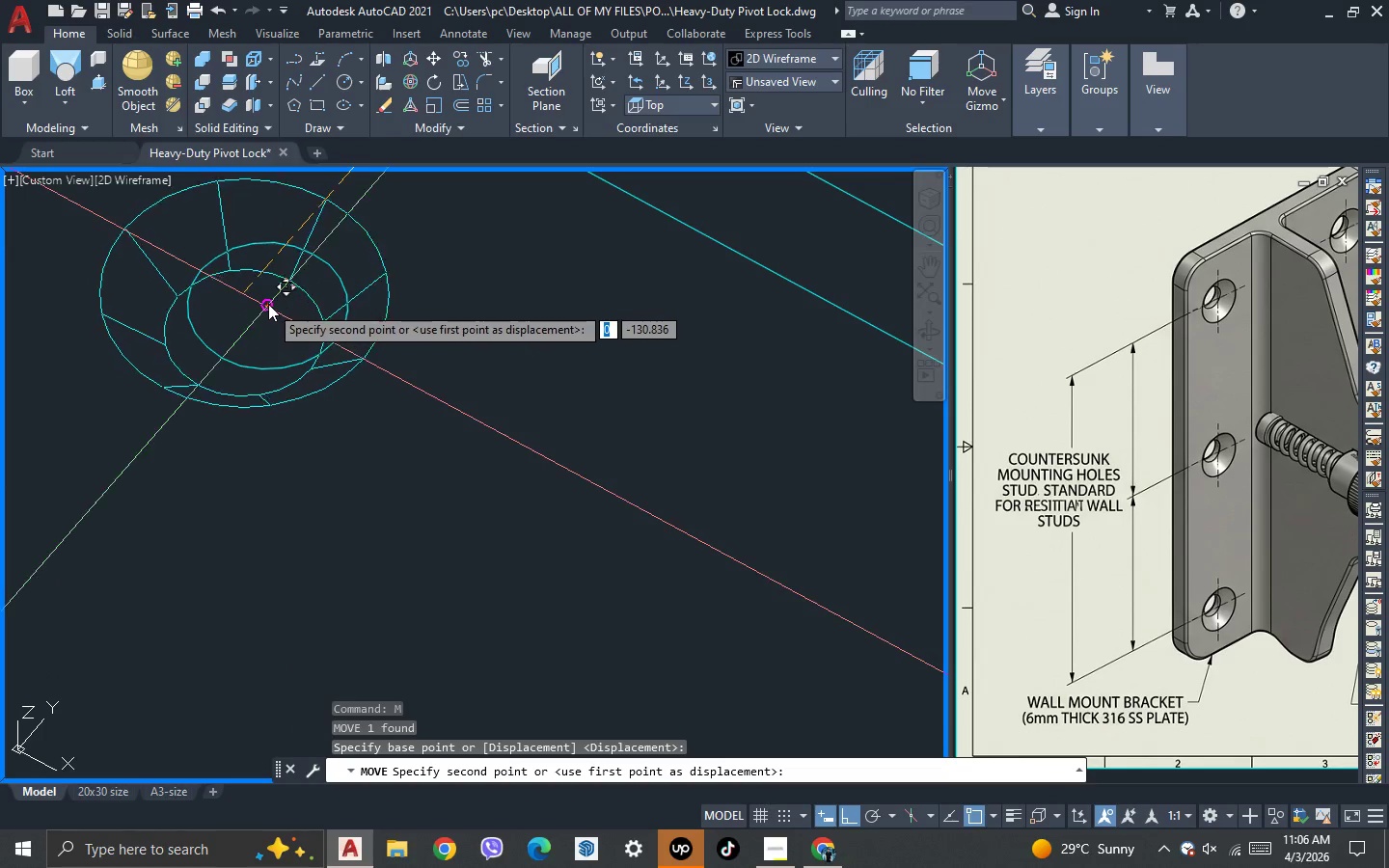 
left_click([267, 301])
 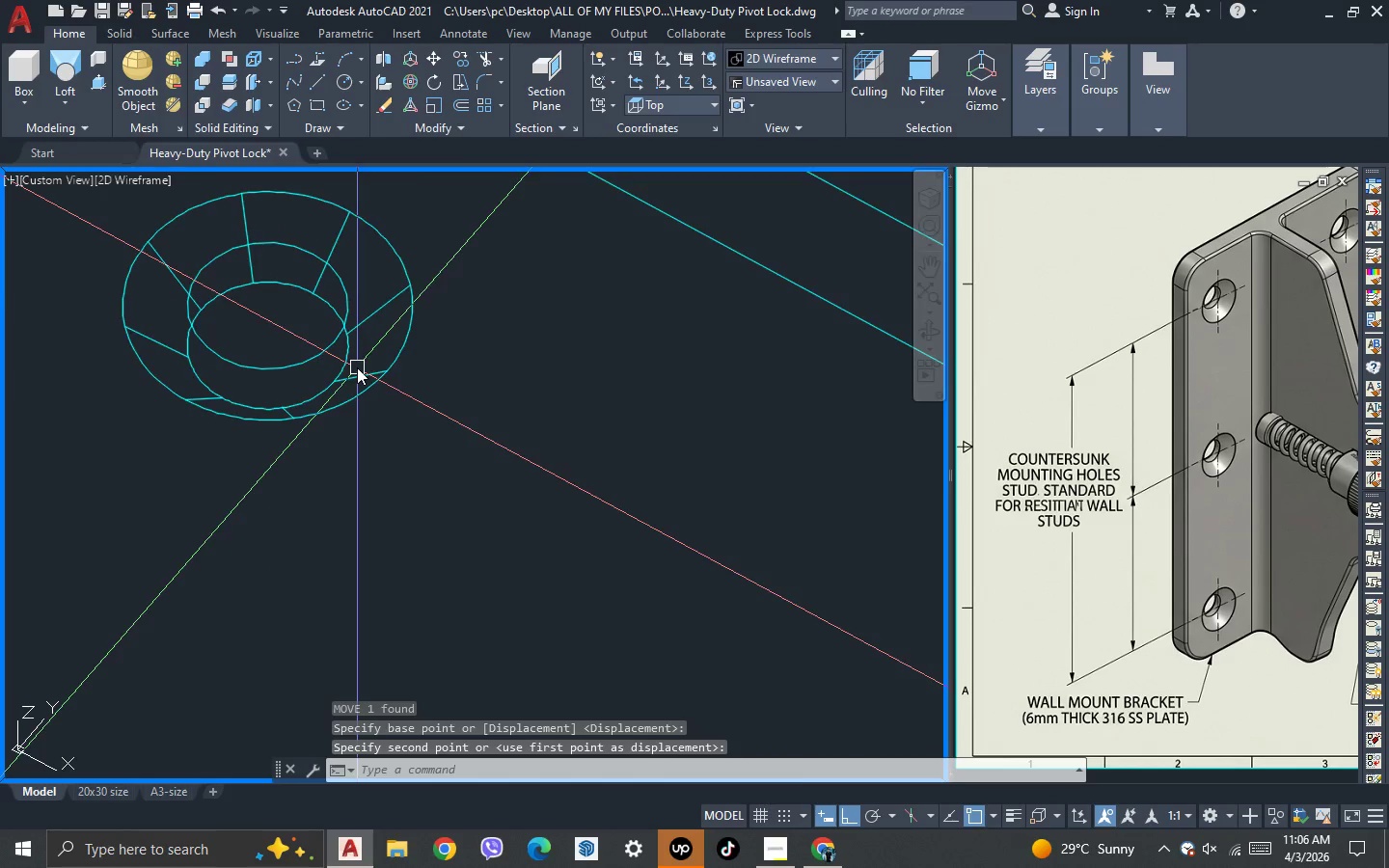 
scroll: coordinate [357, 367], scroll_direction: down, amount: 3.0
 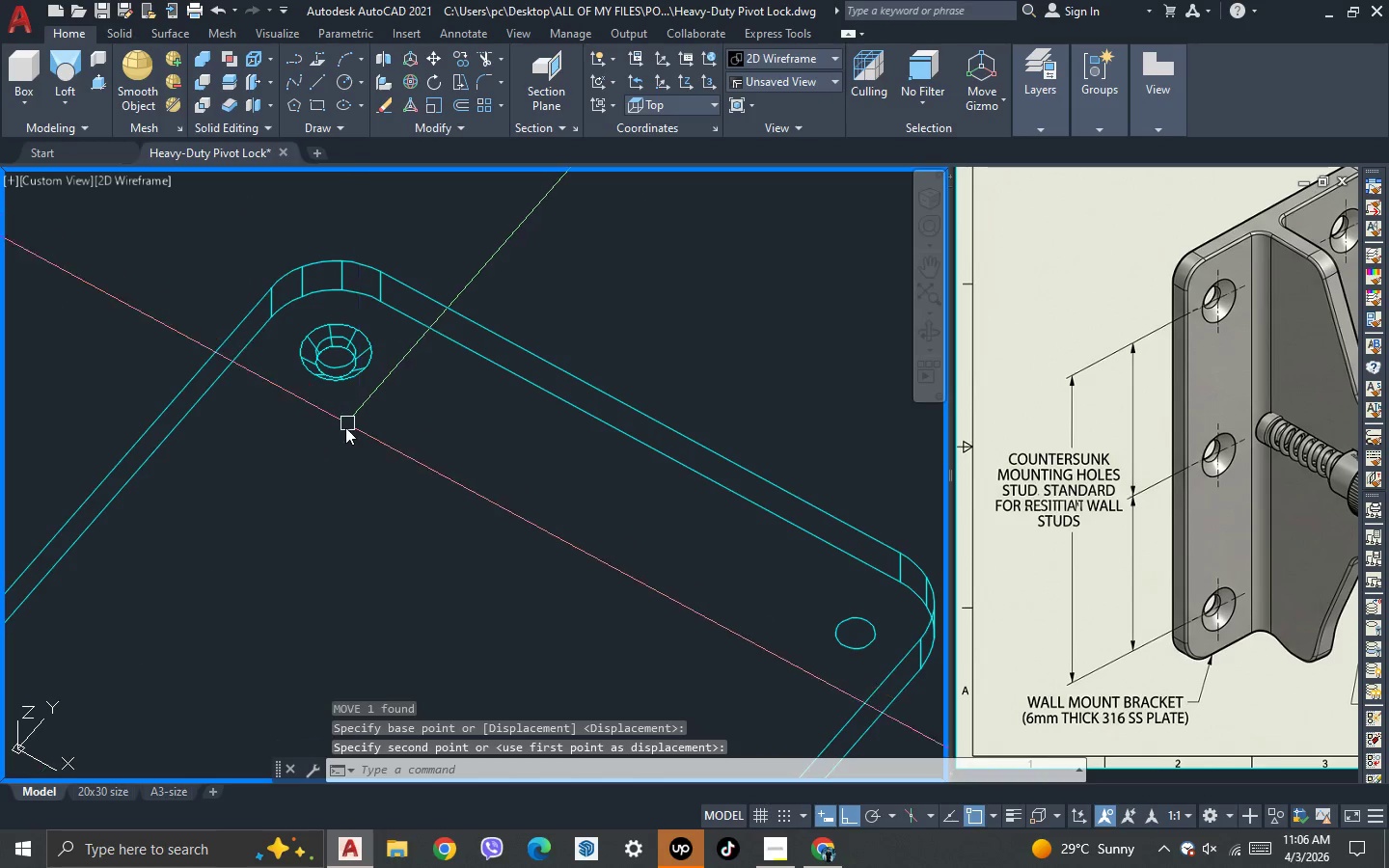 
key(3)
 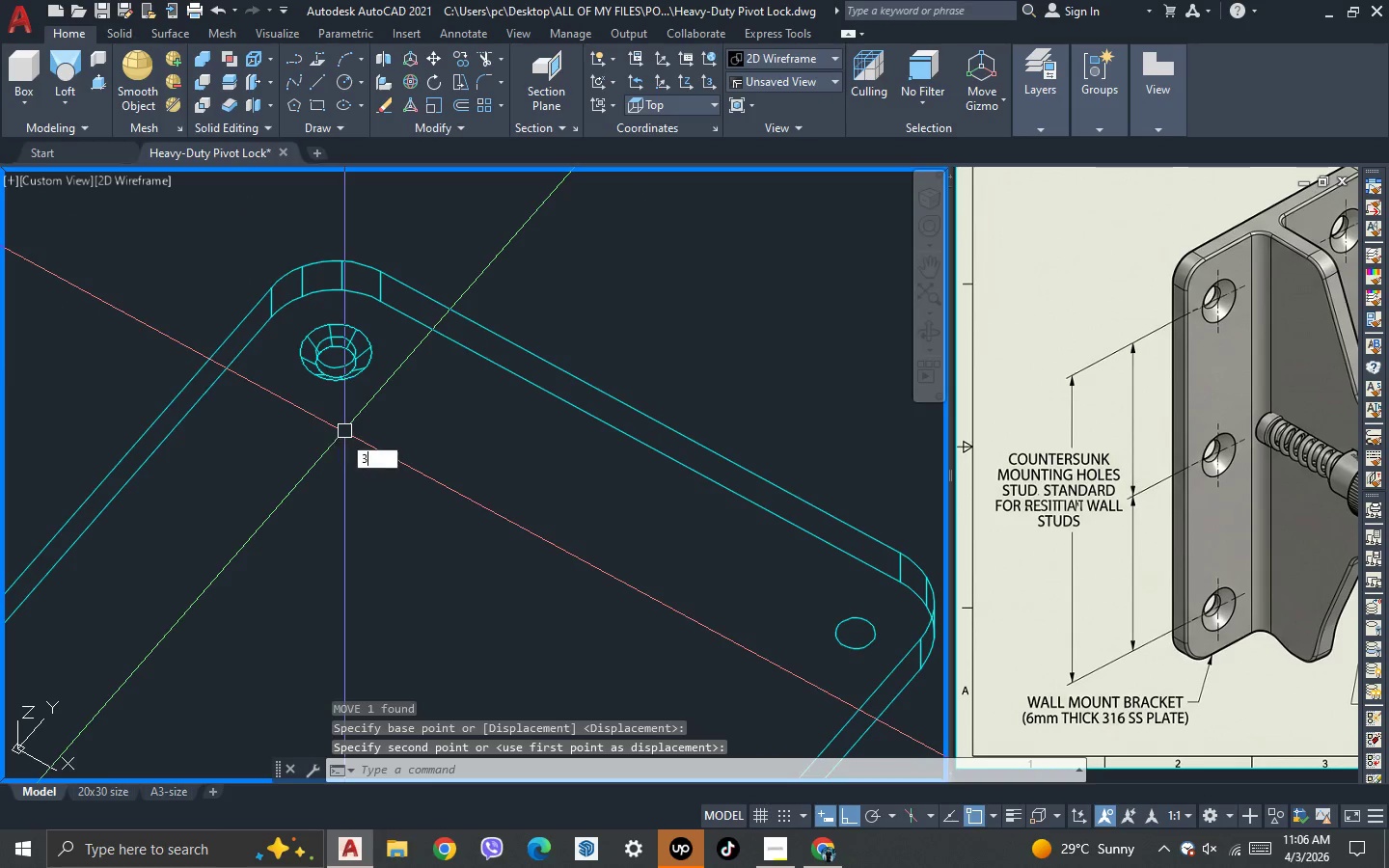 
key(Space)
 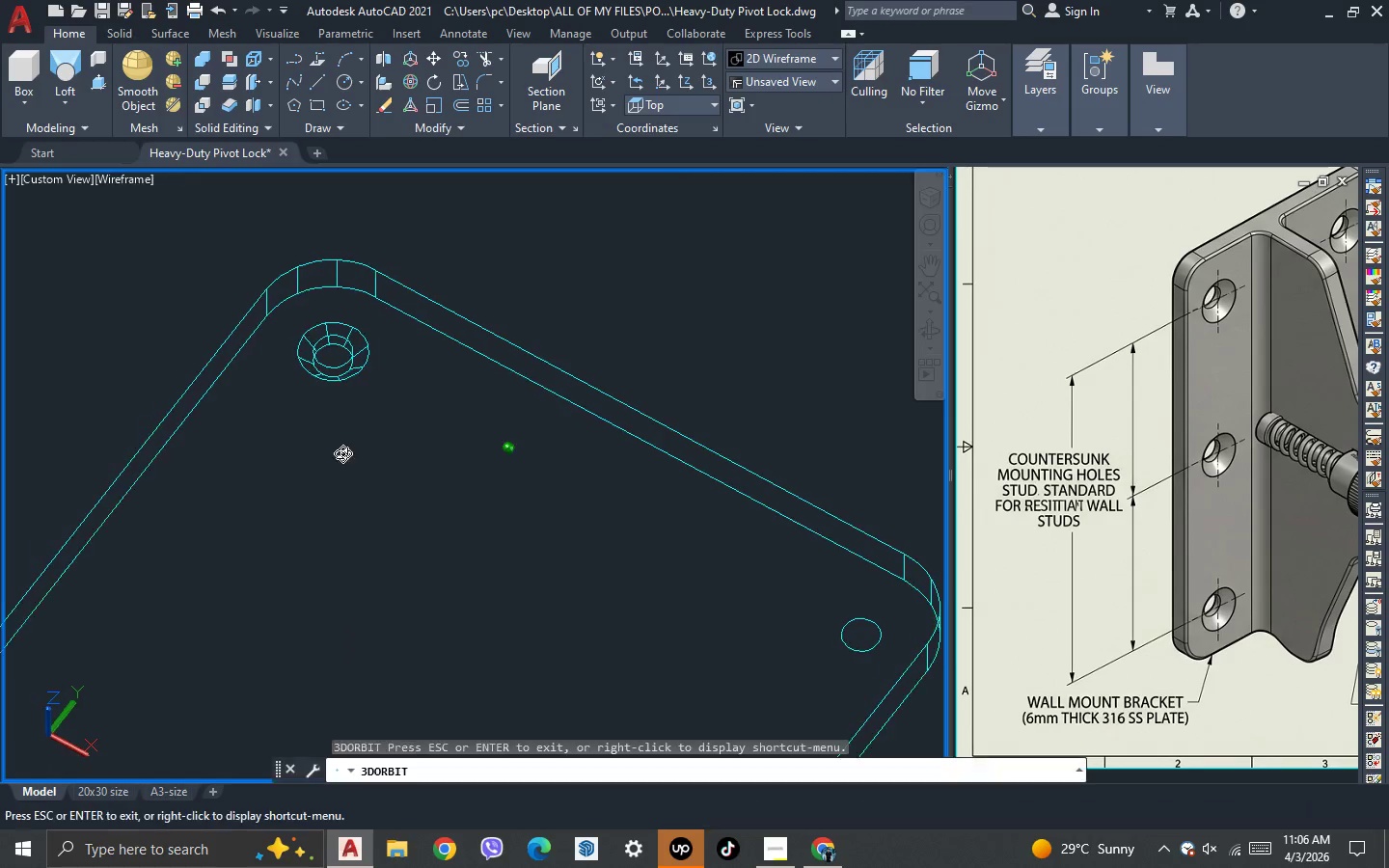 
left_click_drag(start_coordinate=[338, 443], to_coordinate=[383, 441])
 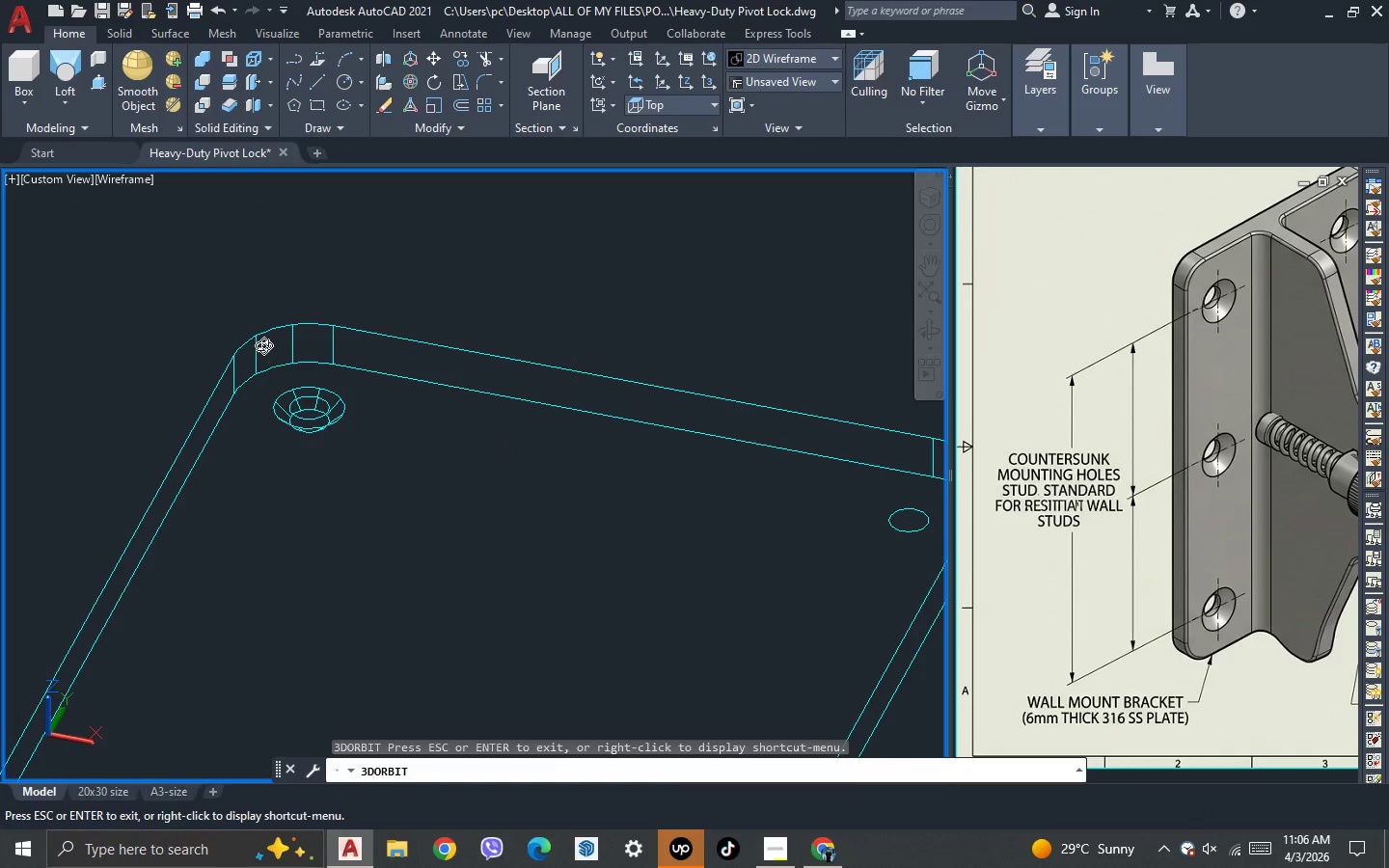 
key(Escape)
 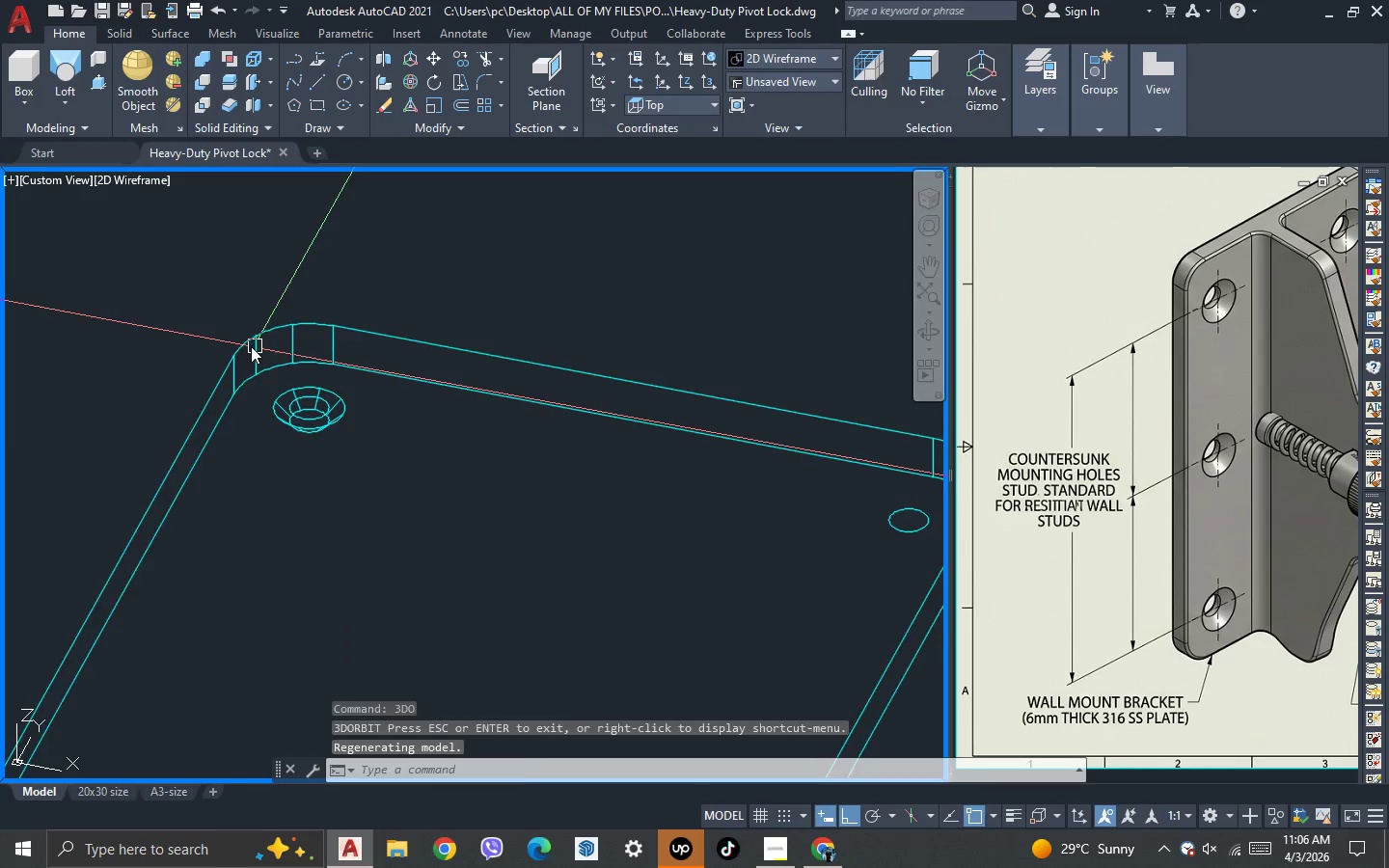 
scroll: coordinate [250, 346], scroll_direction: down, amount: 2.0
 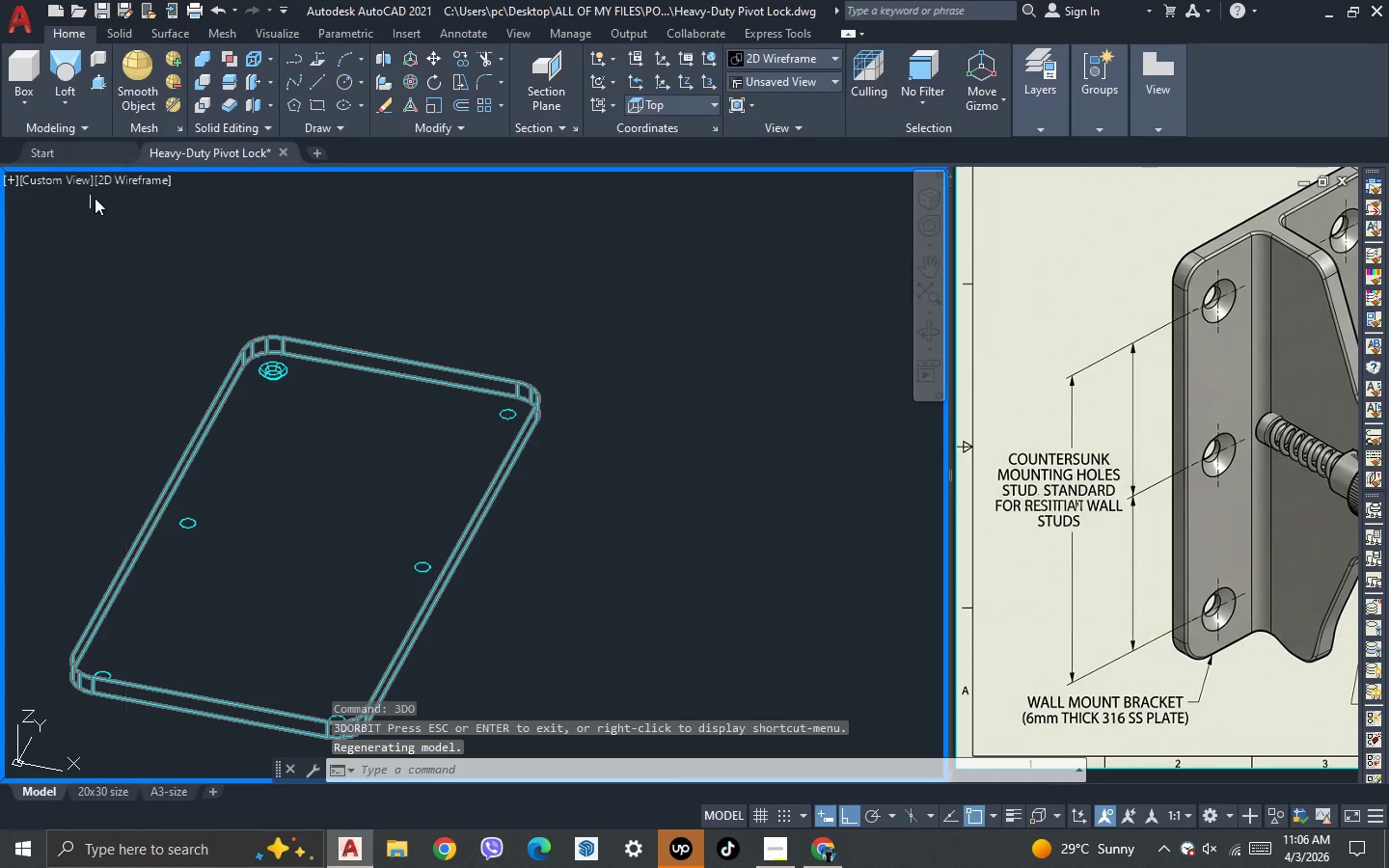 
left_click([63, 179])
 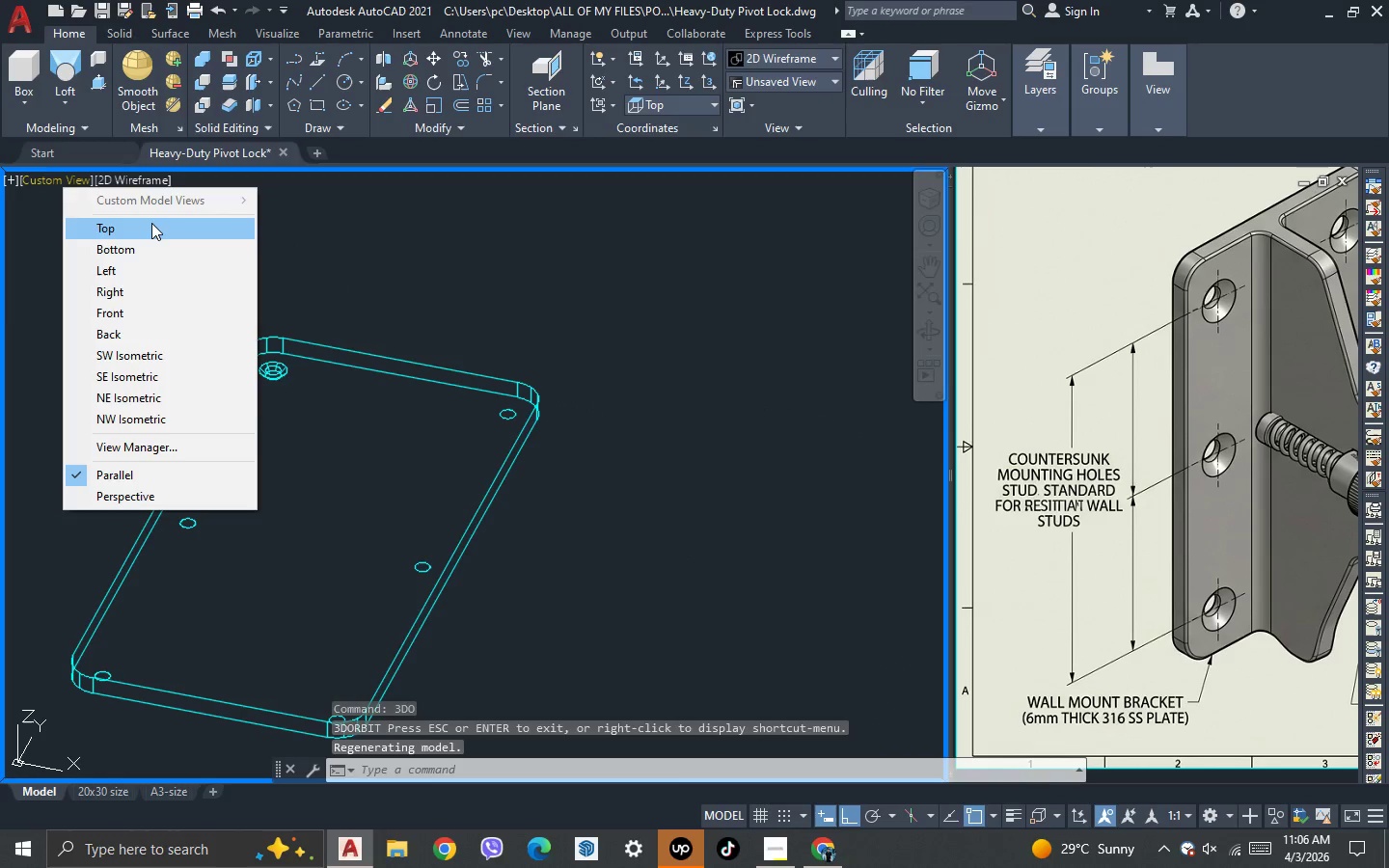 
left_click([151, 226])
 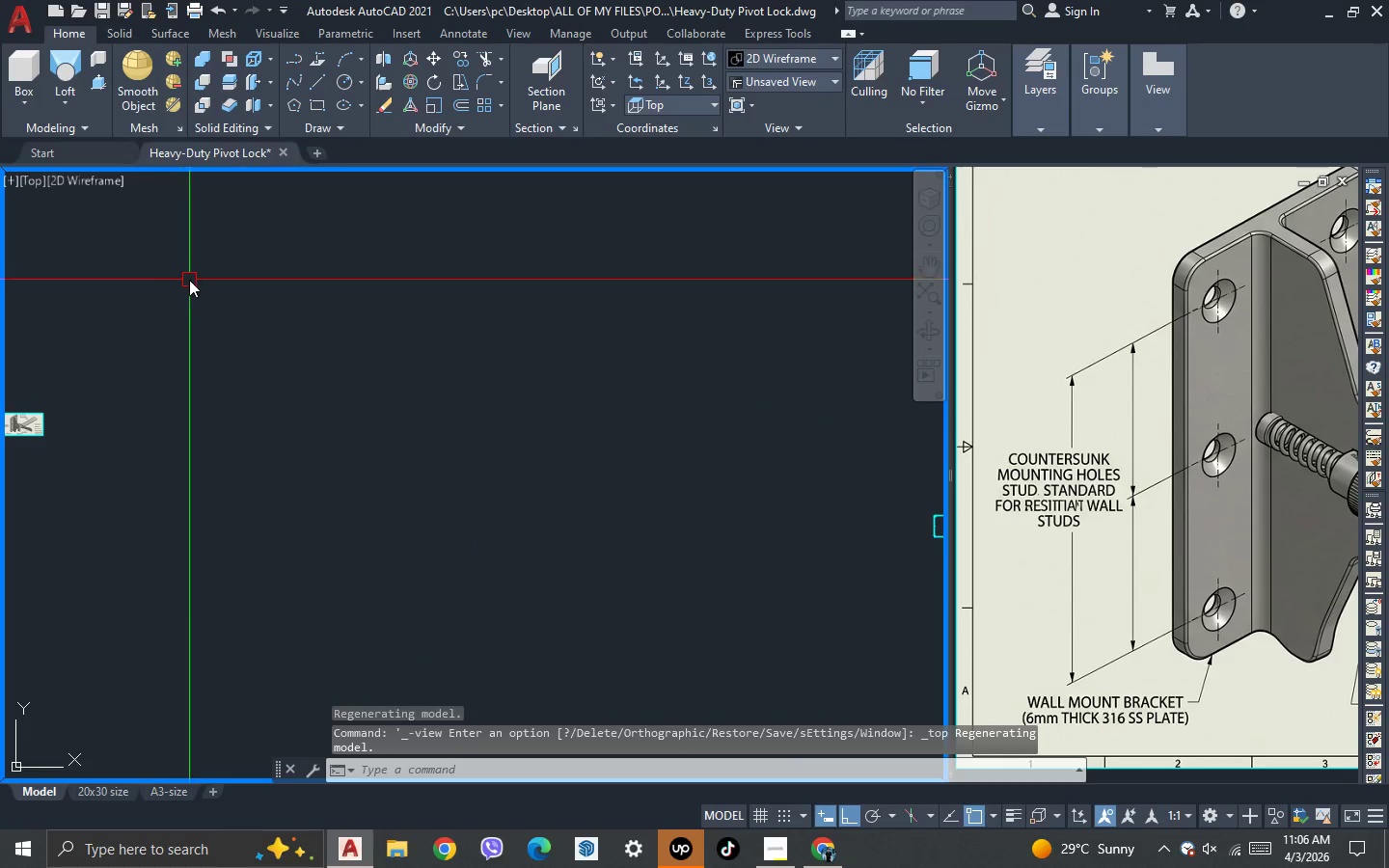 
scroll: coordinate [354, 304], scroll_direction: up, amount: 10.0
 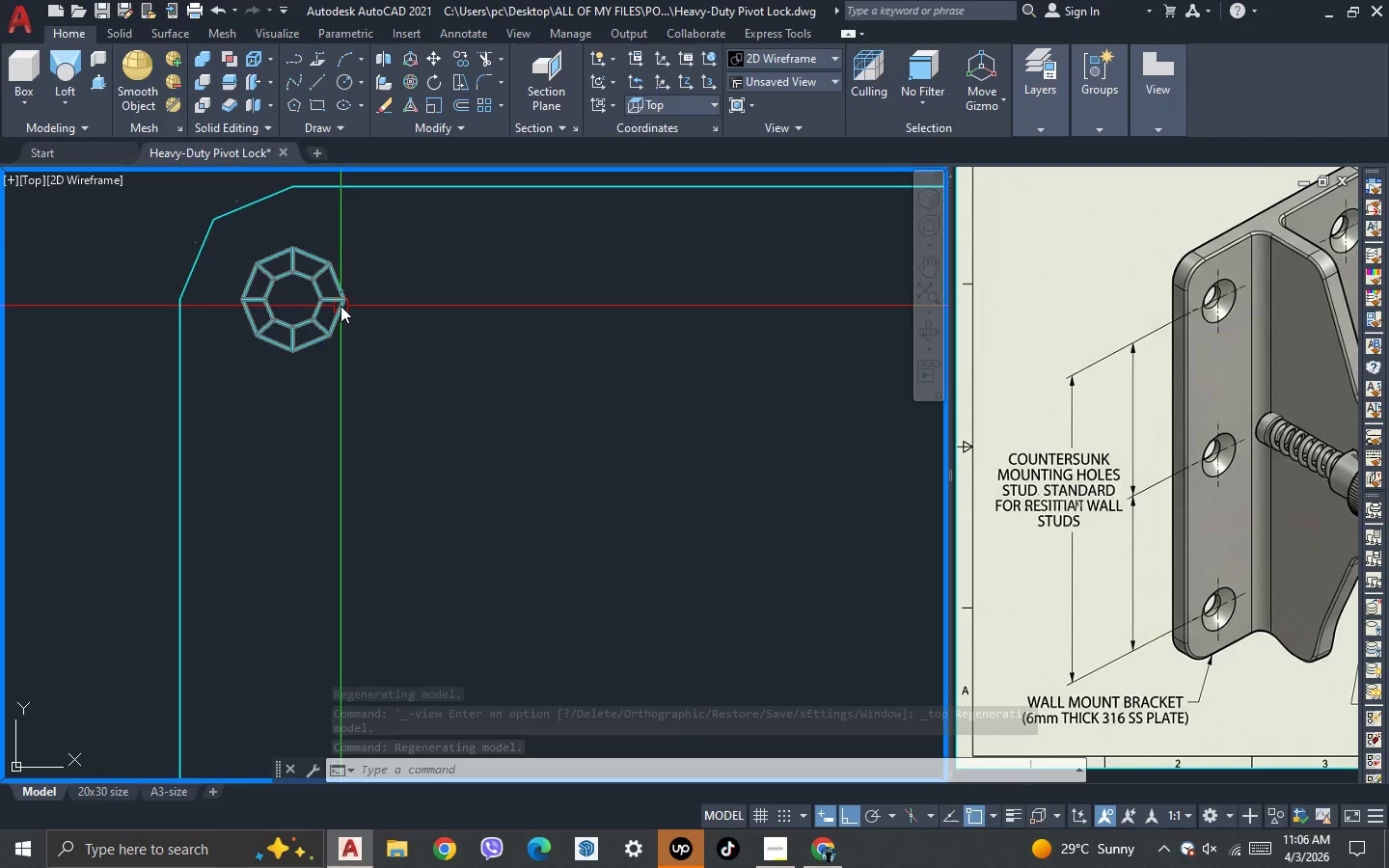 
left_click([340, 306])
 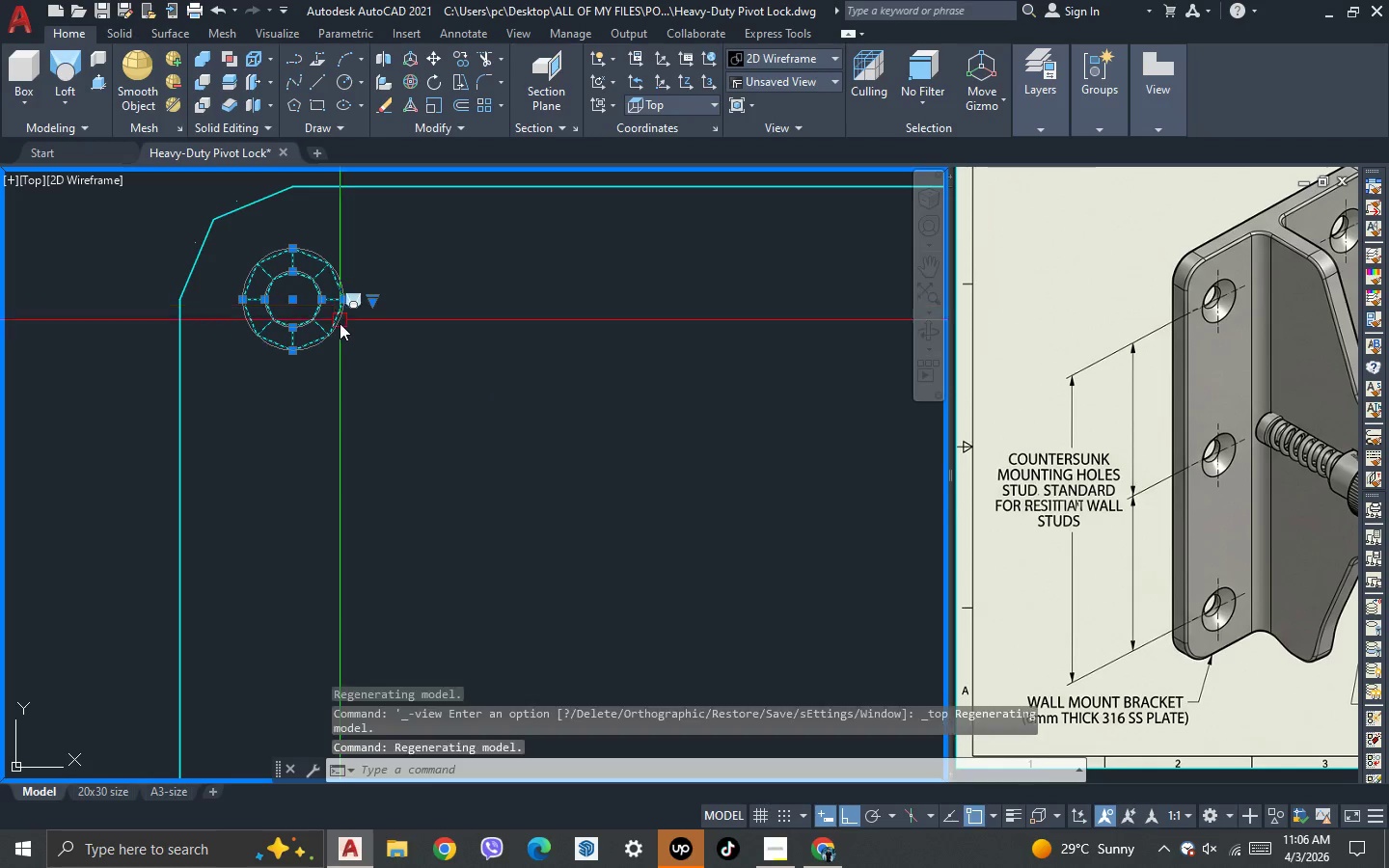 
scroll: coordinate [340, 331], scroll_direction: down, amount: 3.0
 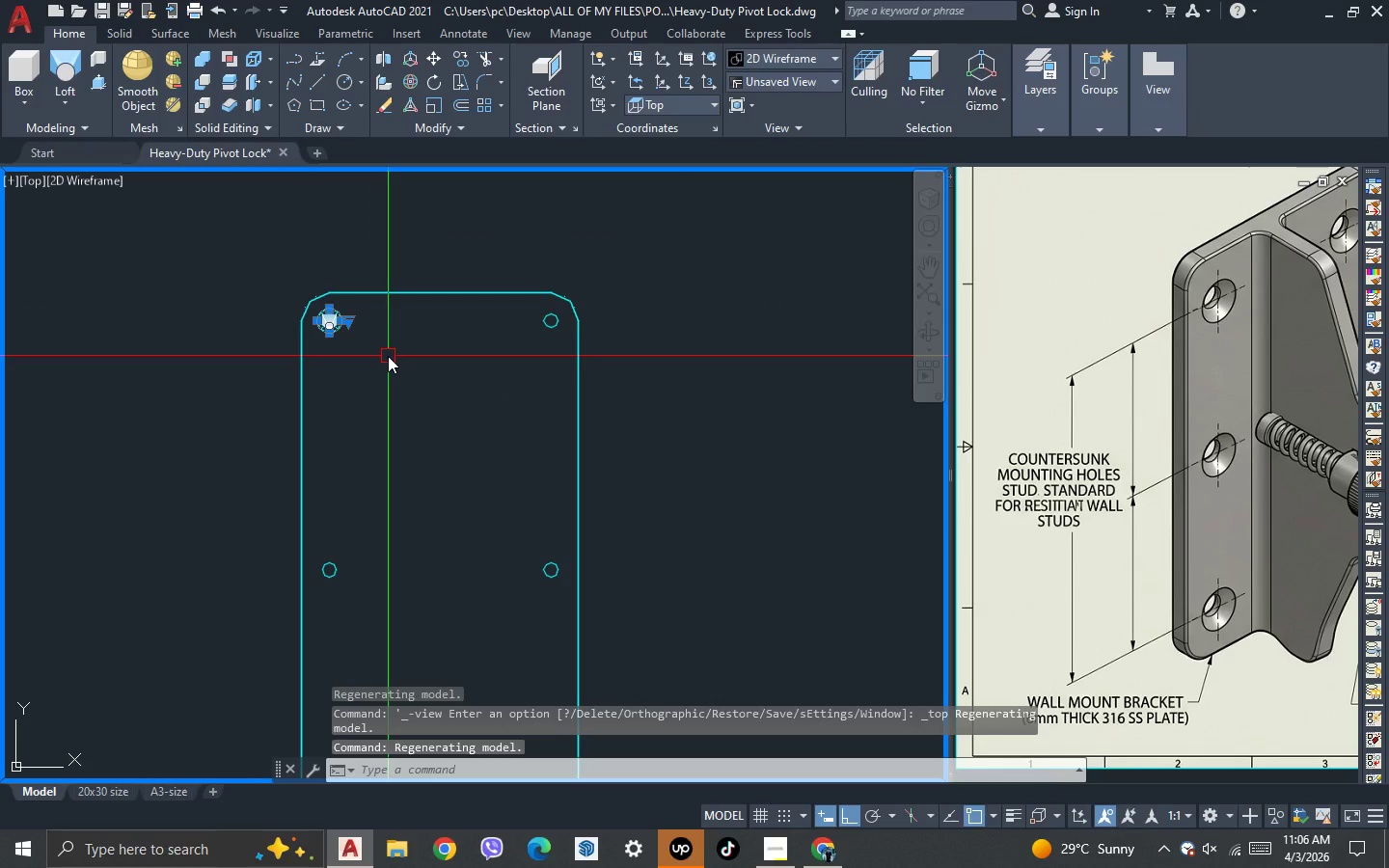 
key(Escape)
 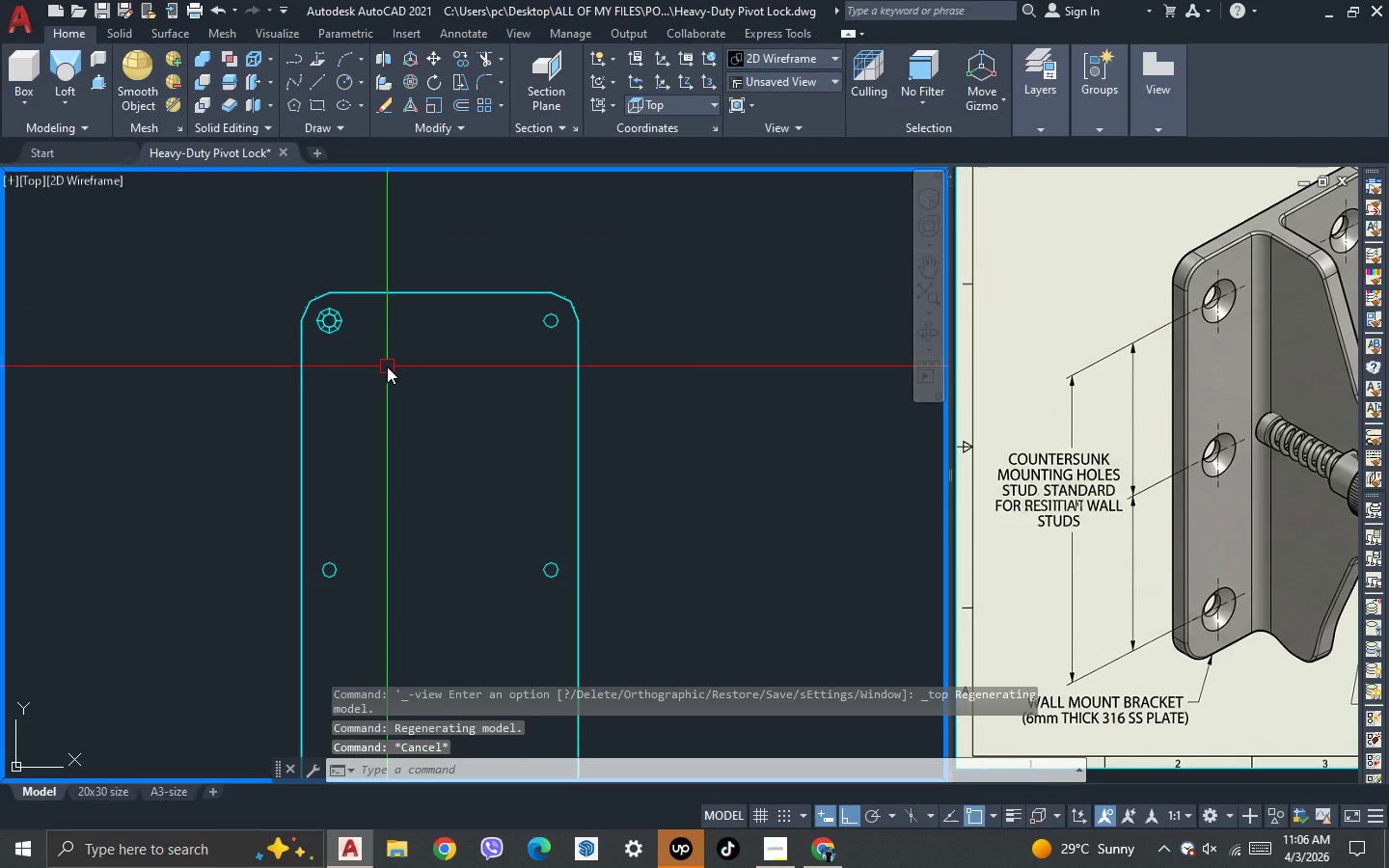 
key(3)
 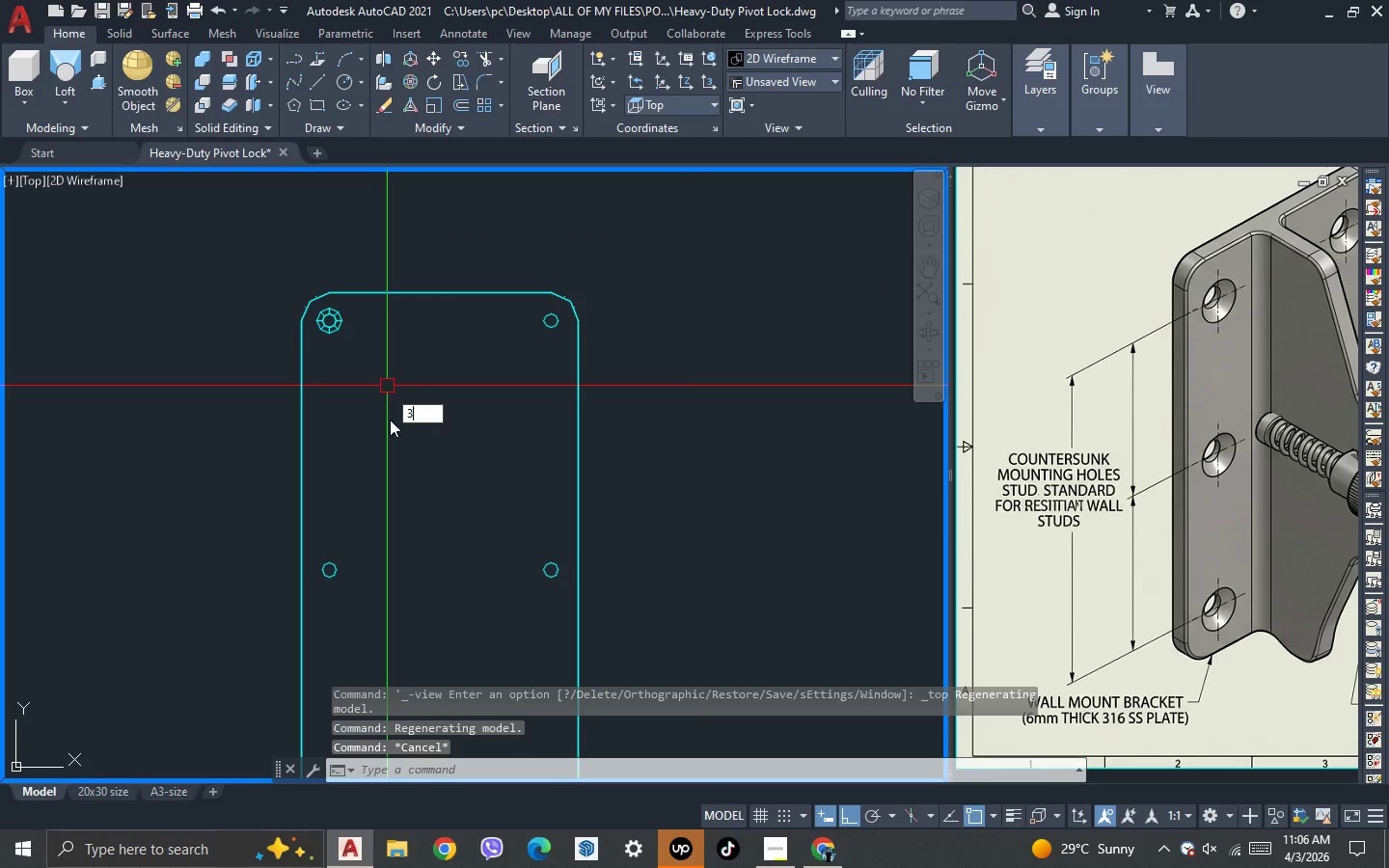 
key(Space)
 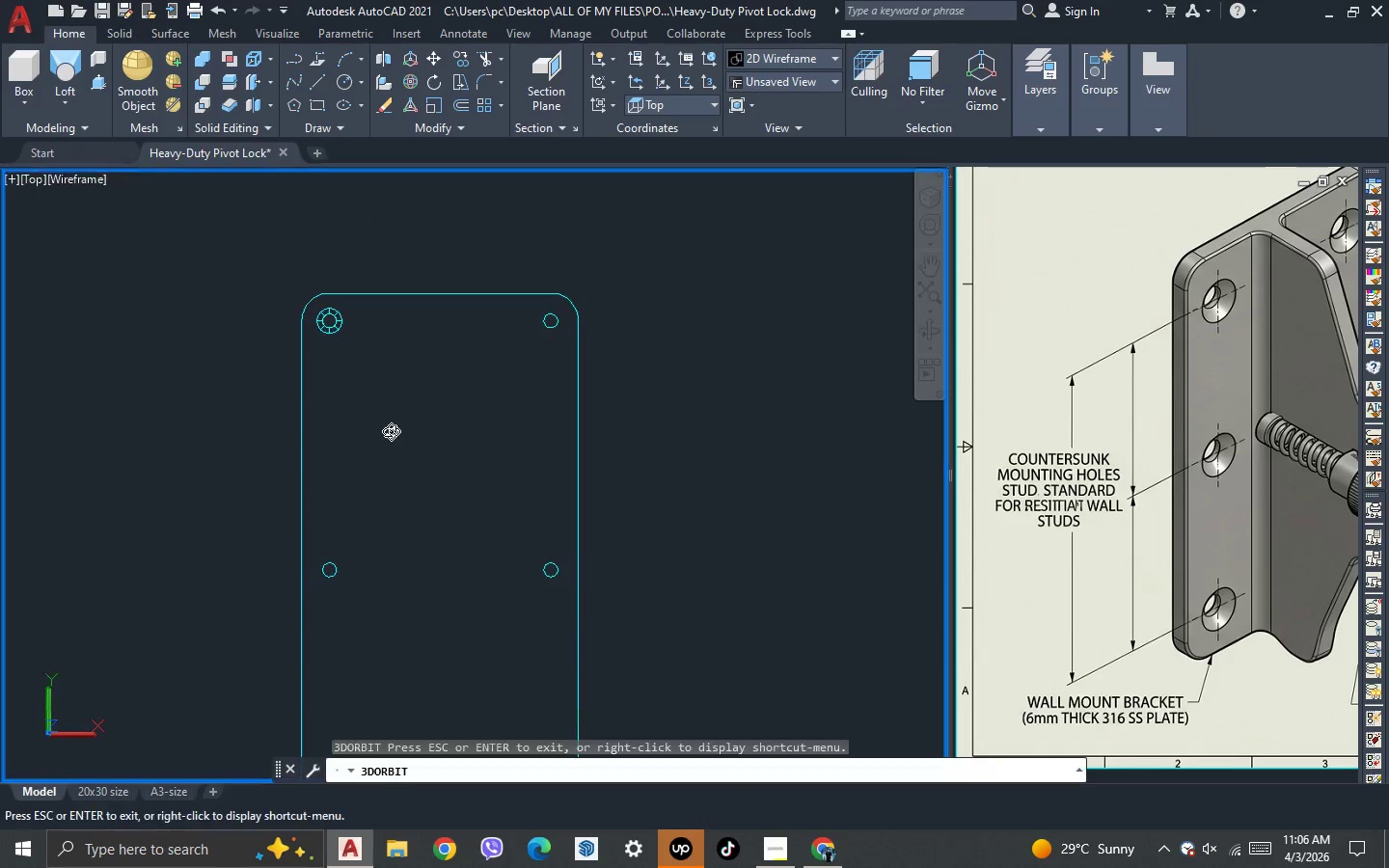 
left_click_drag(start_coordinate=[391, 431], to_coordinate=[354, 328])
 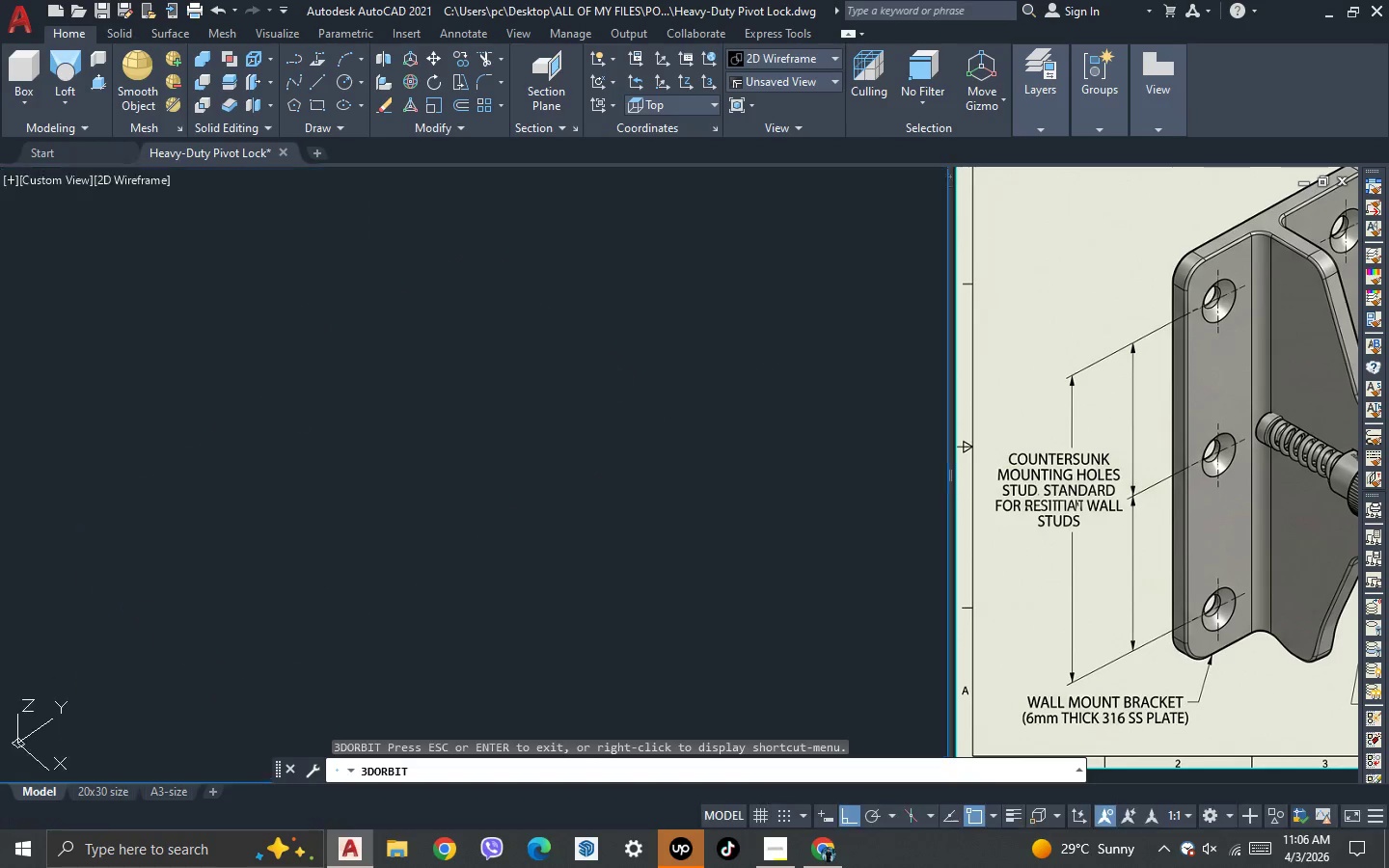 
key(Escape)
 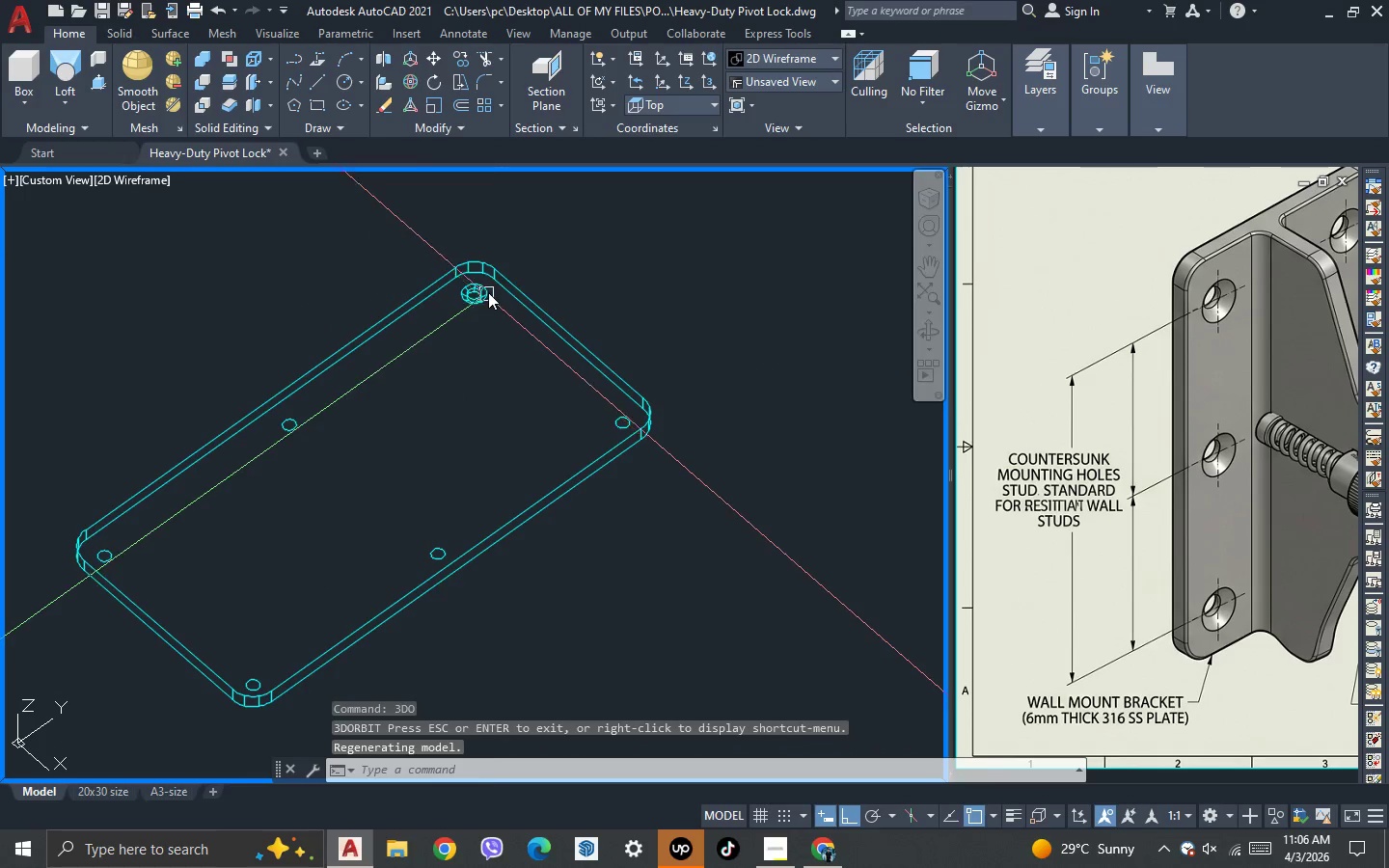 
scroll: coordinate [443, 301], scroll_direction: up, amount: 5.0
 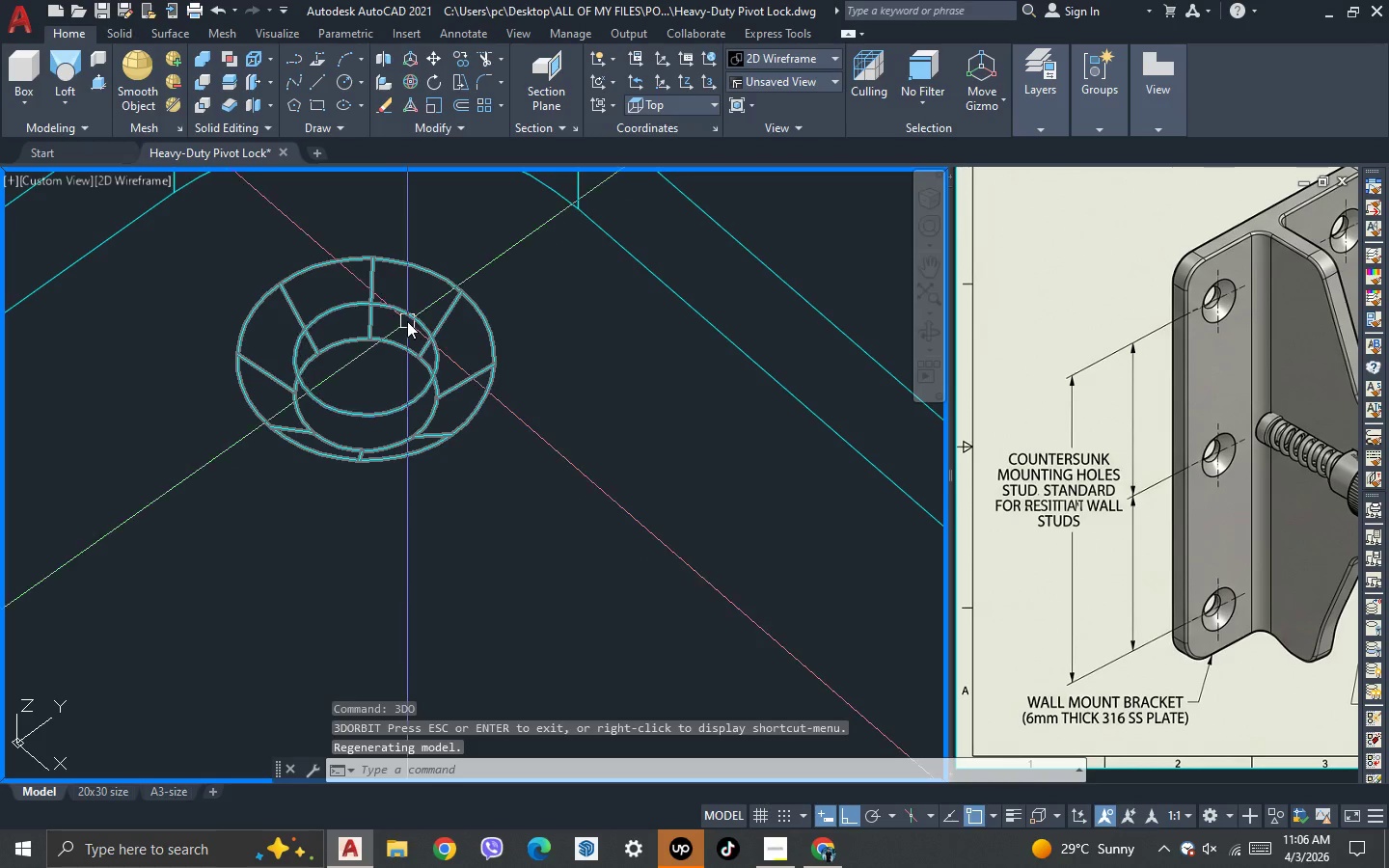 
scroll: coordinate [261, 521], scroll_direction: down, amount: 5.0
 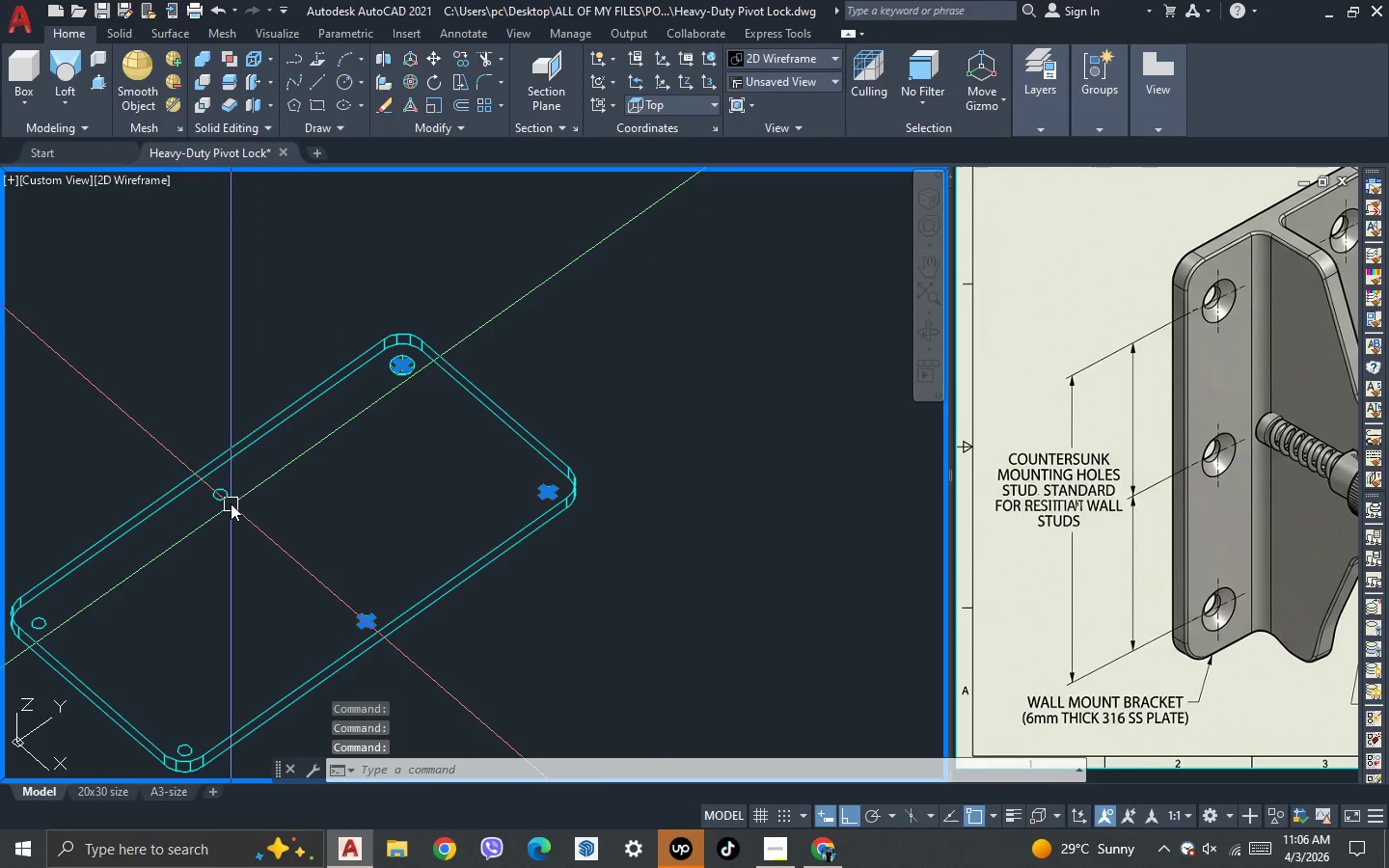 
left_click([231, 503])
 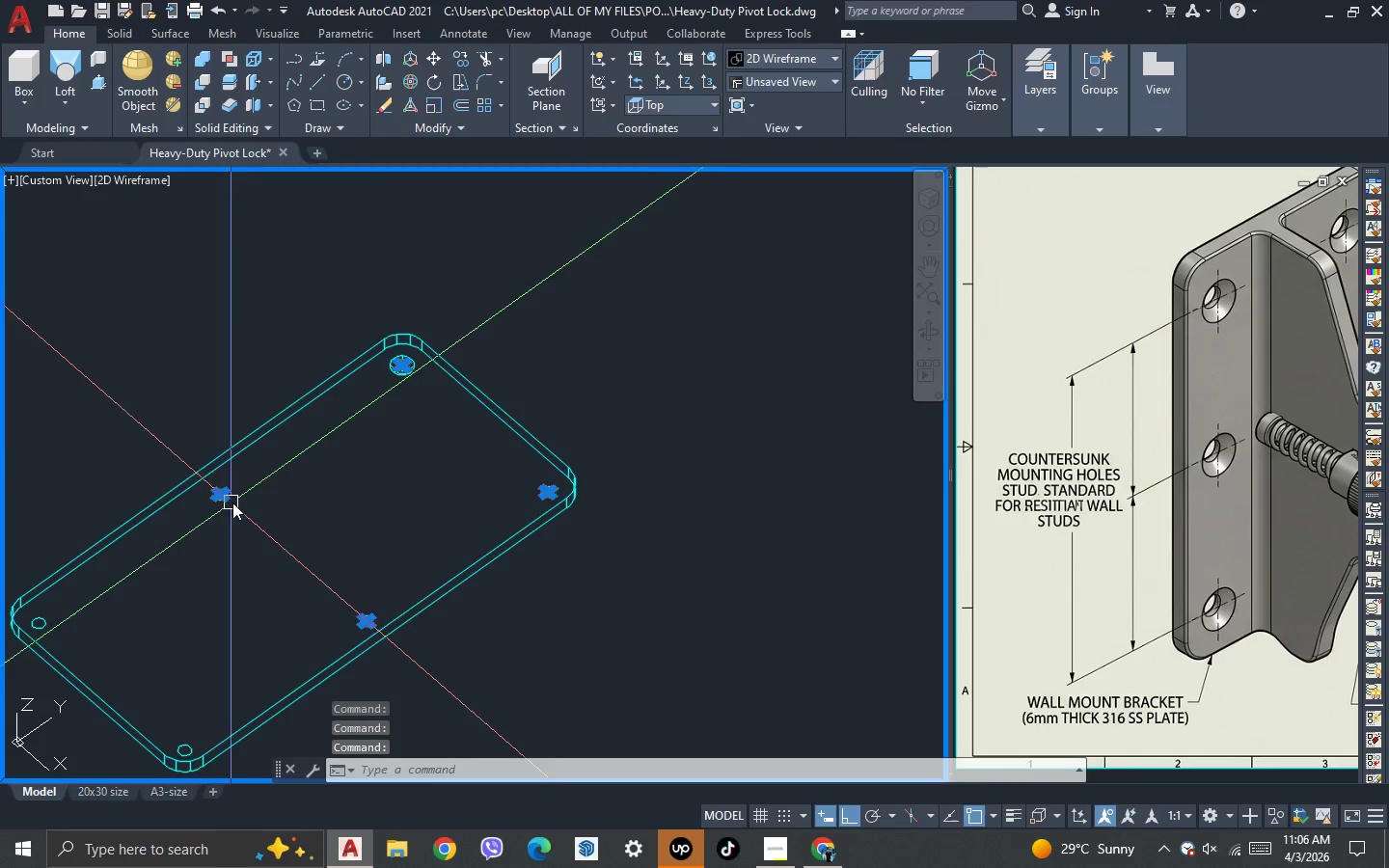 
scroll: coordinate [247, 566], scroll_direction: up, amount: 2.0
 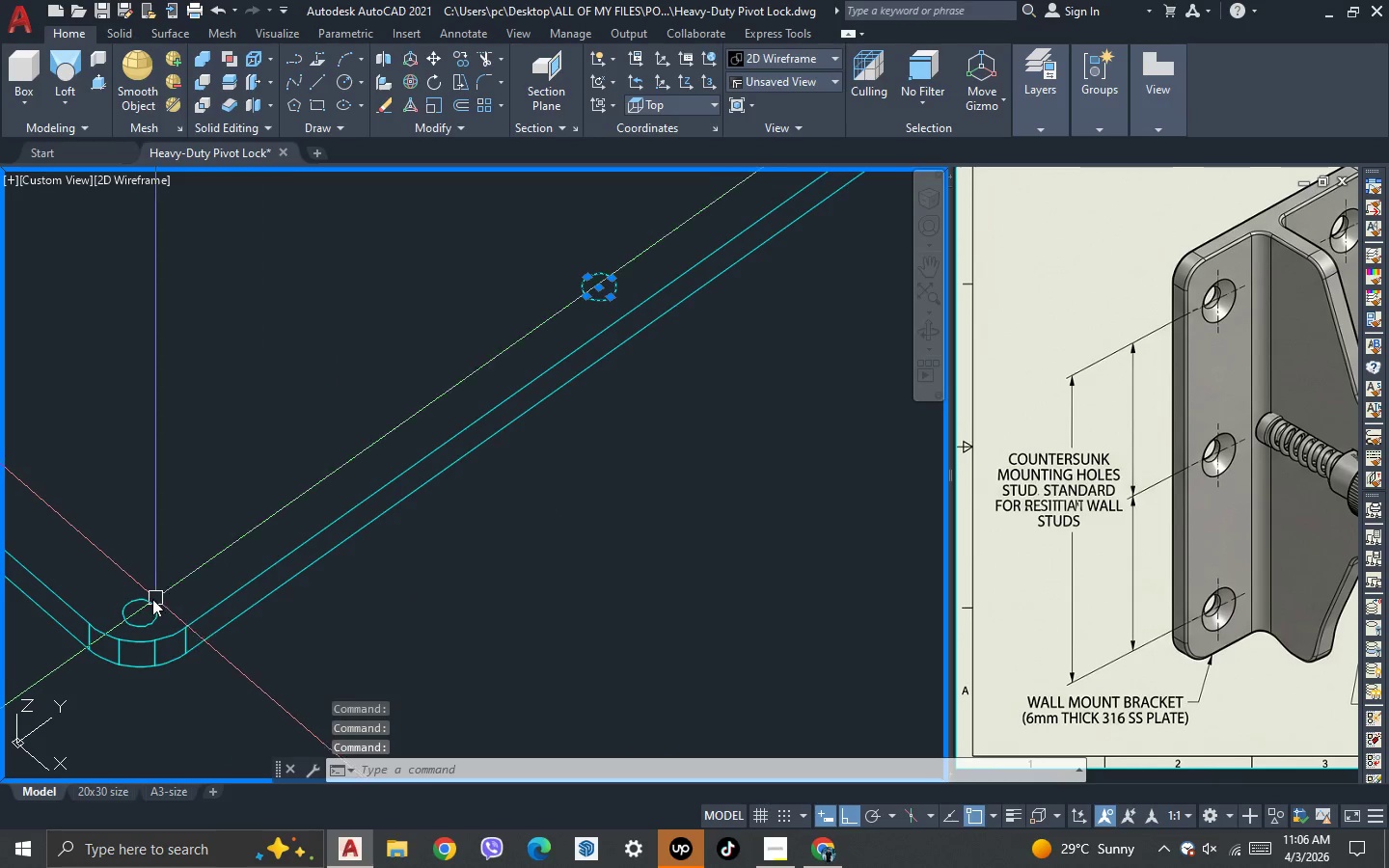 
left_click([149, 602])
 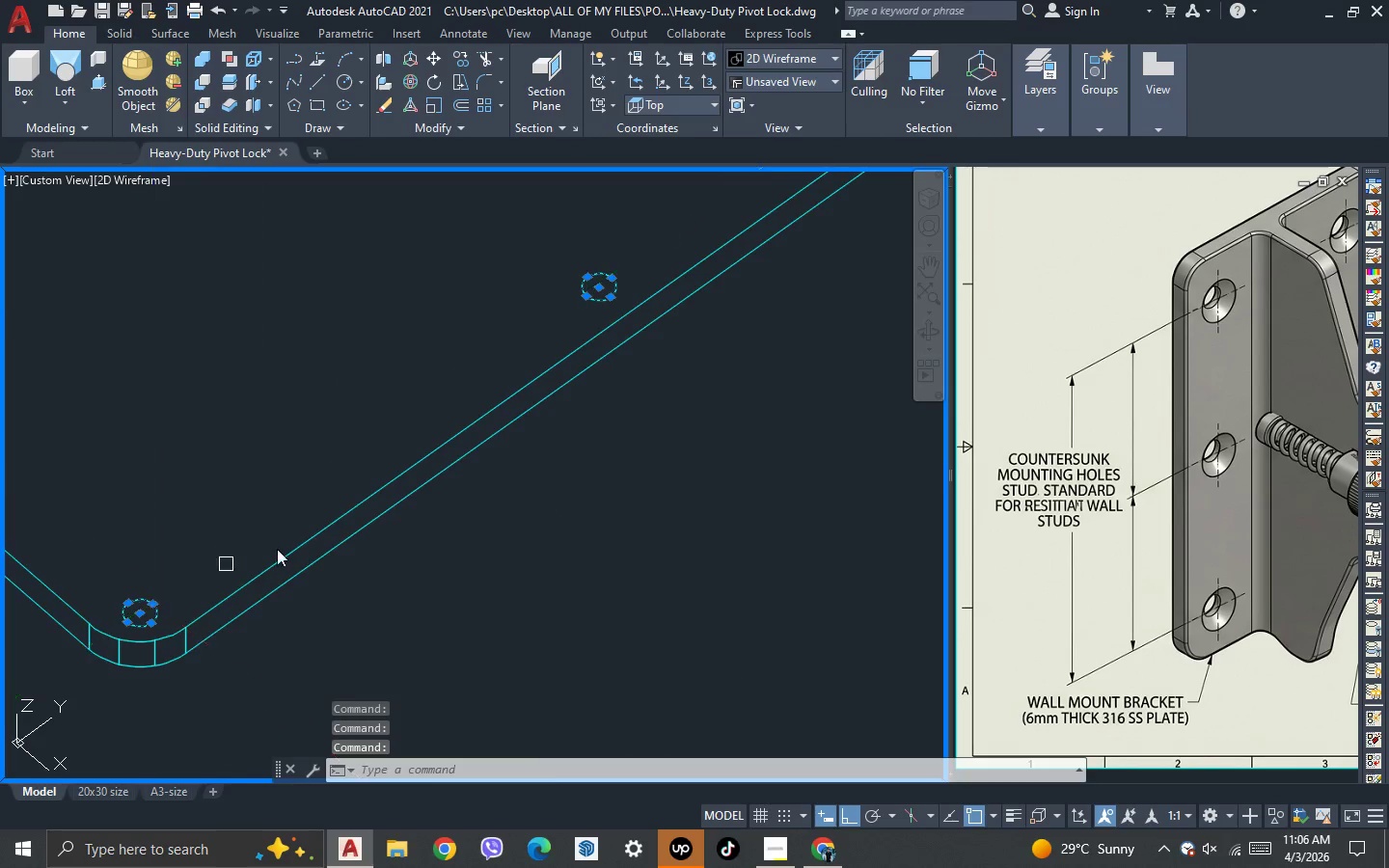 
scroll: coordinate [289, 546], scroll_direction: down, amount: 4.0
 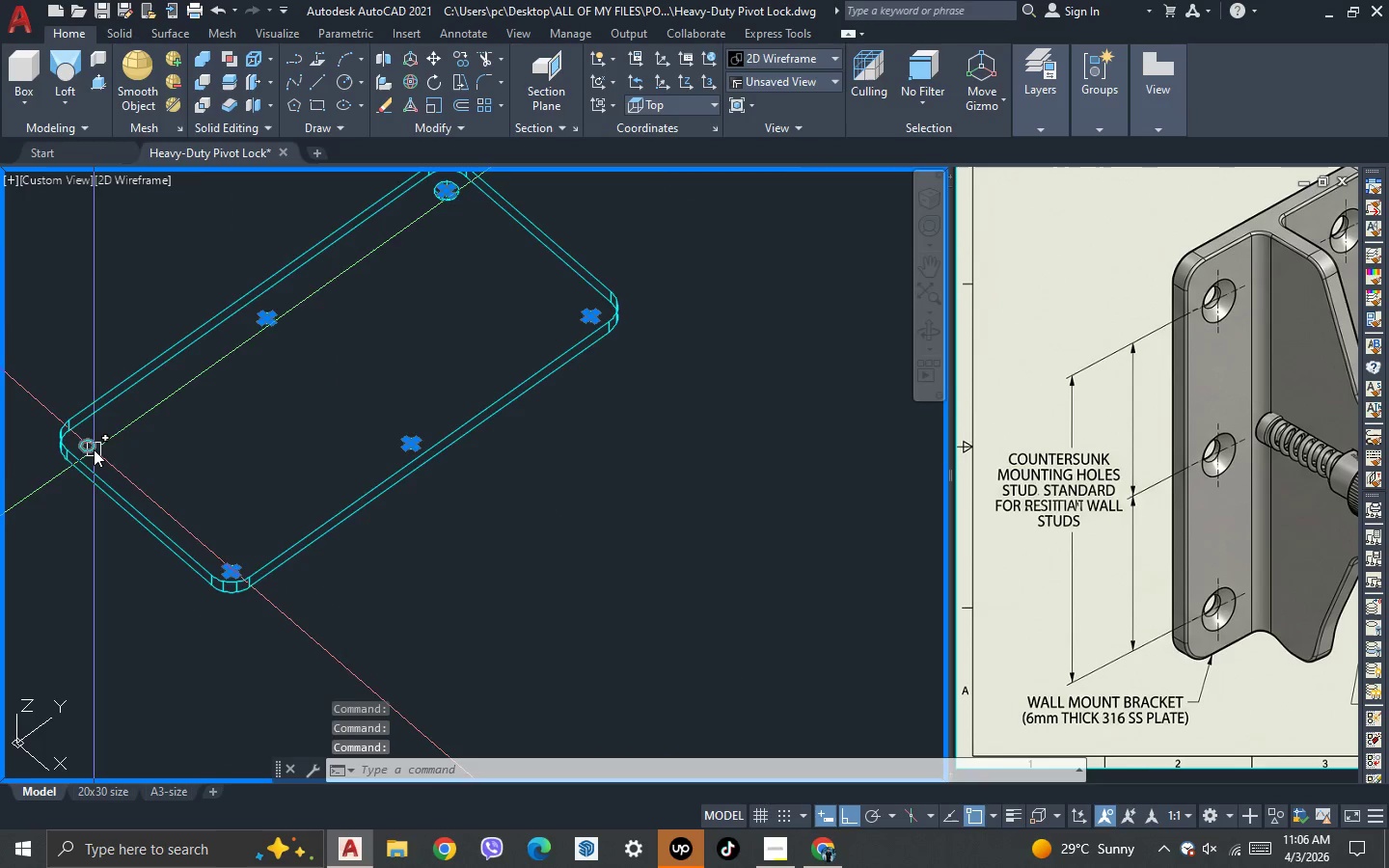 
left_click([88, 445])
 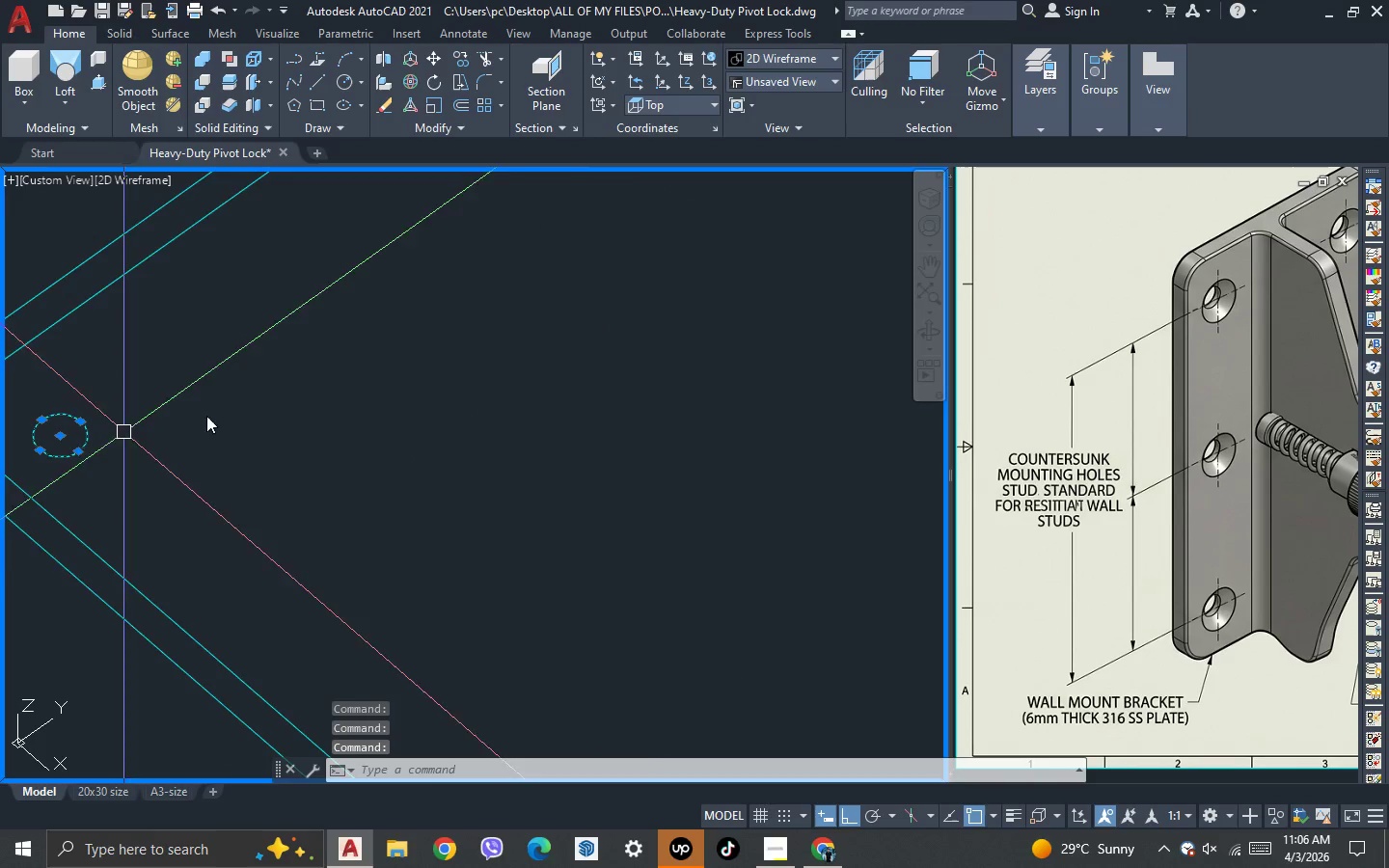 
scroll: coordinate [94, 449], scroll_direction: up, amount: 3.0
 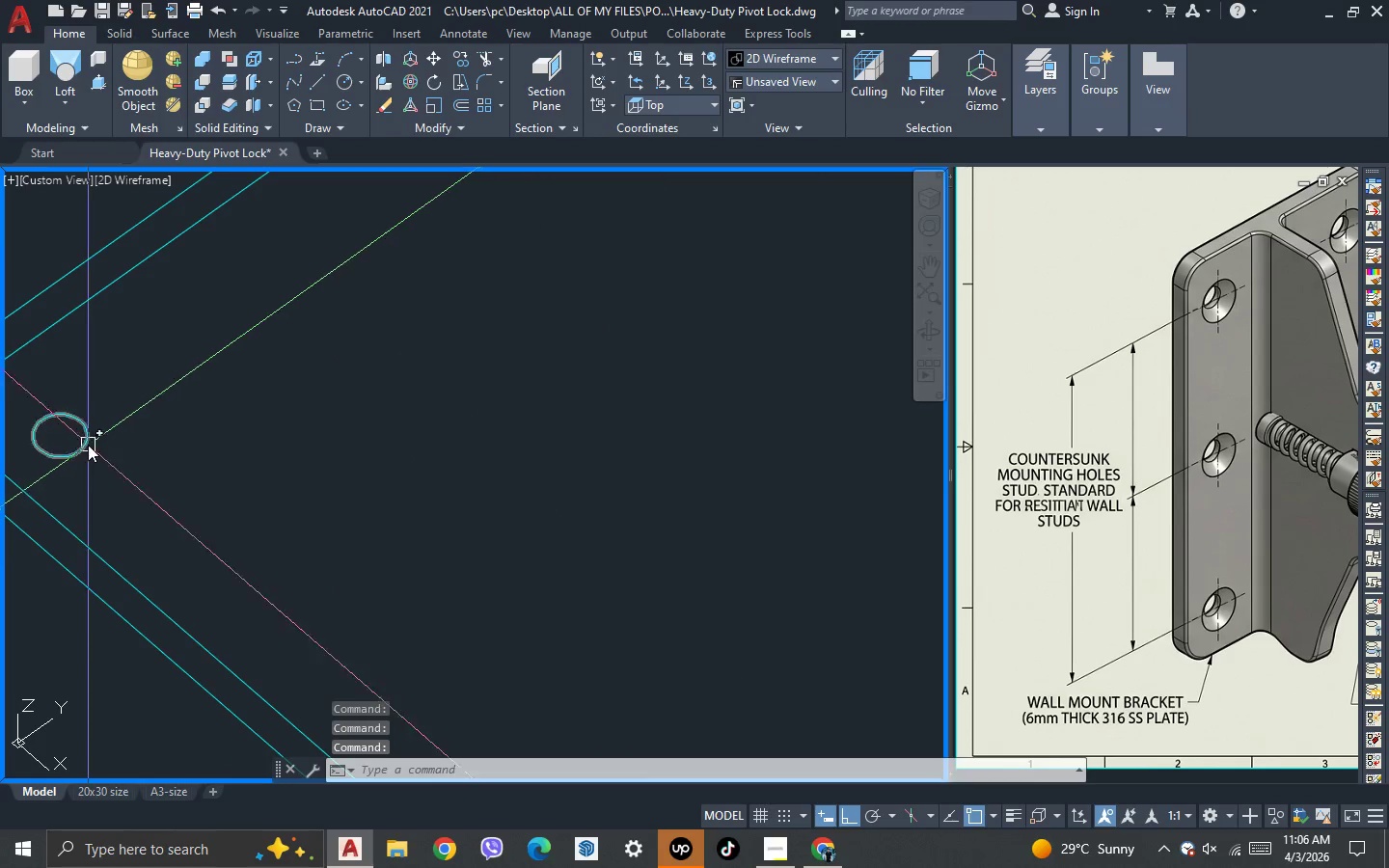 
scroll: coordinate [252, 412], scroll_direction: down, amount: 5.0
 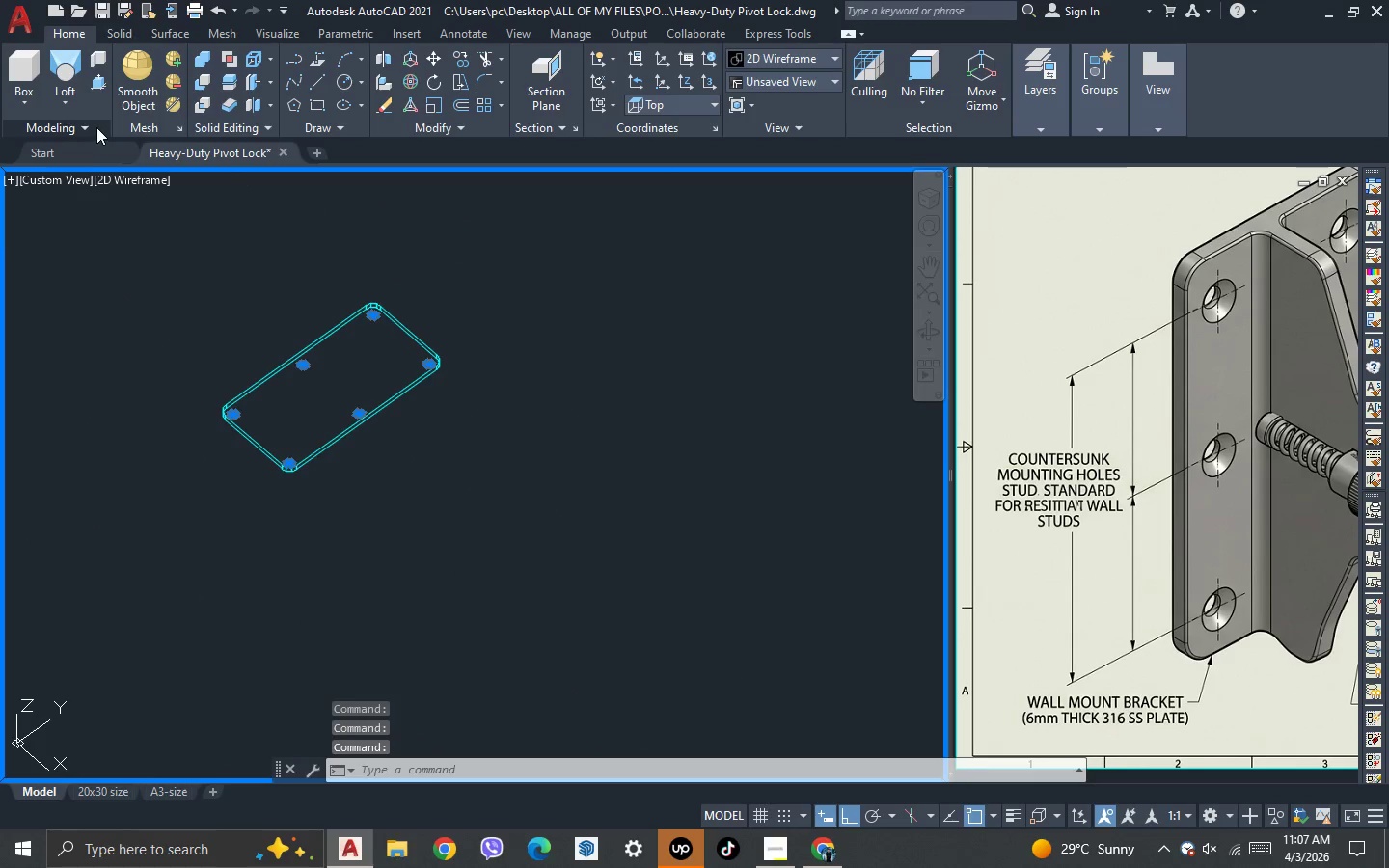 
left_click([65, 107])
 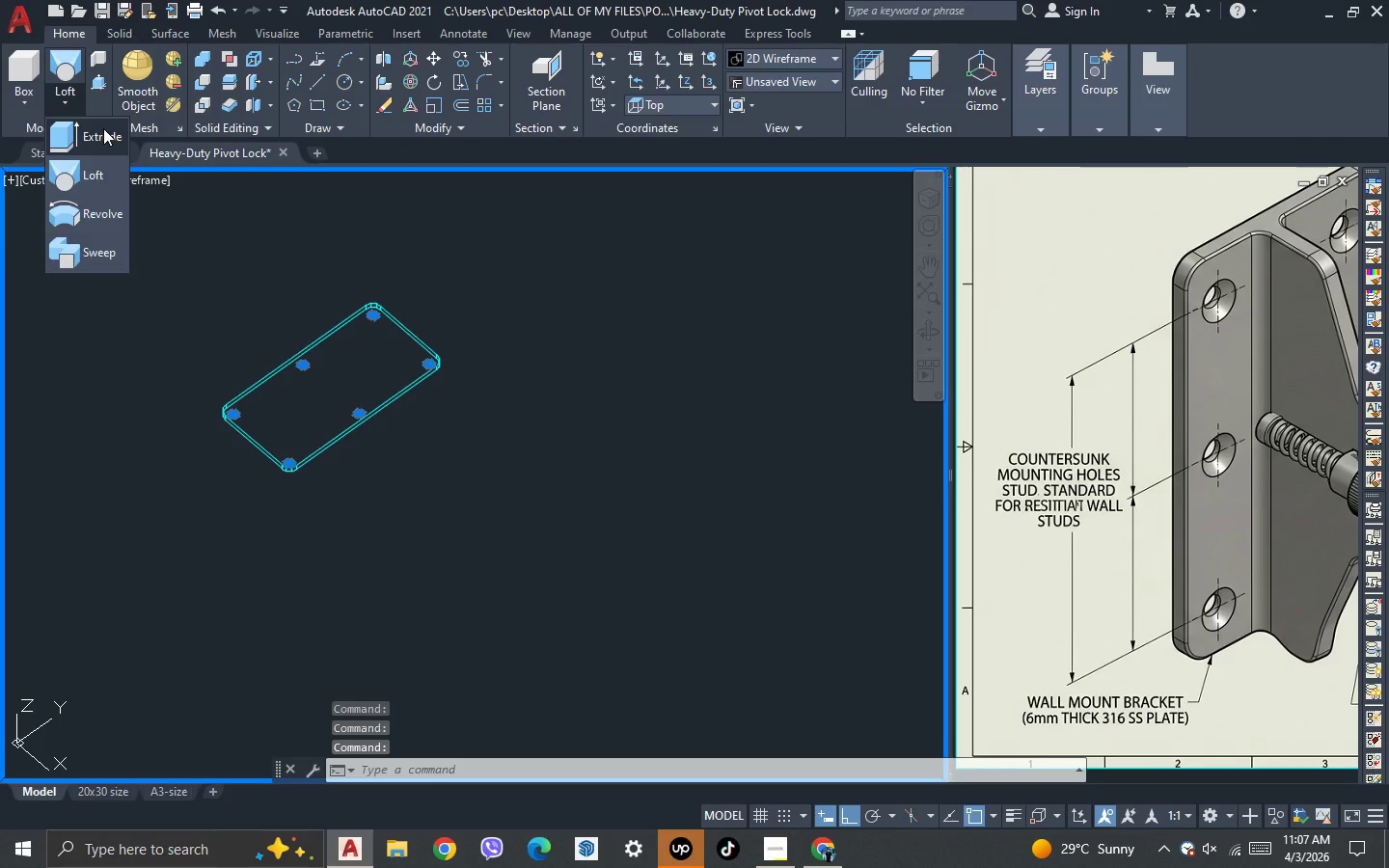 
left_click([103, 128])
 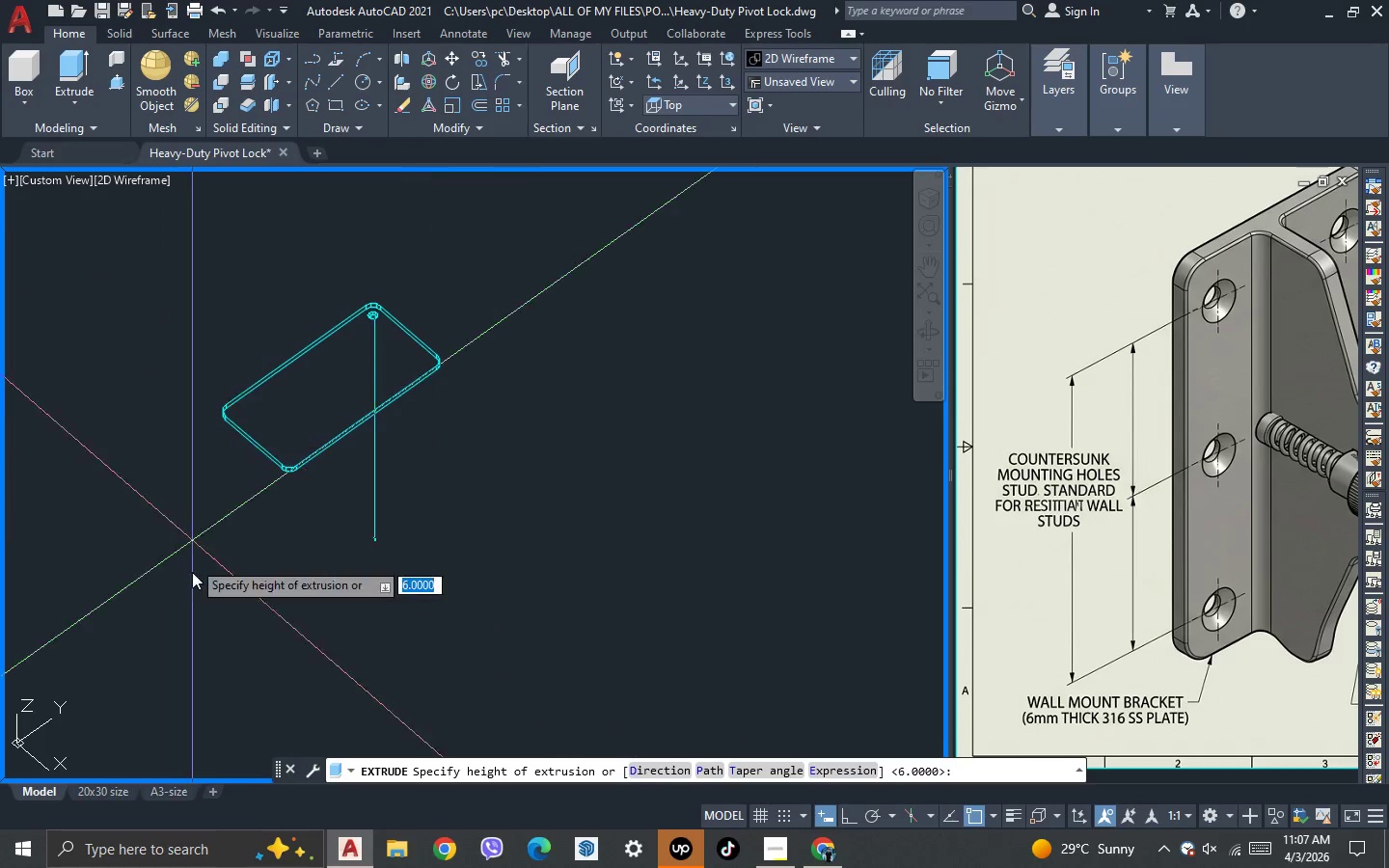 
left_click([187, 586])
 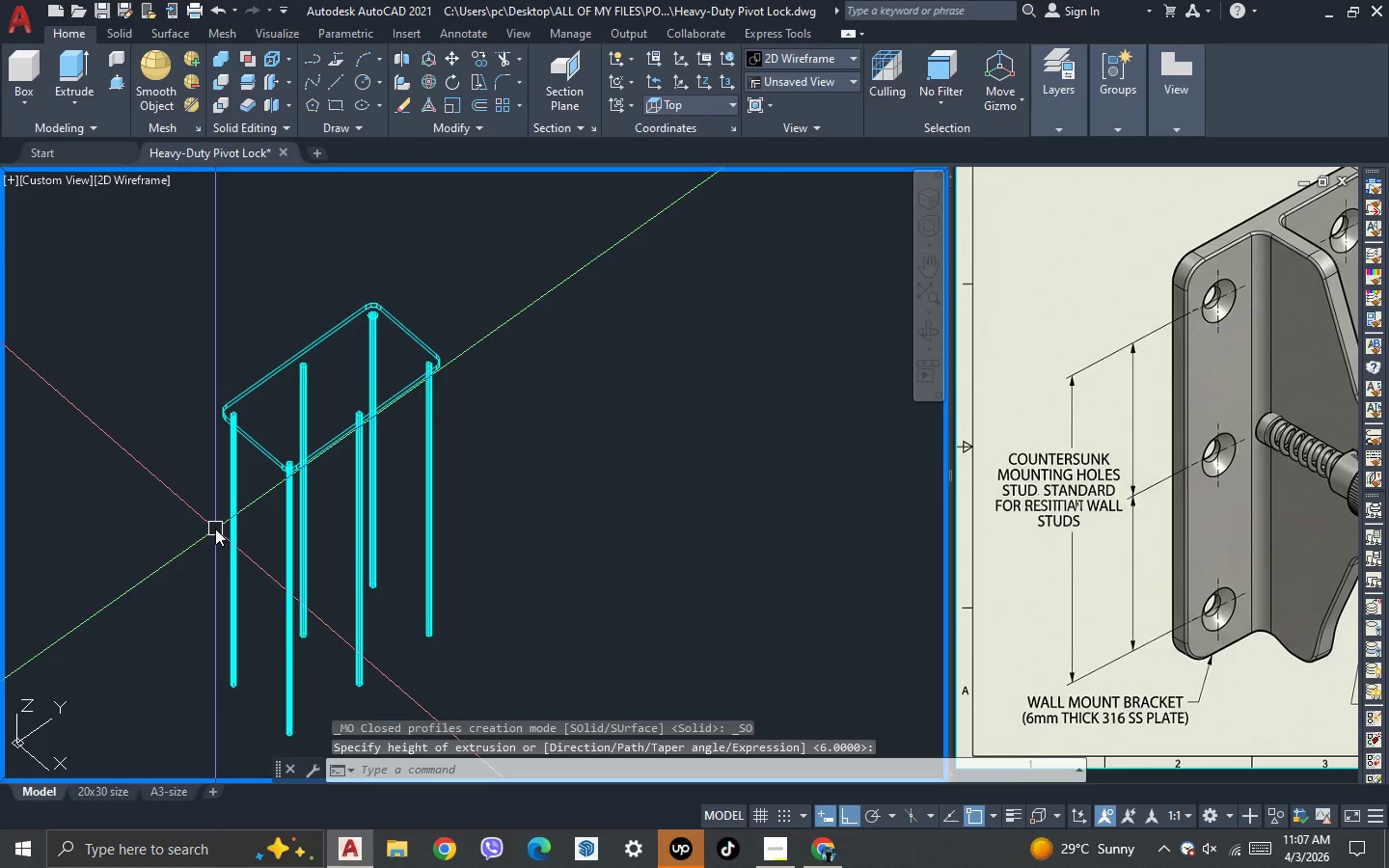 
type(su )
 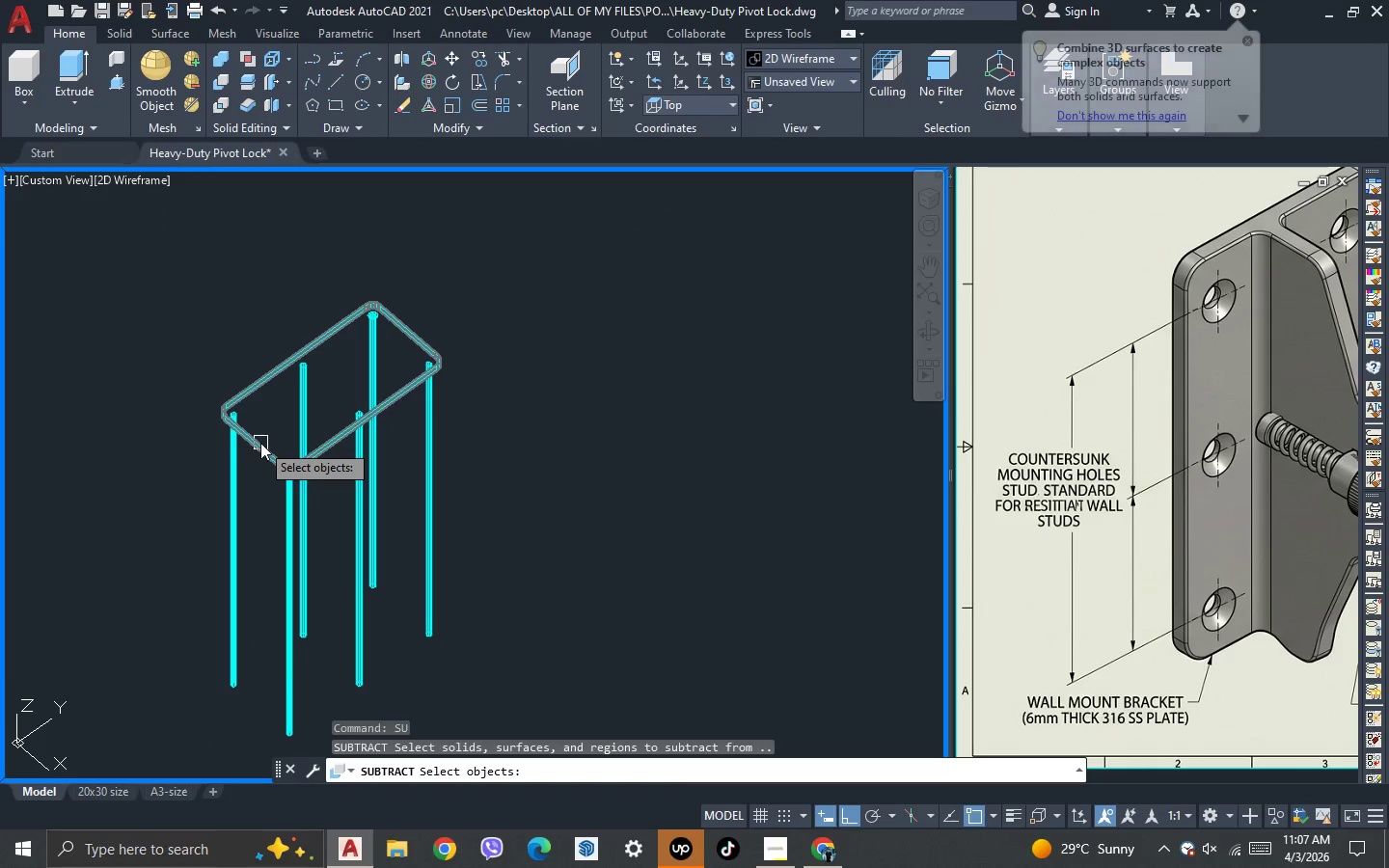 
left_click([260, 443])
 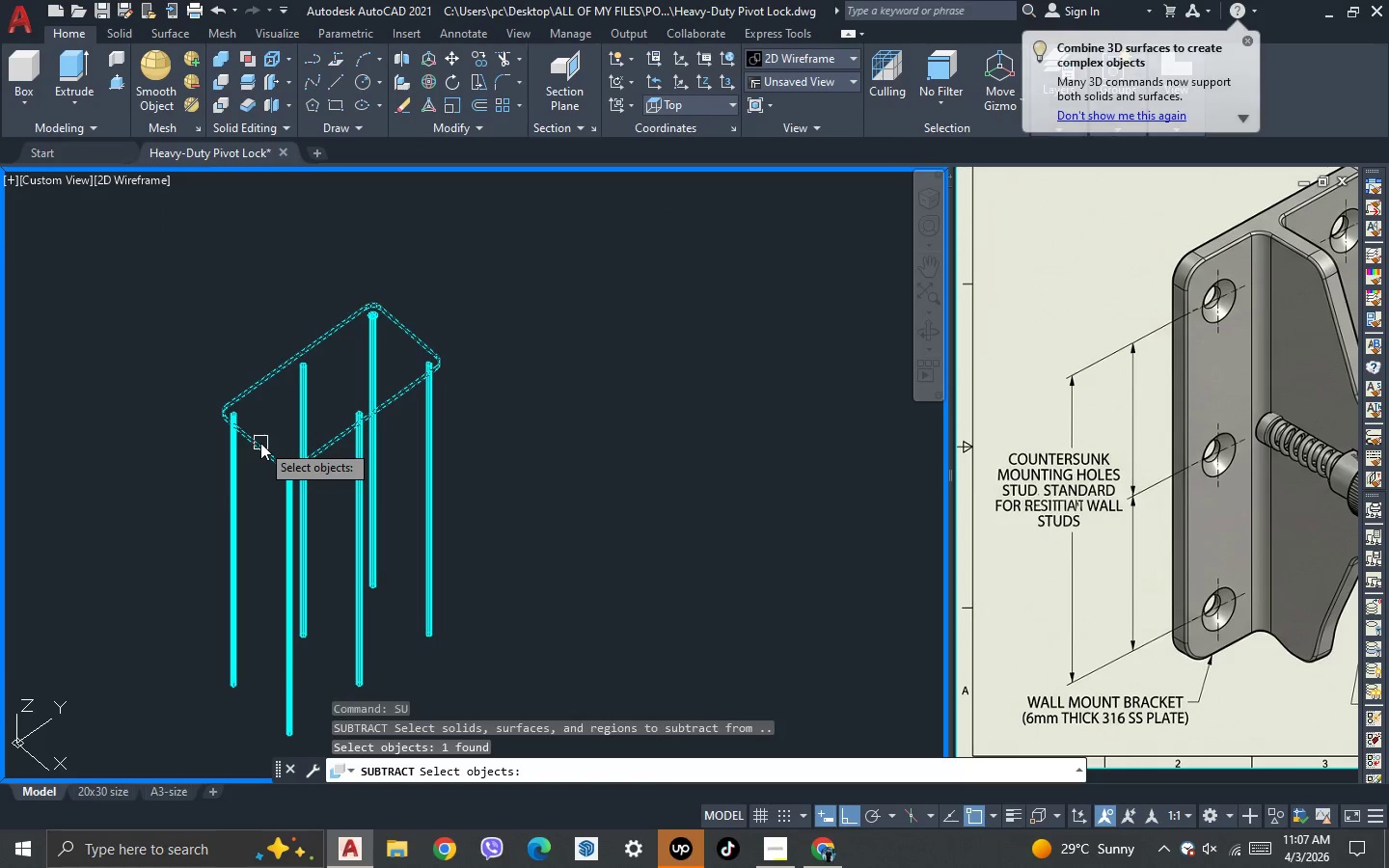 
key(Space)
 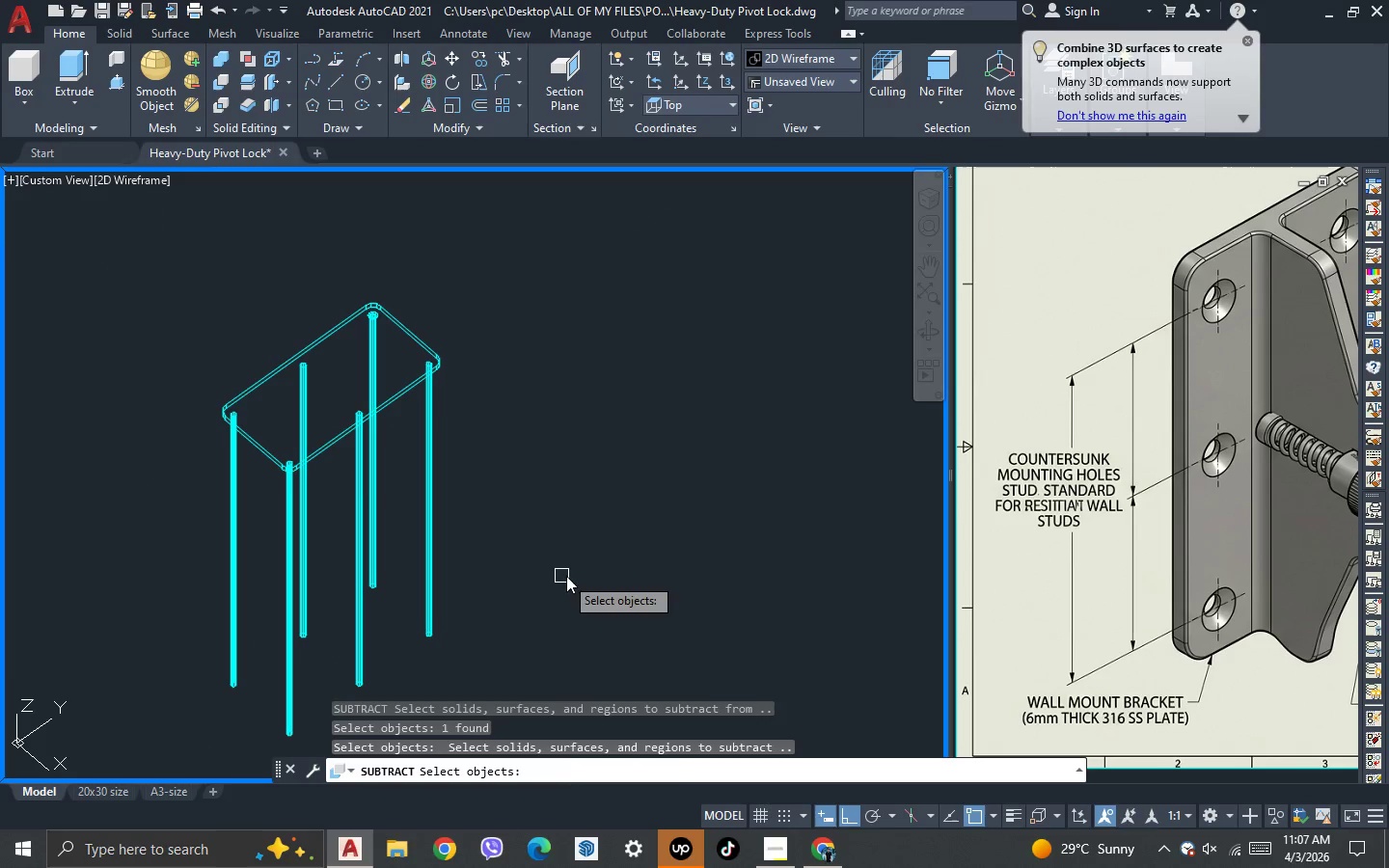 
left_click([568, 576])
 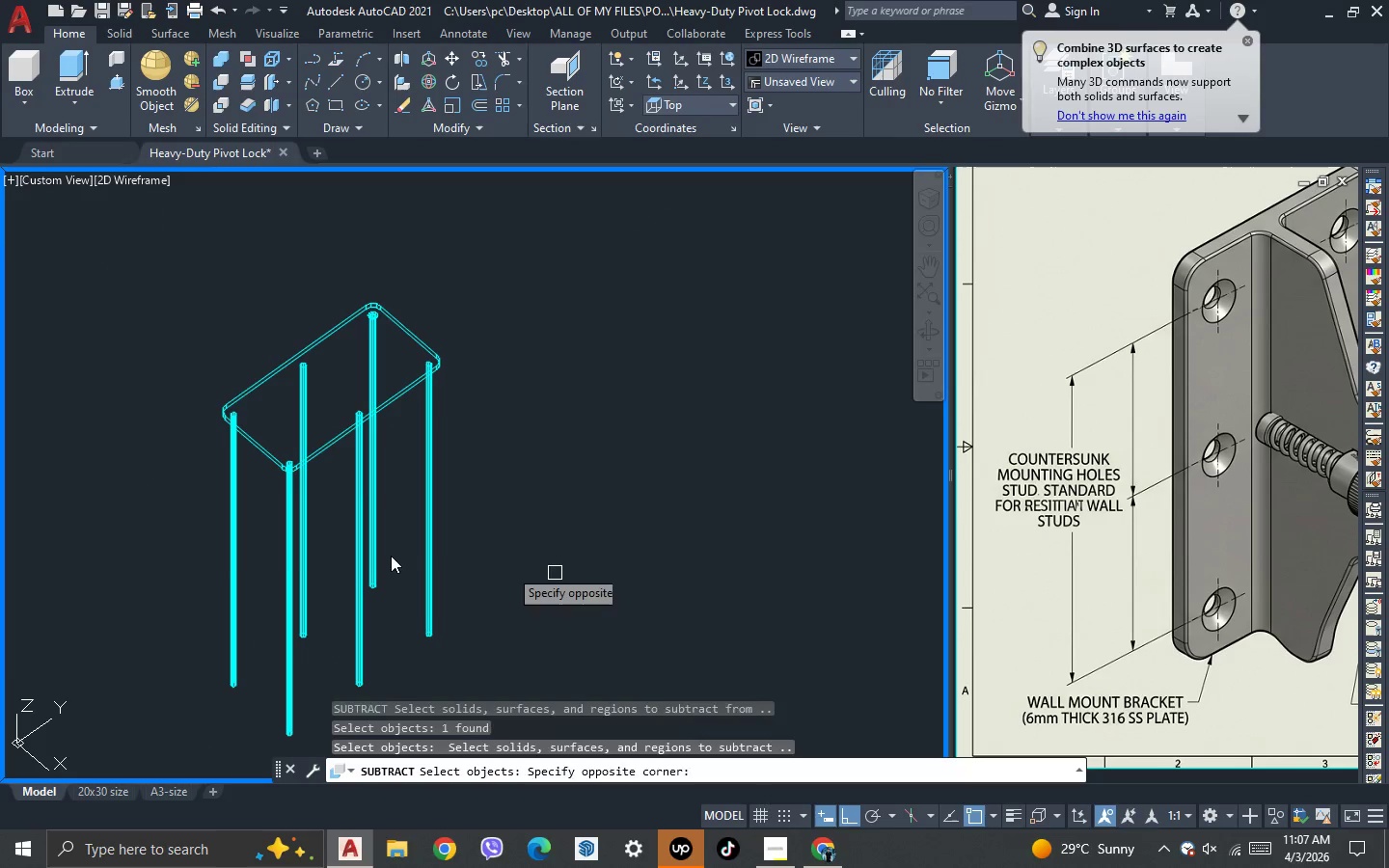 
left_click_drag(start_coordinate=[555, 573], to_coordinate=[508, 568])
 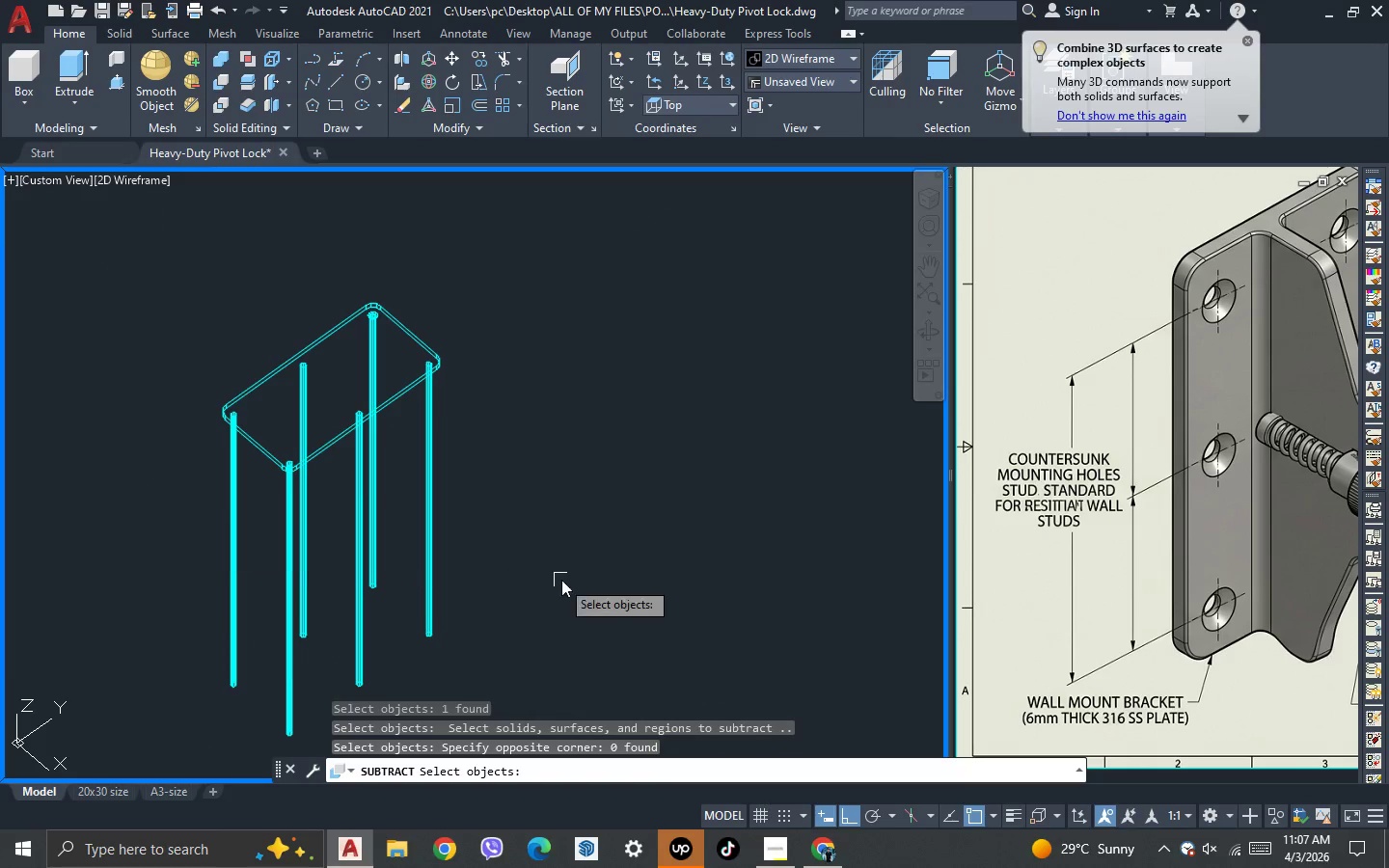 
left_click_drag(start_coordinate=[560, 580], to_coordinate=[535, 581])
 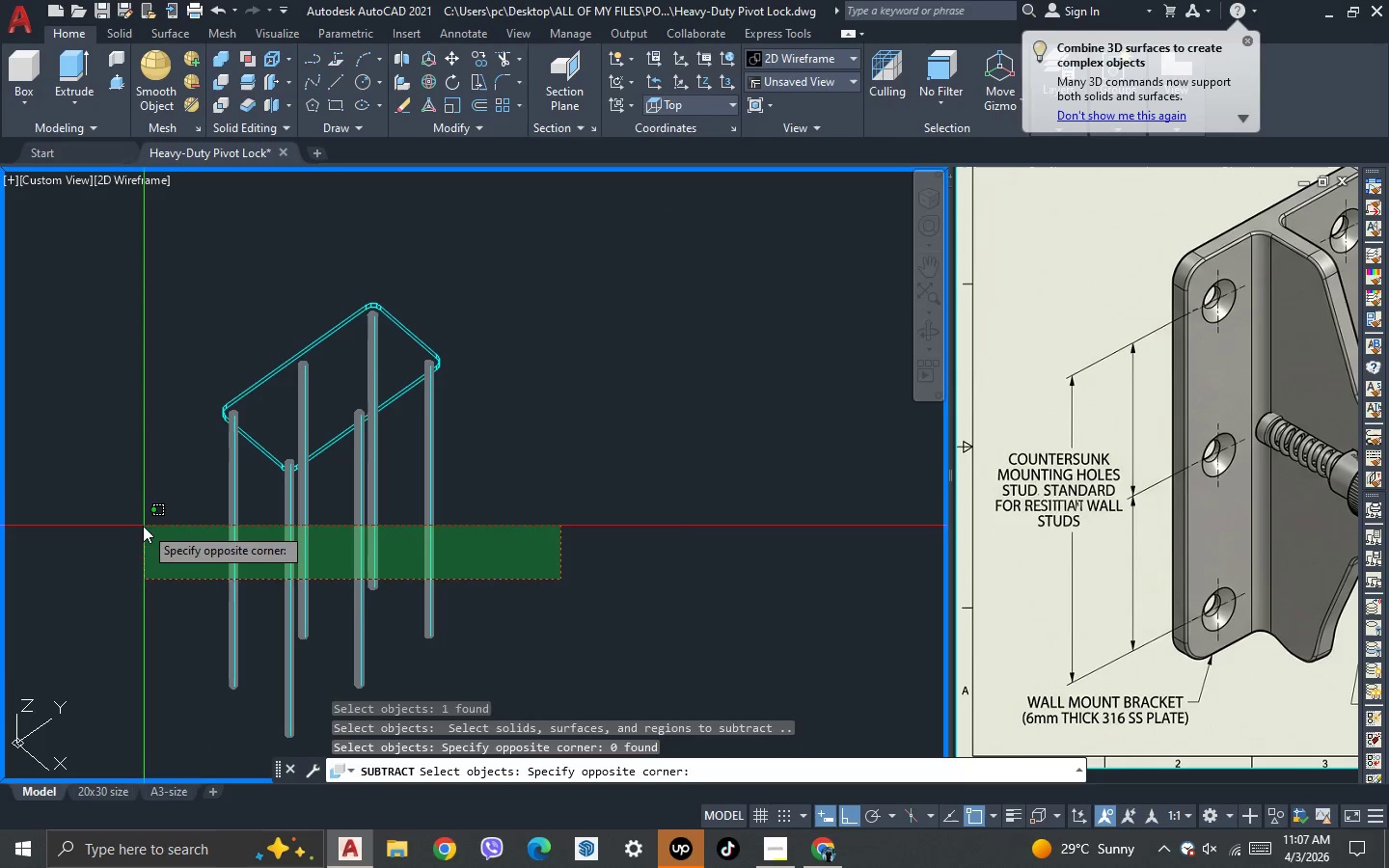 
left_click([143, 526])
 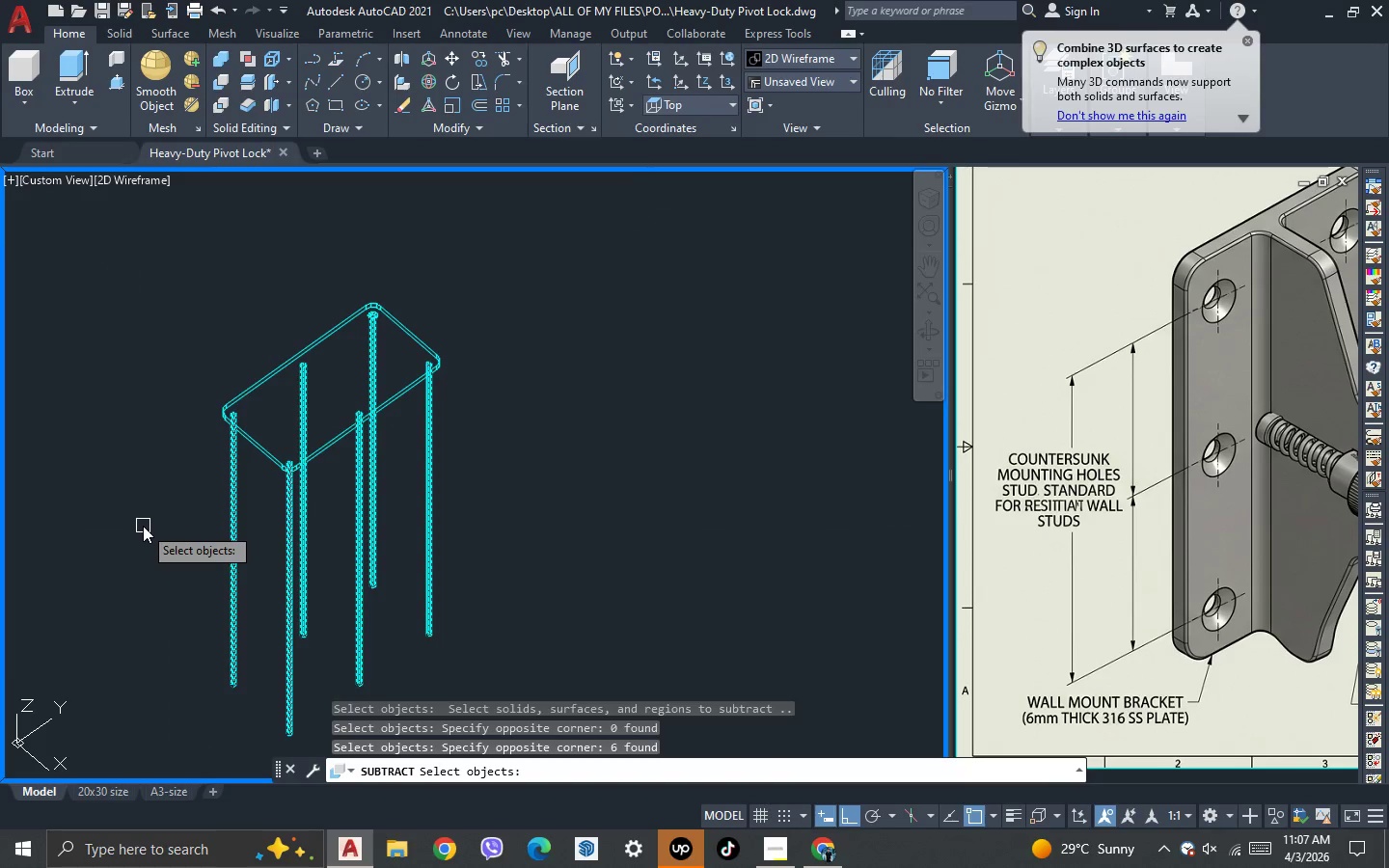 
key(Space)
 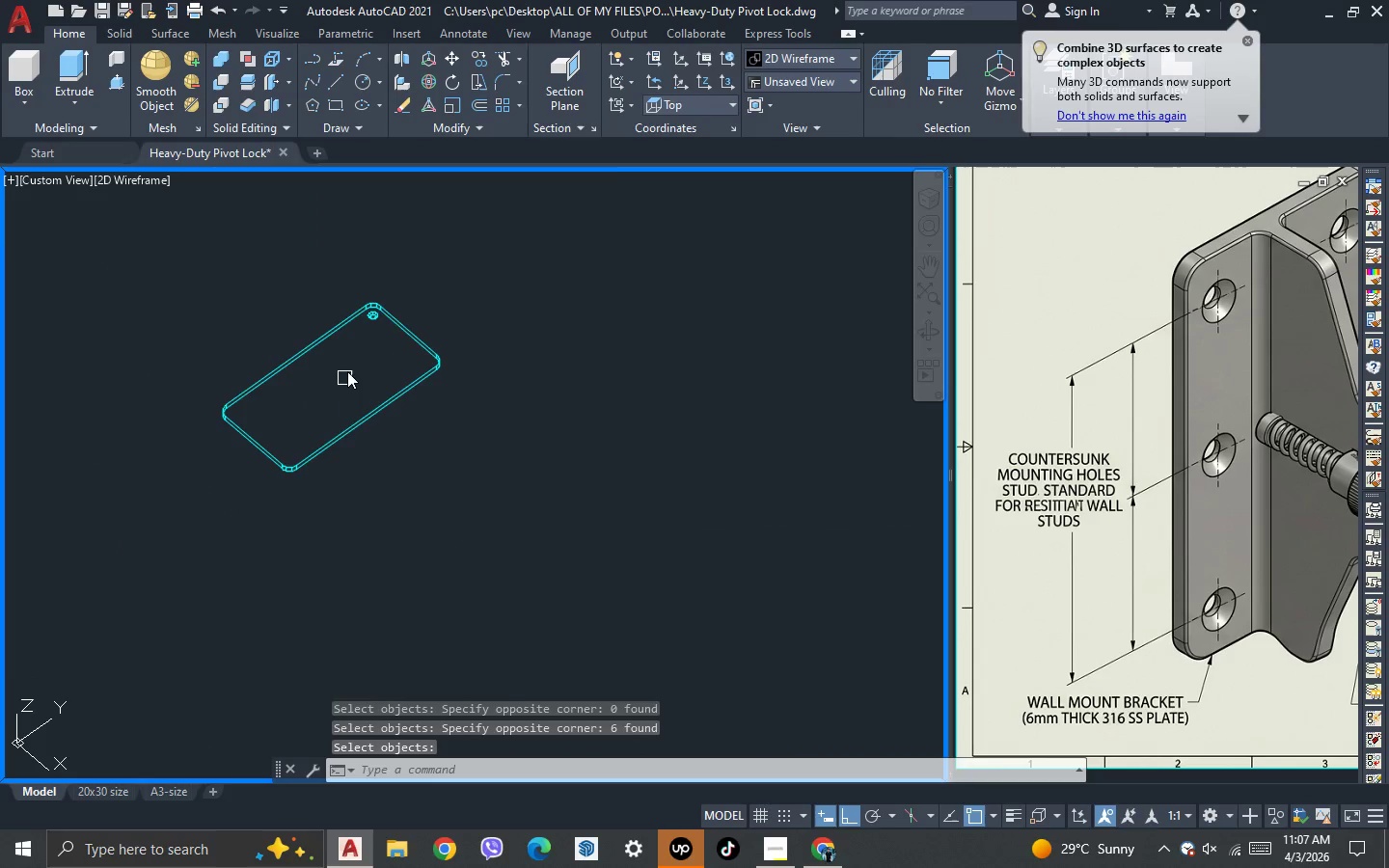 
scroll: coordinate [393, 260], scroll_direction: up, amount: 4.0
 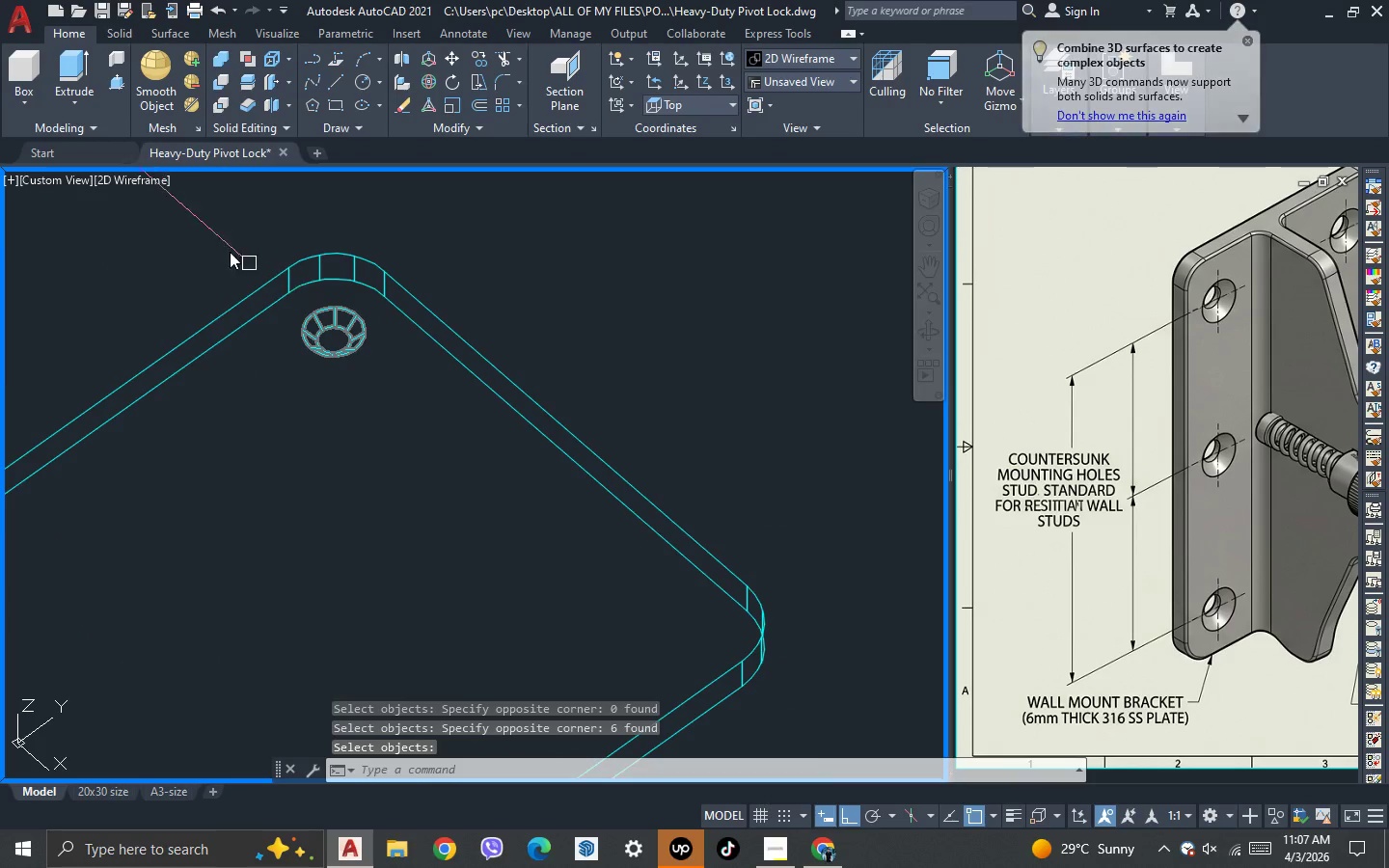 
key(Control+Z)
 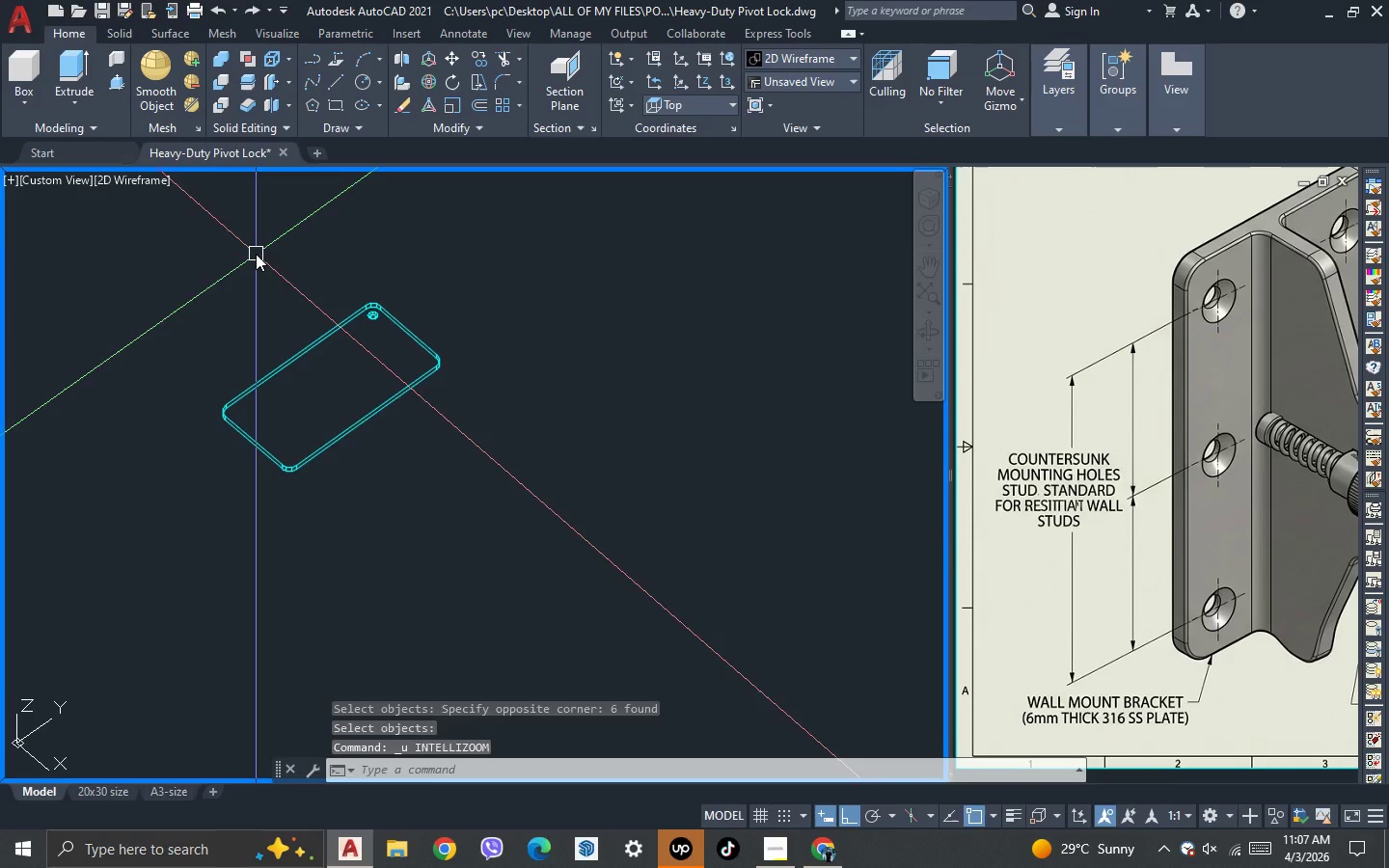 
key(Control+Z)
 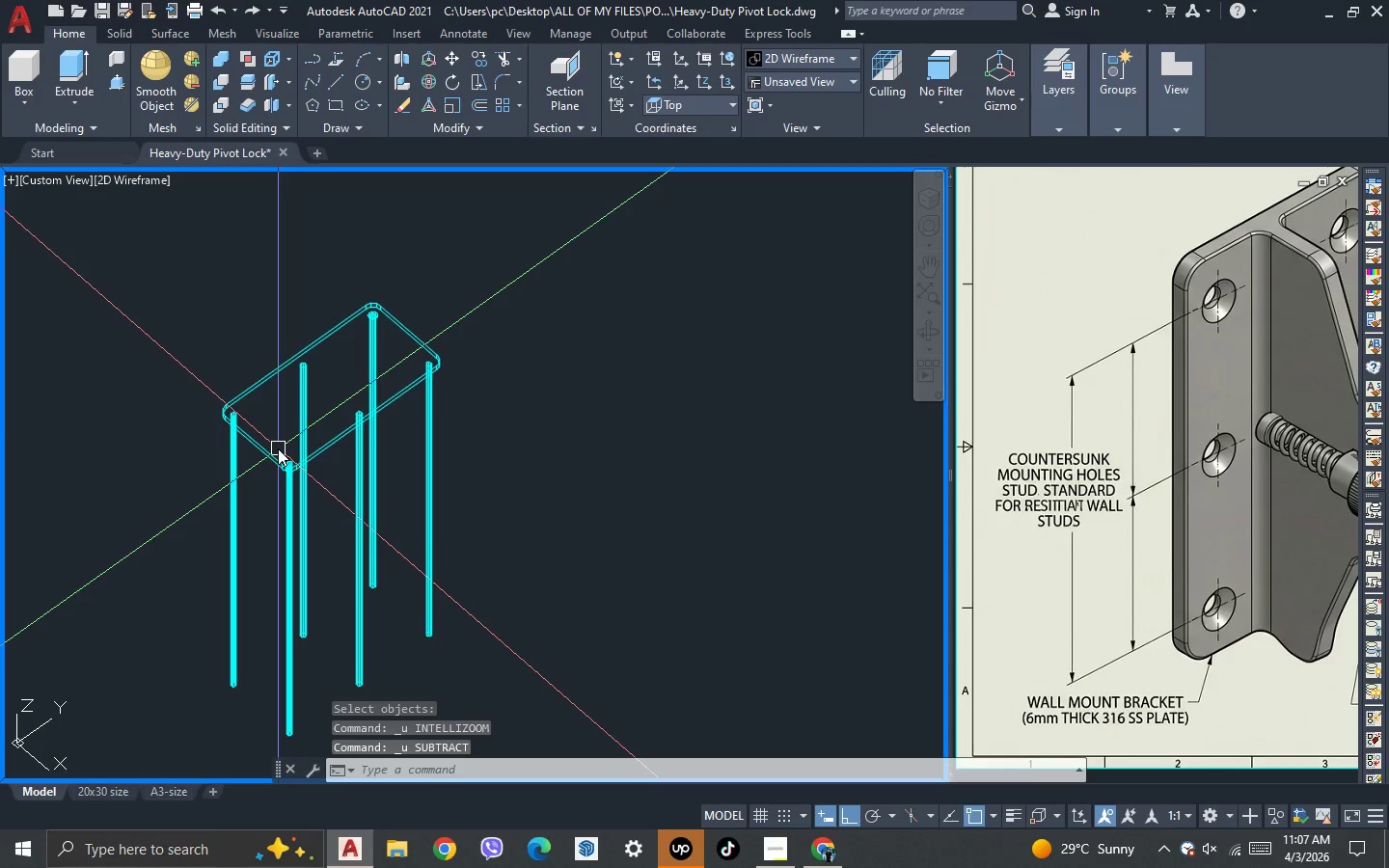 
type(su )
 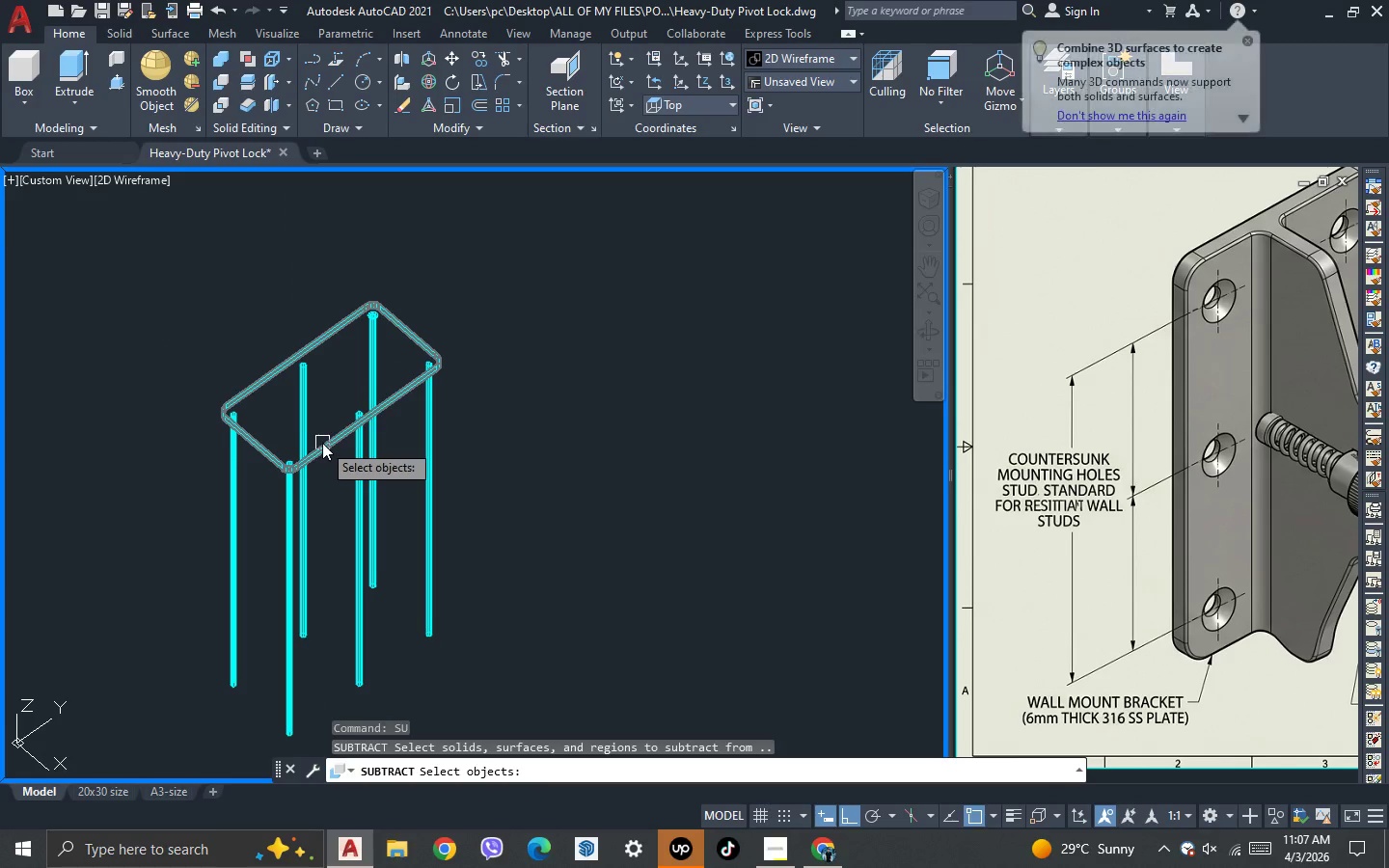 
left_click([322, 443])
 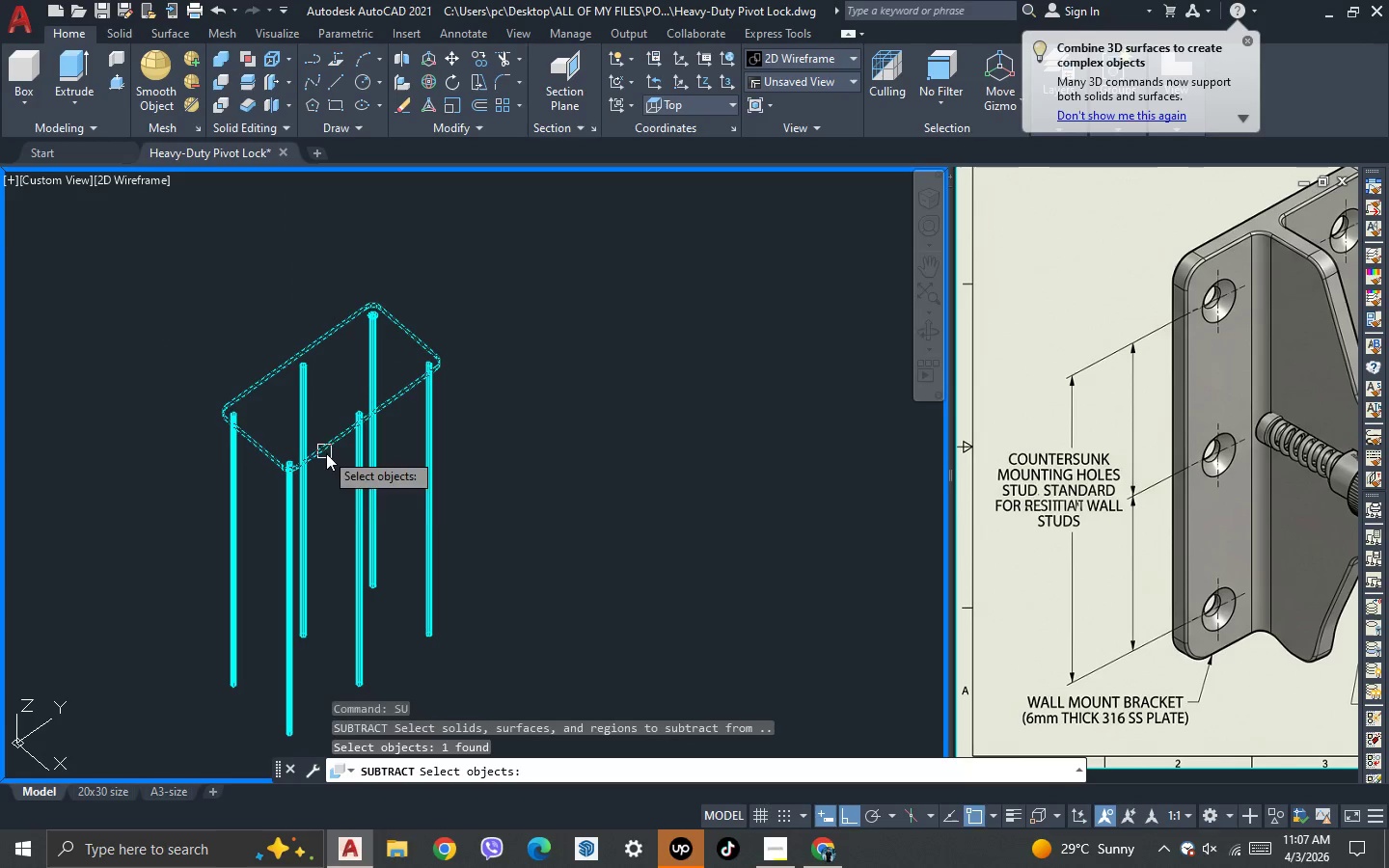 
key(Space)
 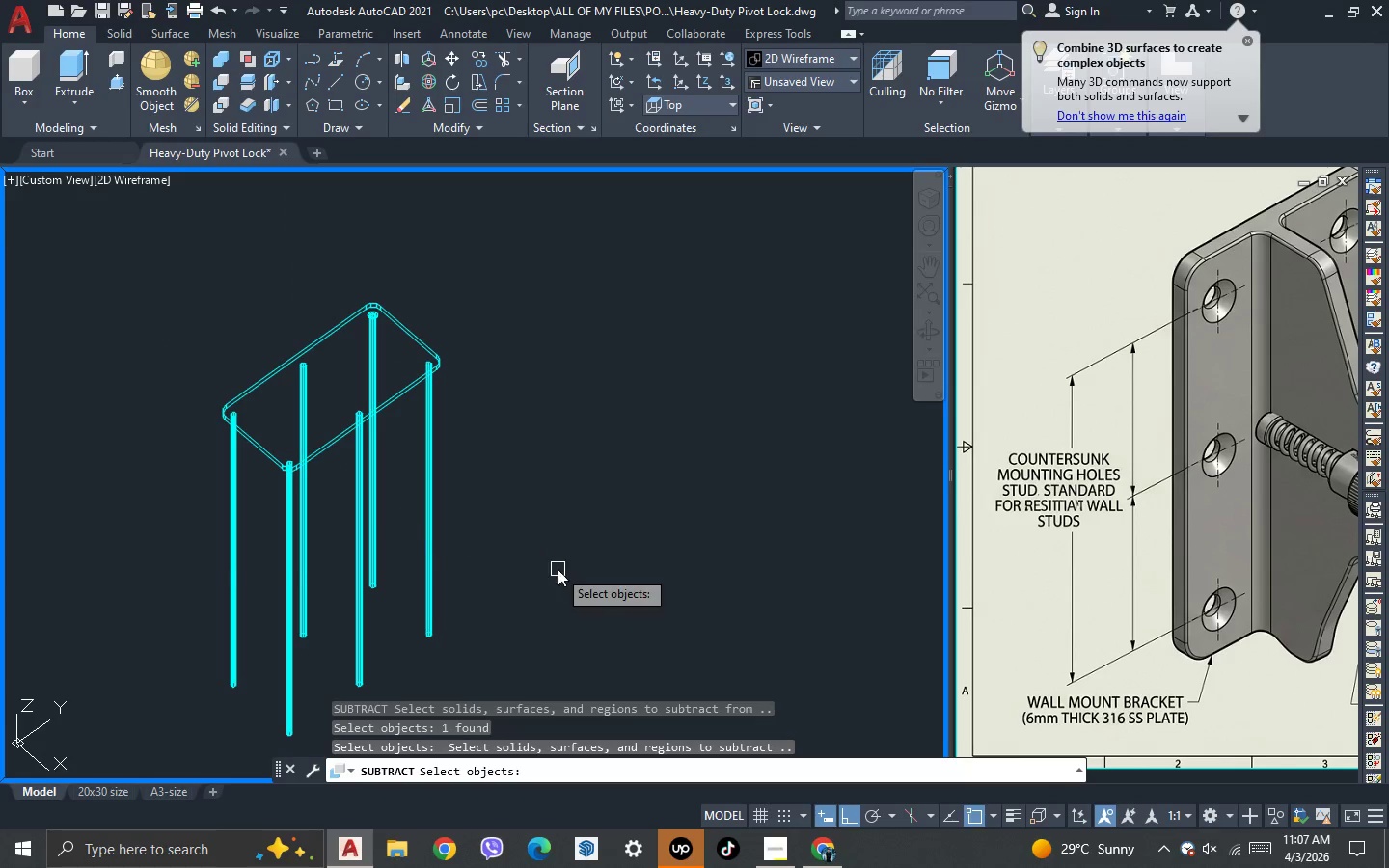 
left_click_drag(start_coordinate=[558, 570], to_coordinate=[537, 572])
 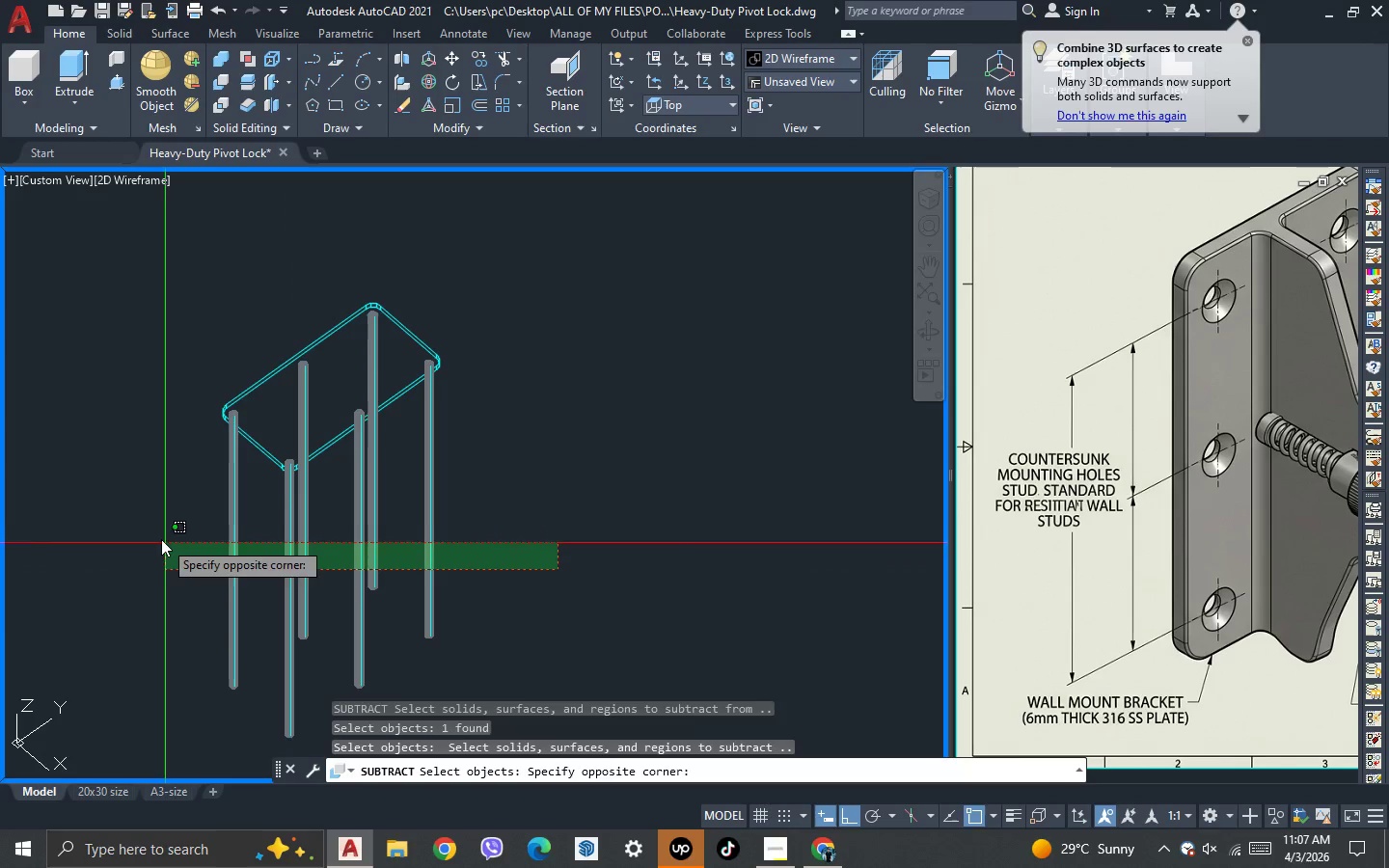 
left_click([160, 538])
 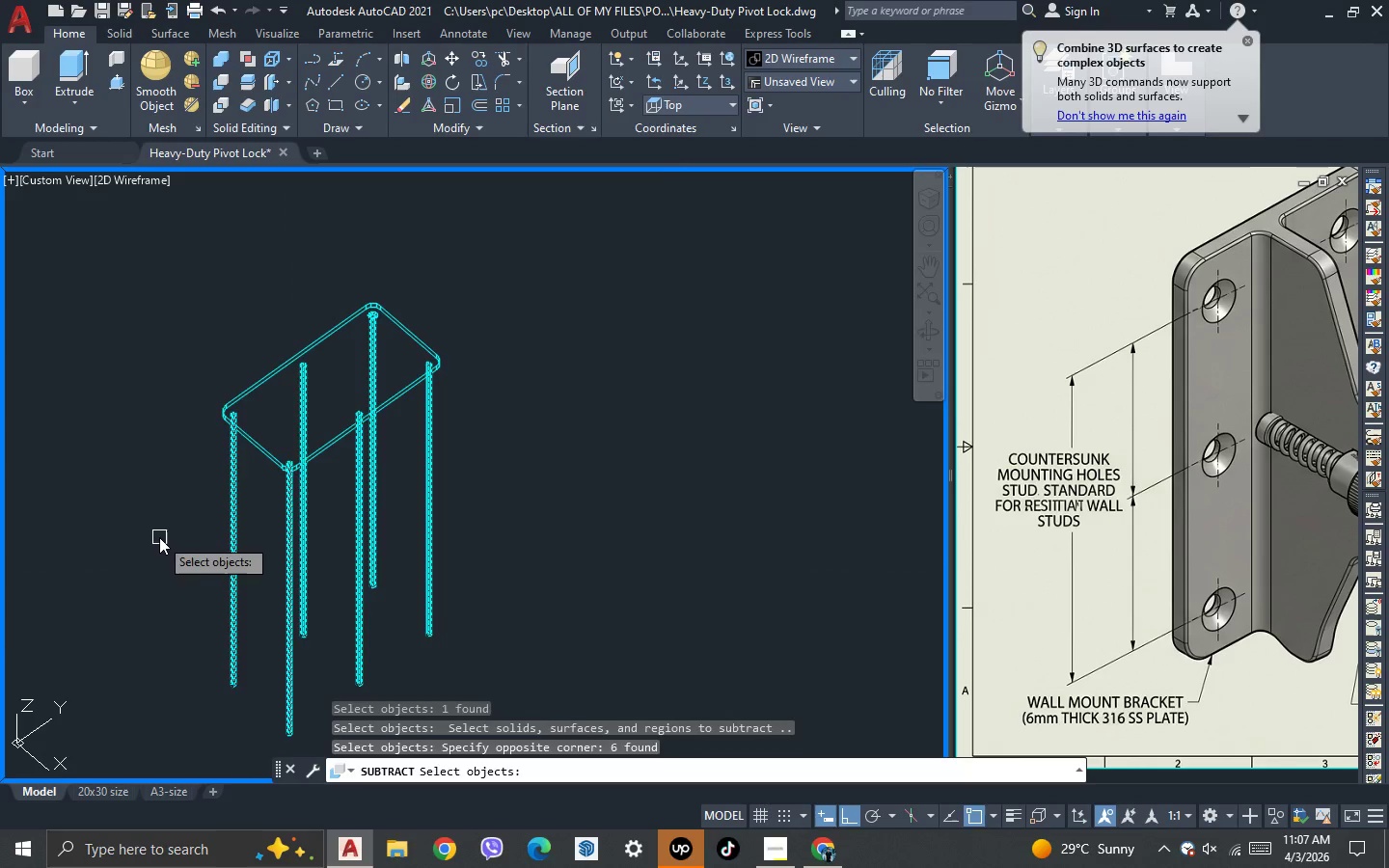 
key(Space)
 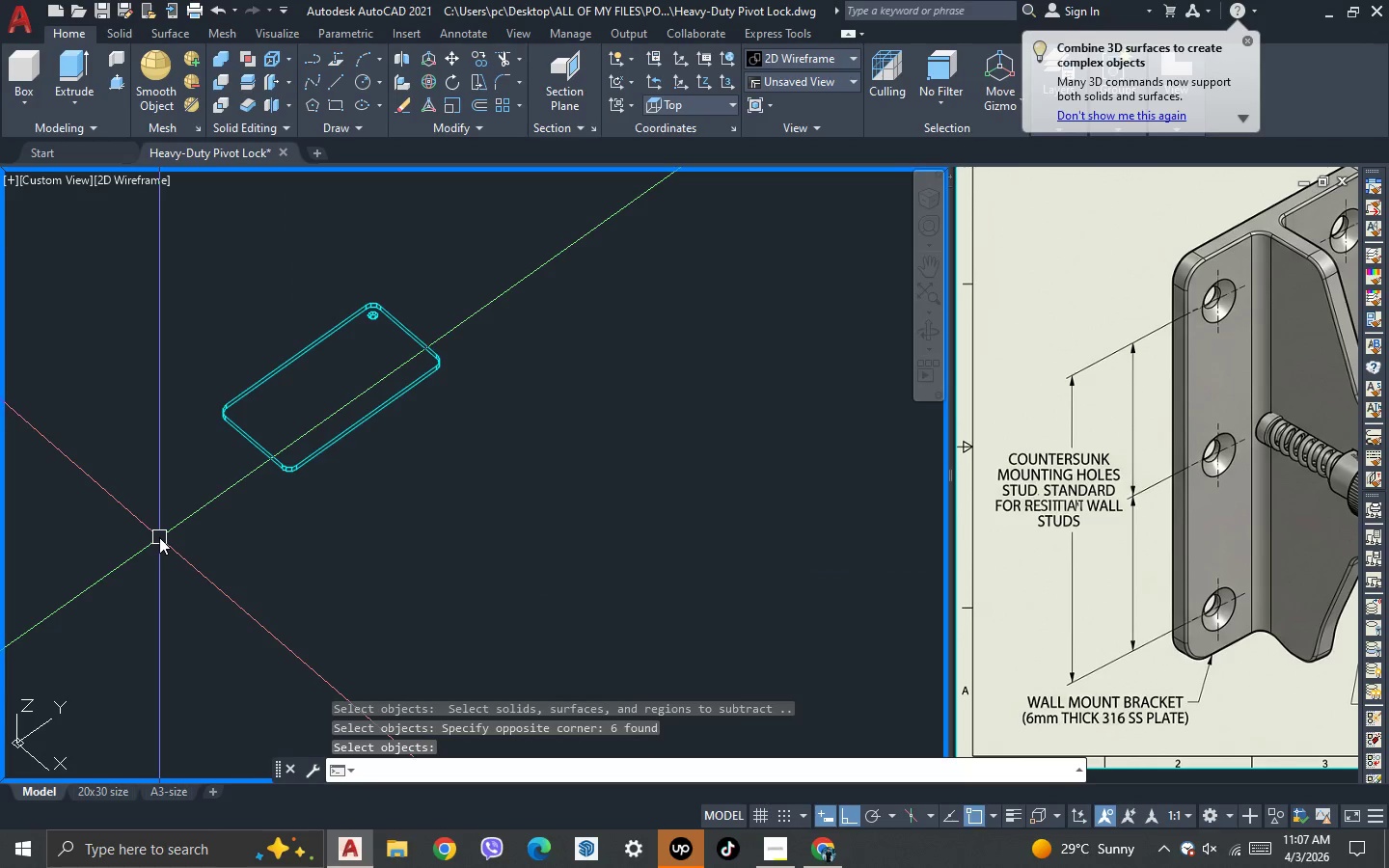 
key(Control+Z)
 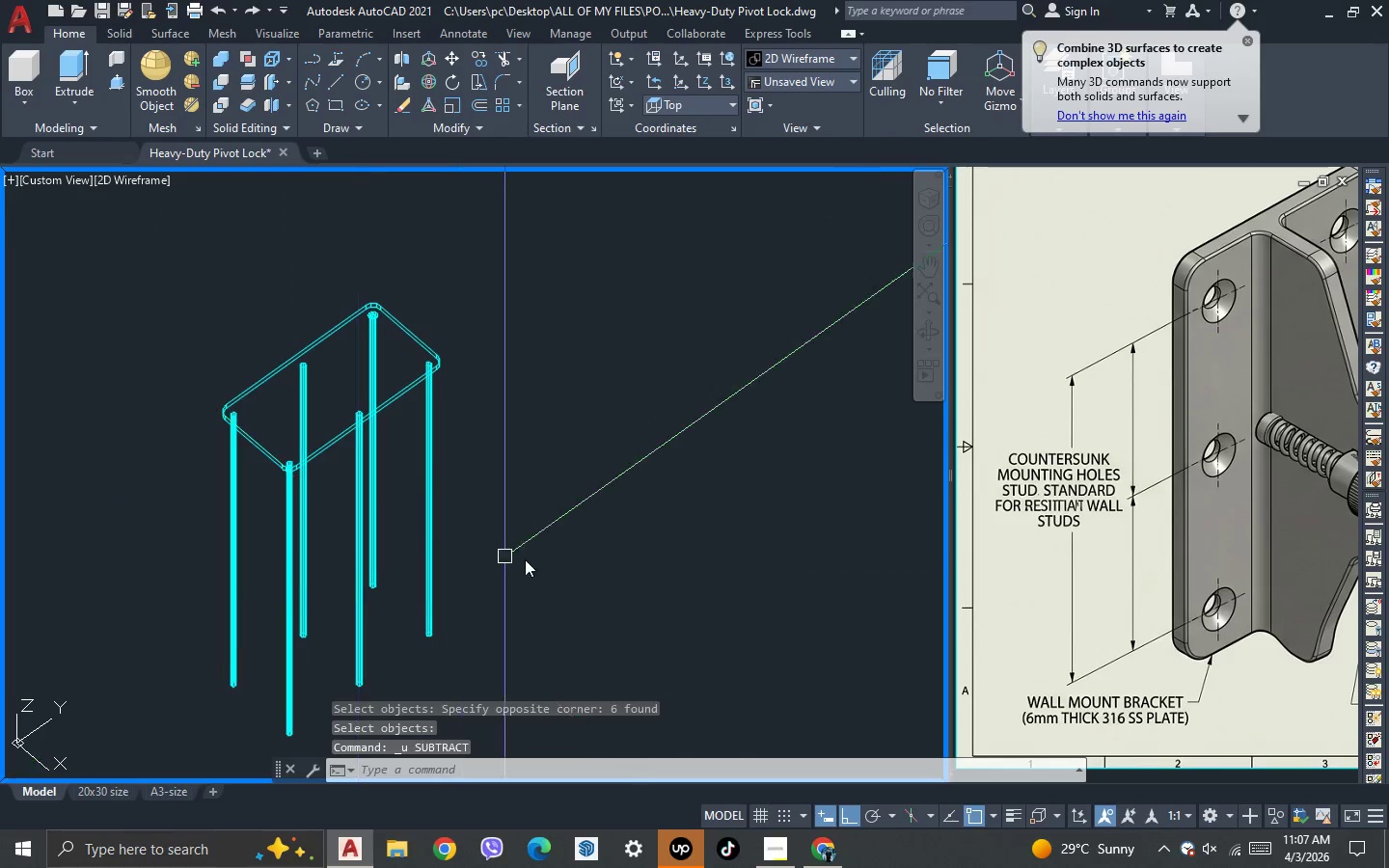 
left_click_drag(start_coordinate=[548, 559], to_coordinate=[511, 559])
 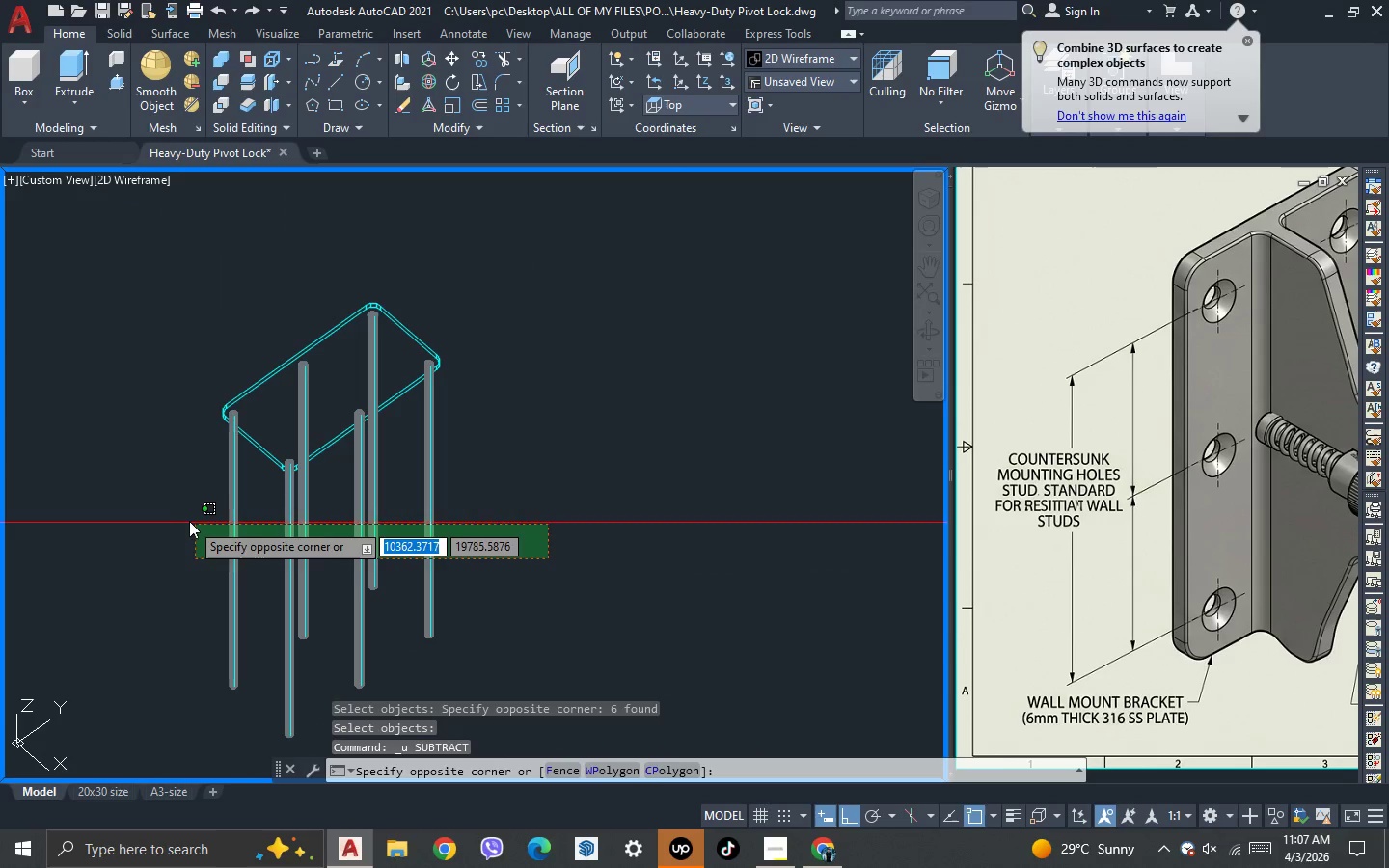 
left_click([181, 517])
 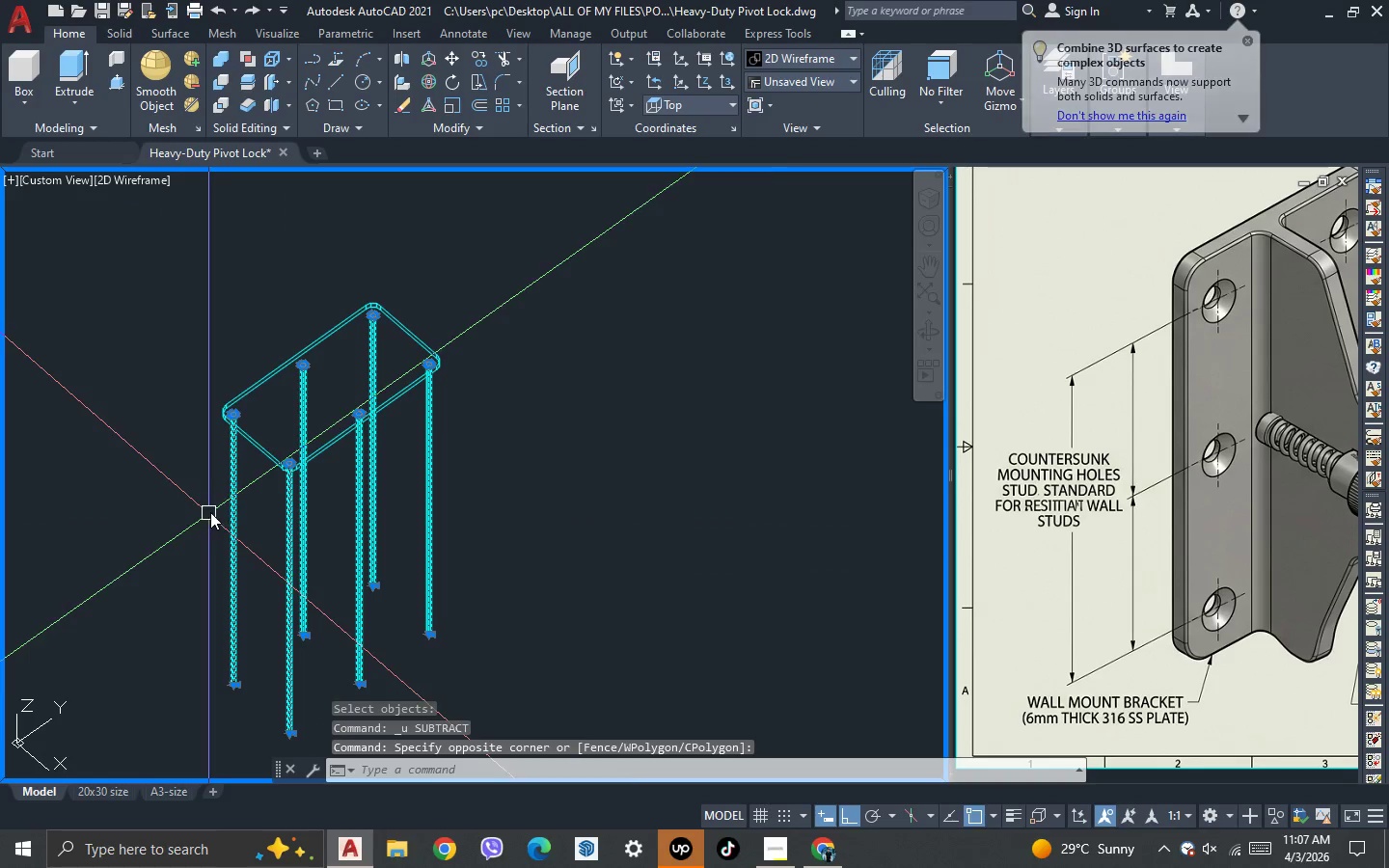 
key(M)
 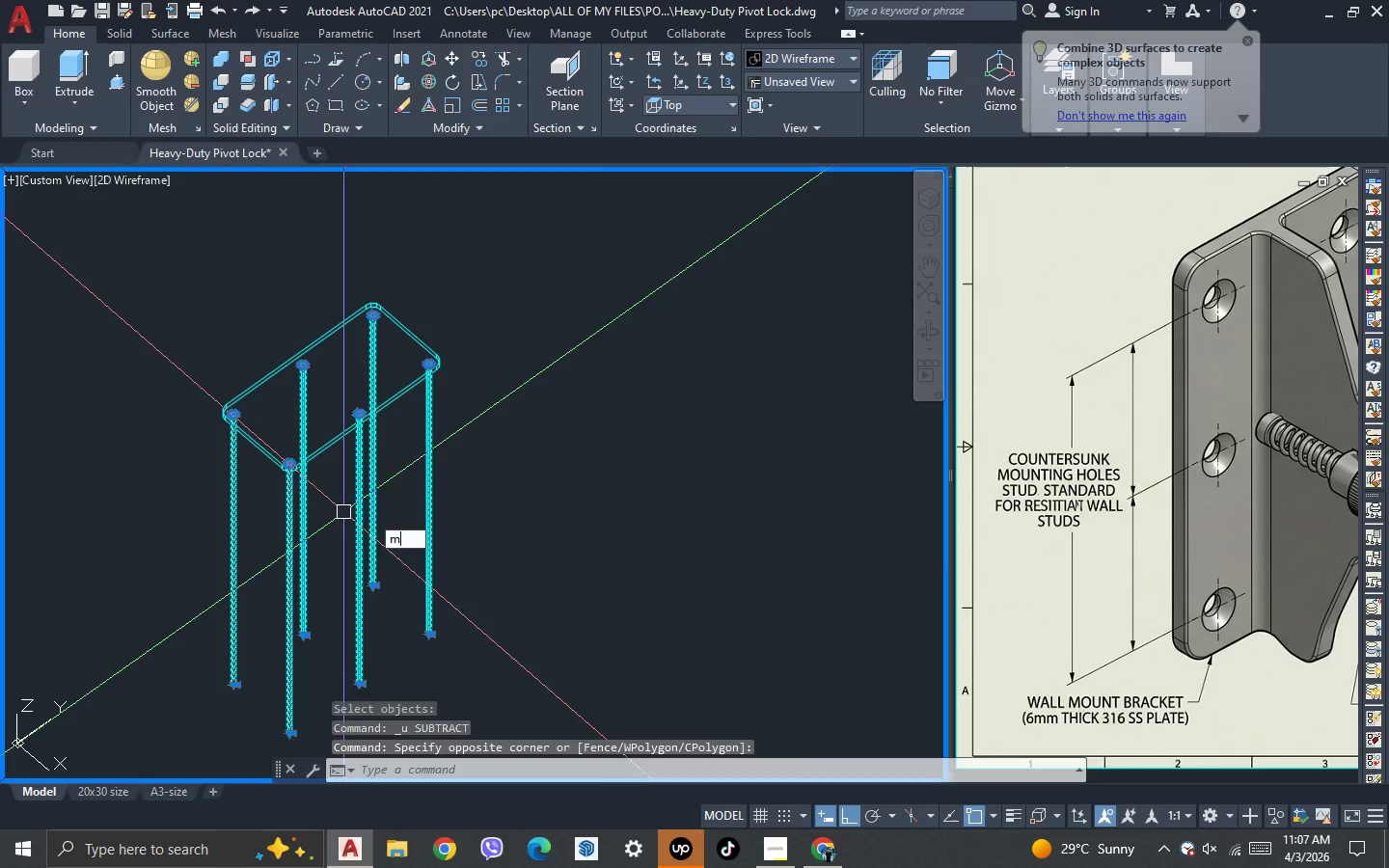 
key(Space)
 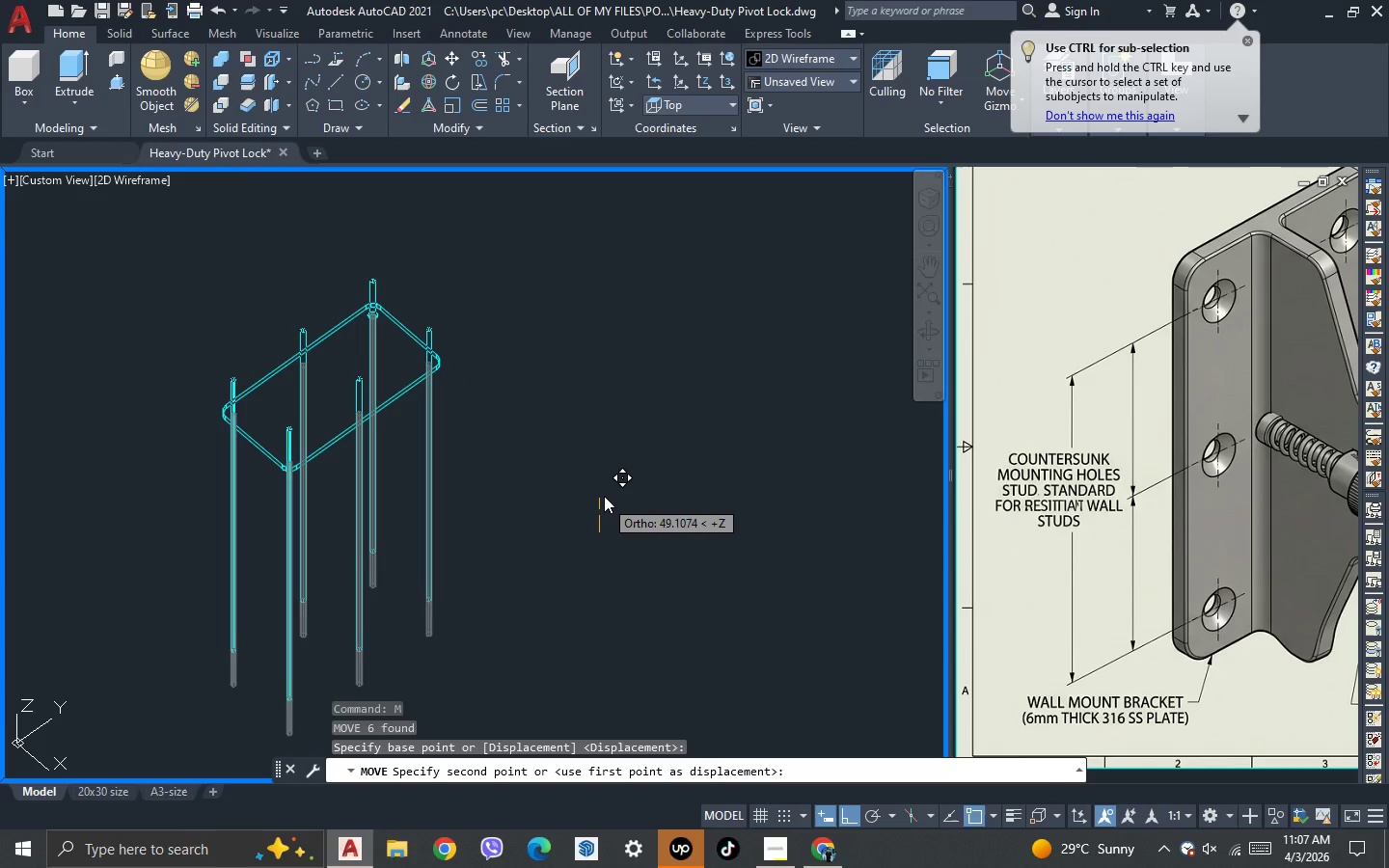 
left_click([602, 488])
 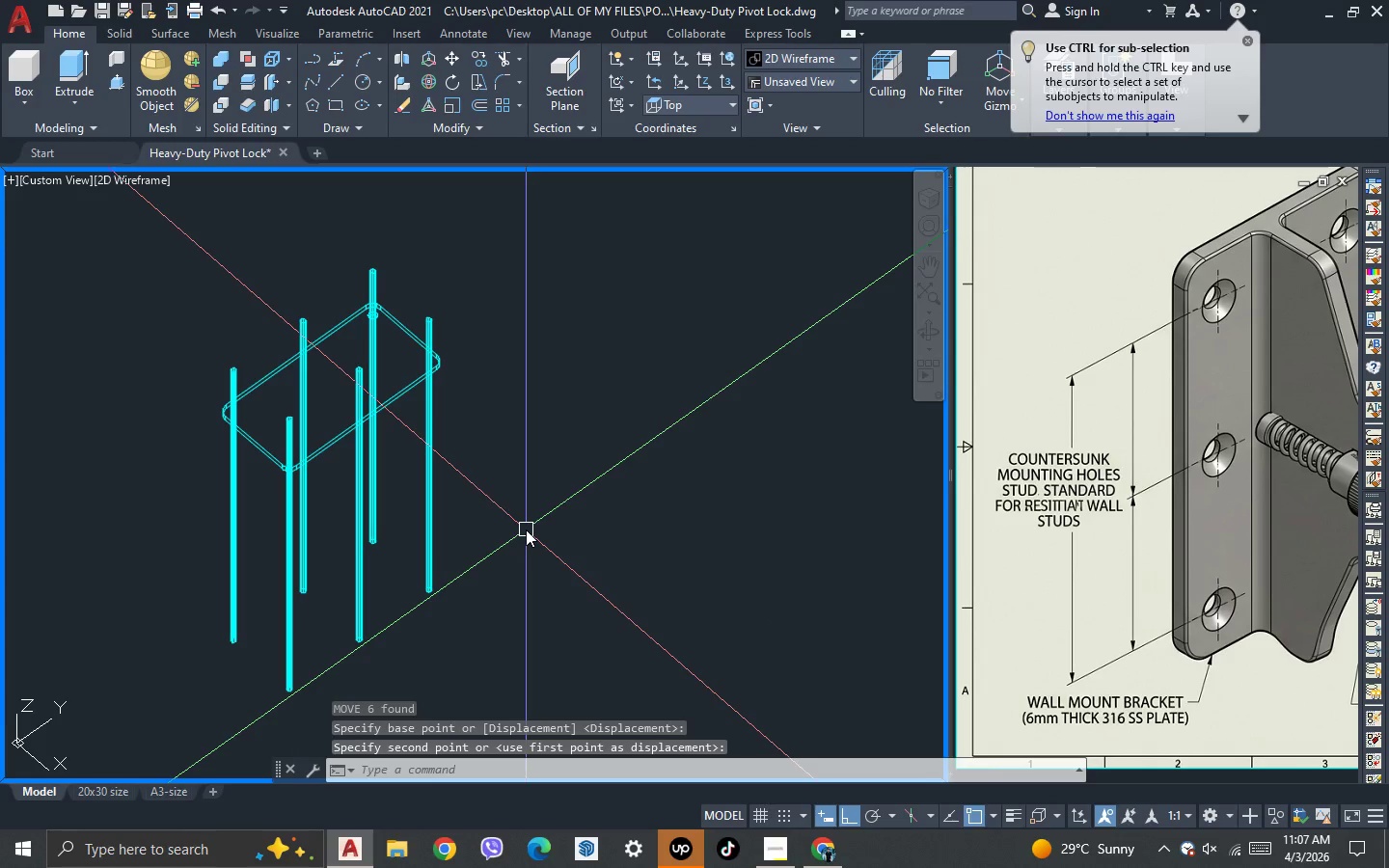 
type(su)
 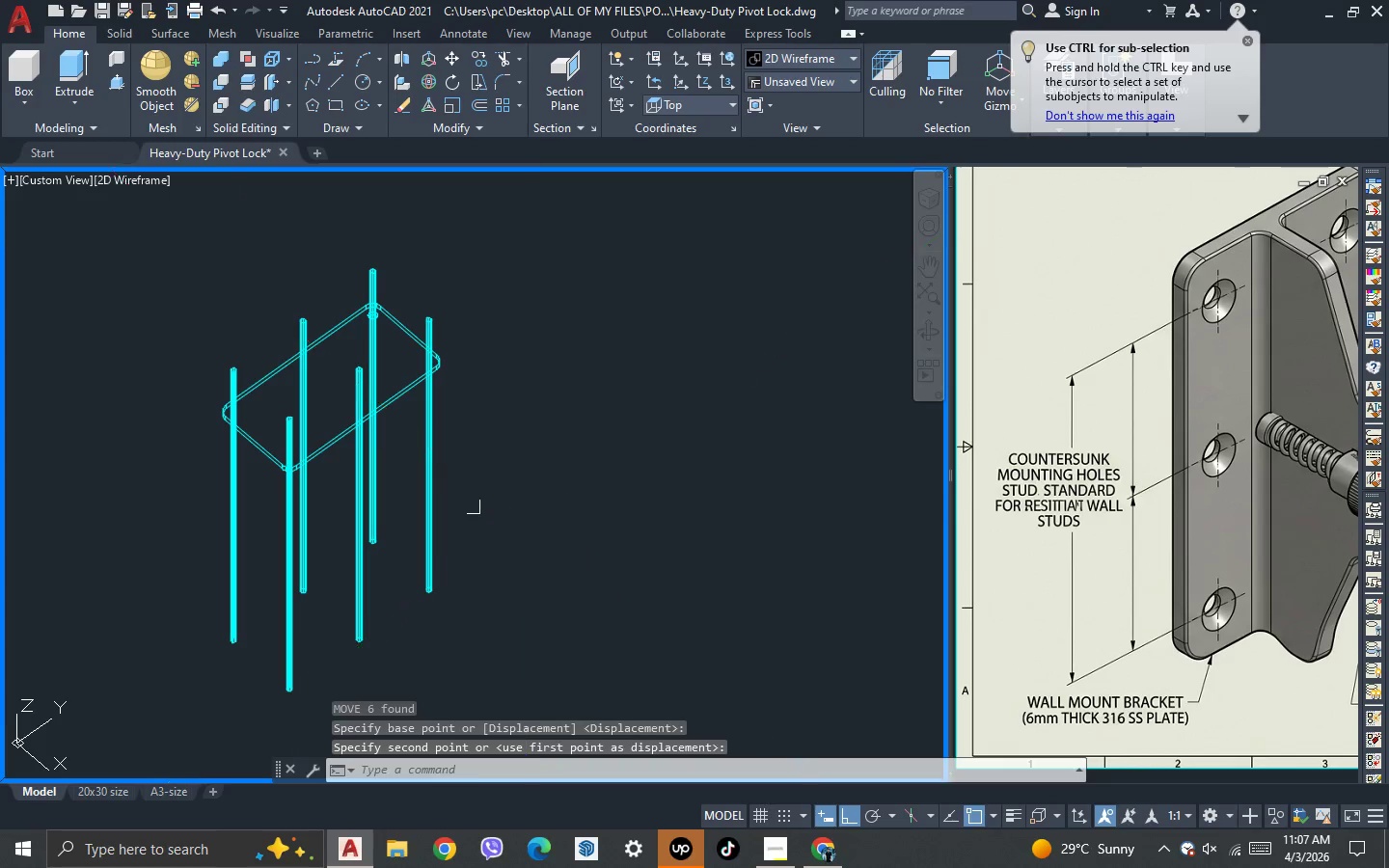 
key(Space)
 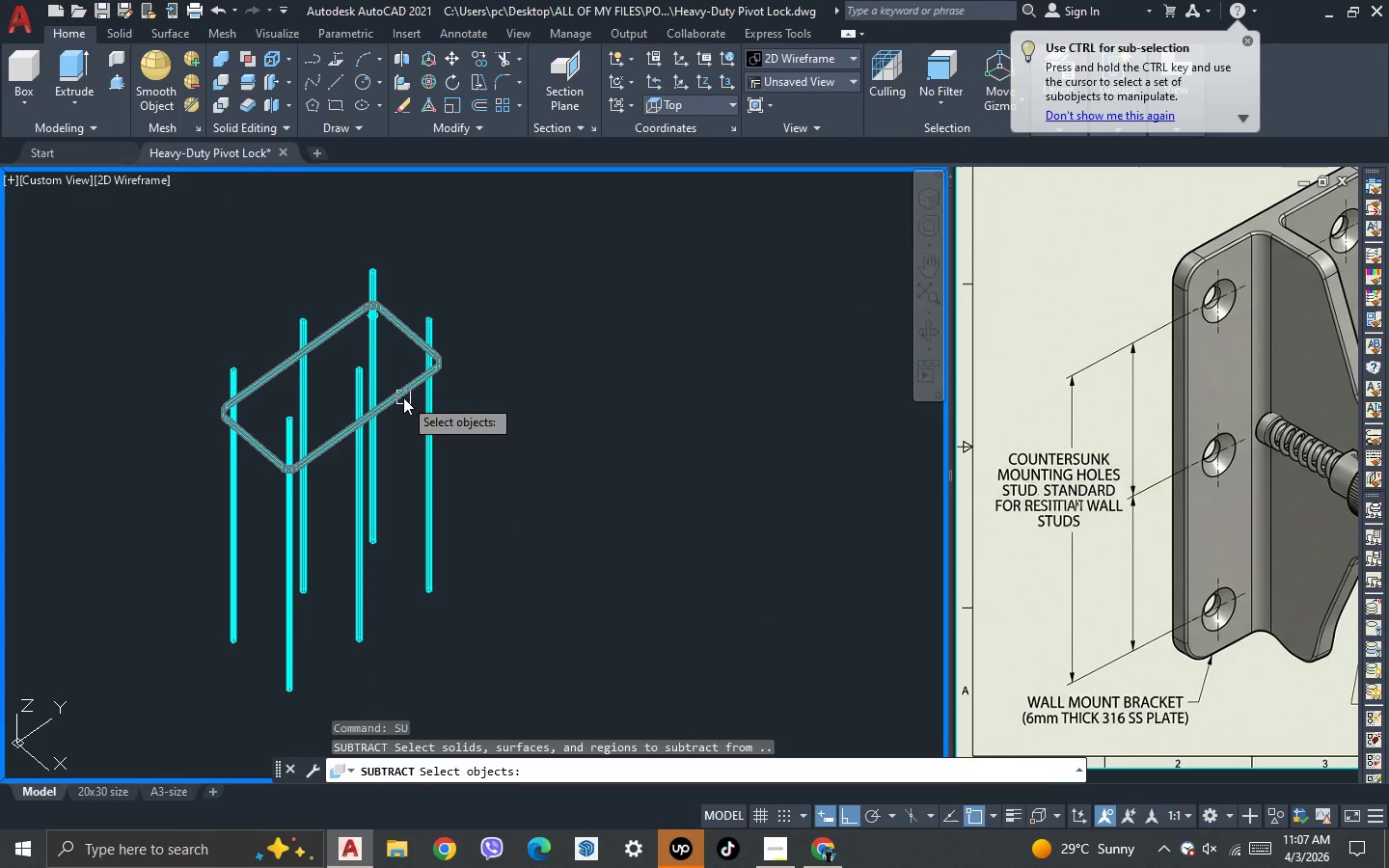 
left_click([403, 396])
 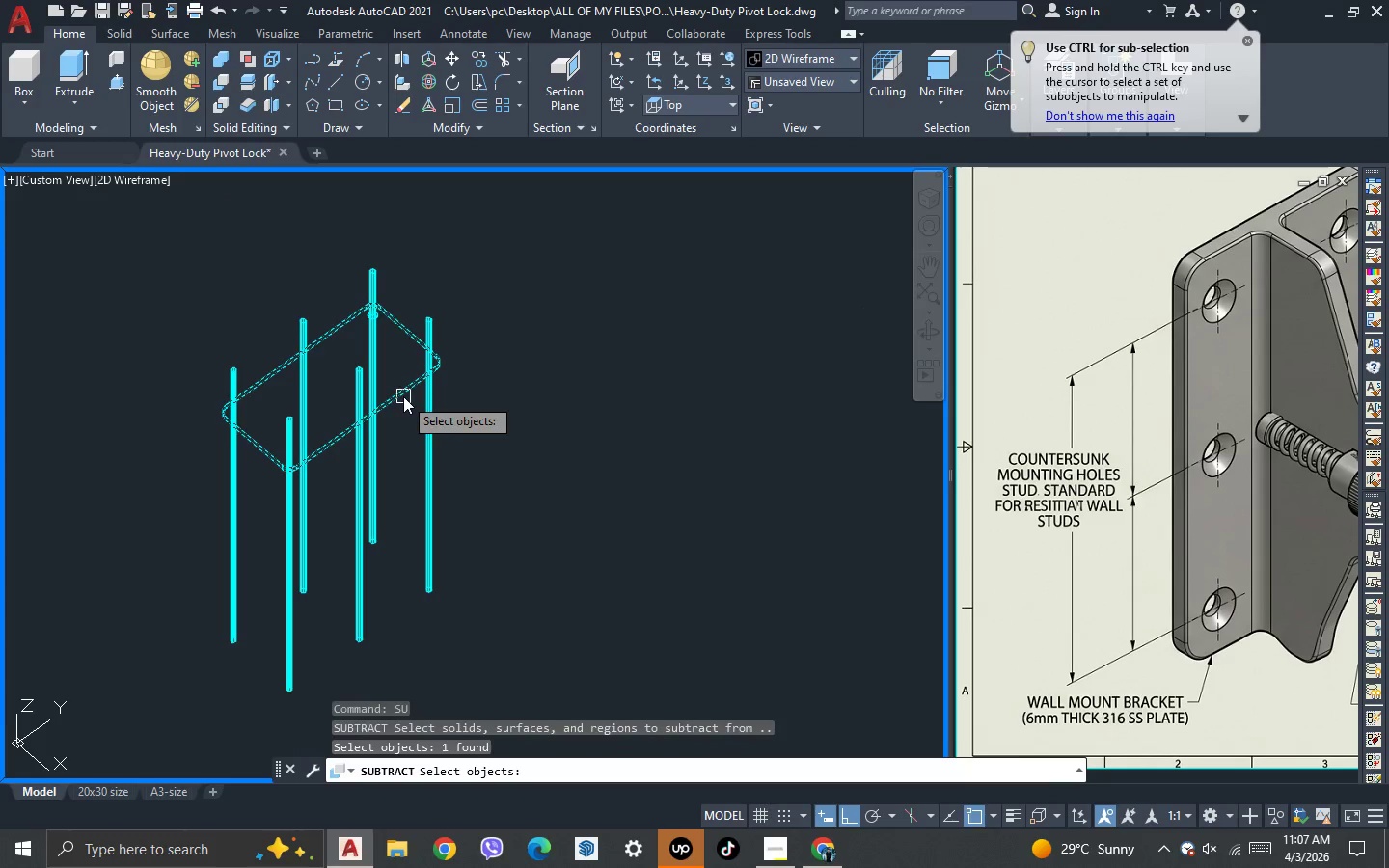 
key(Space)
 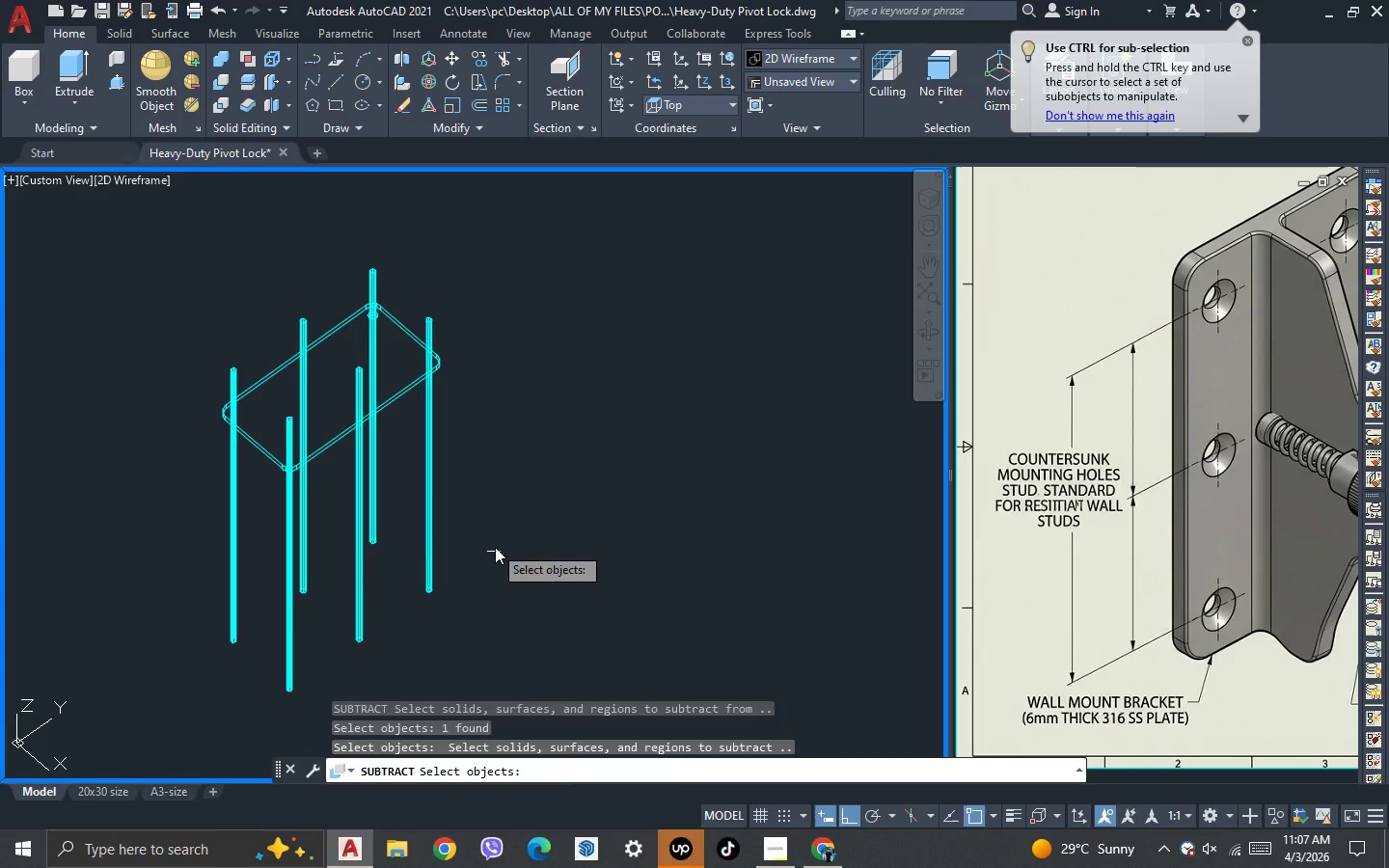 
left_click_drag(start_coordinate=[496, 547], to_coordinate=[449, 548])
 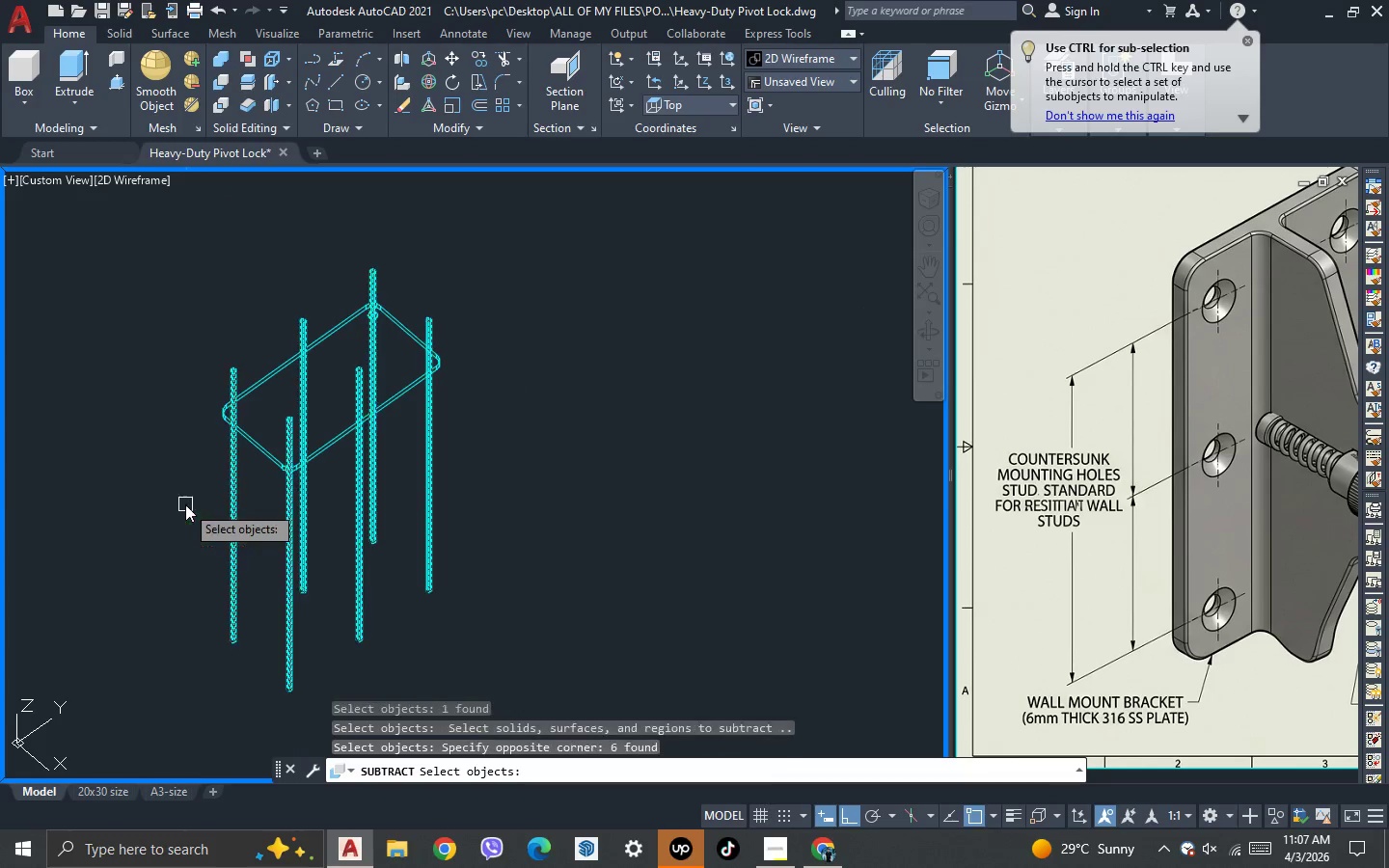 
key(Space)
 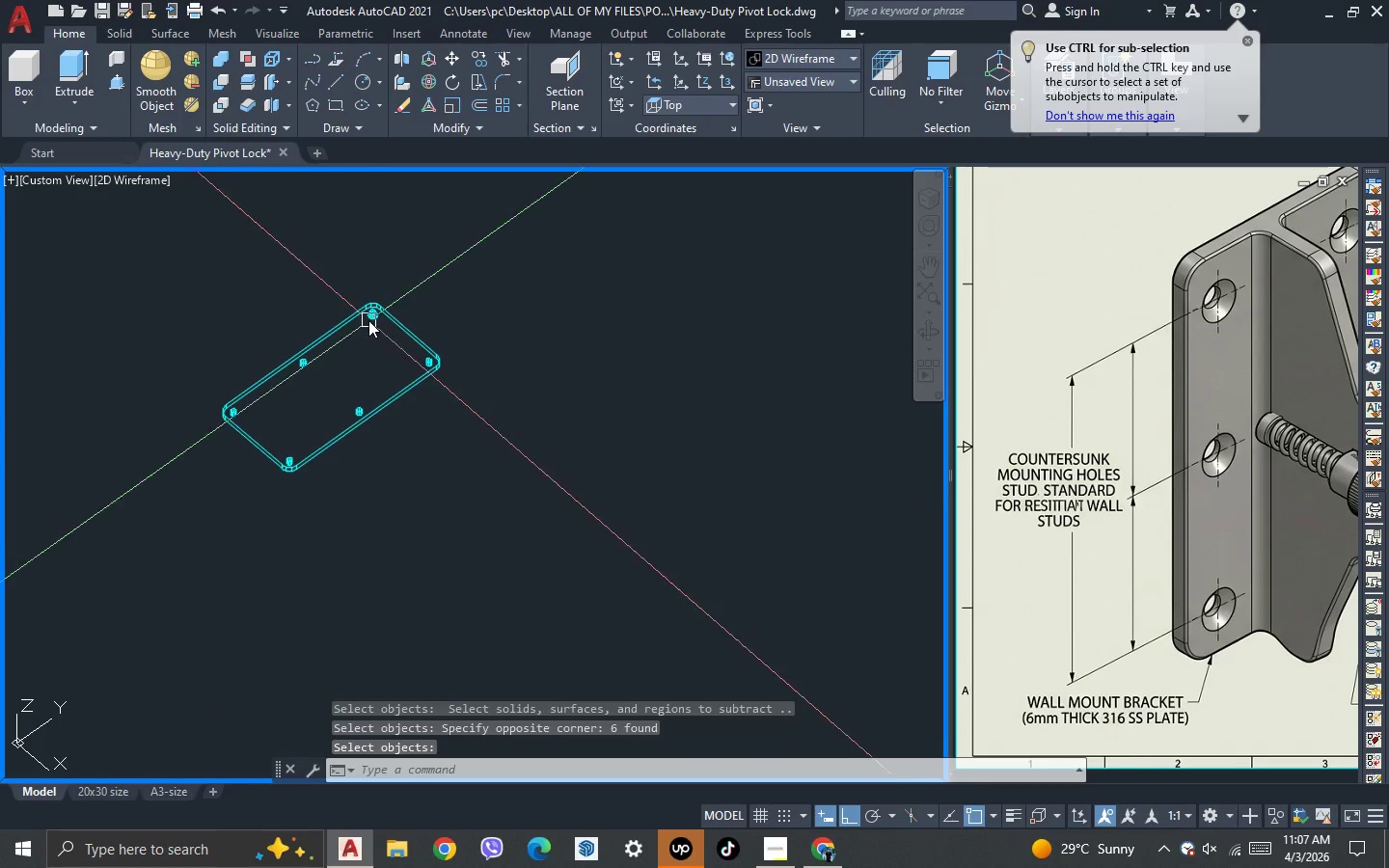 
scroll: coordinate [365, 291], scroll_direction: up, amount: 5.0
 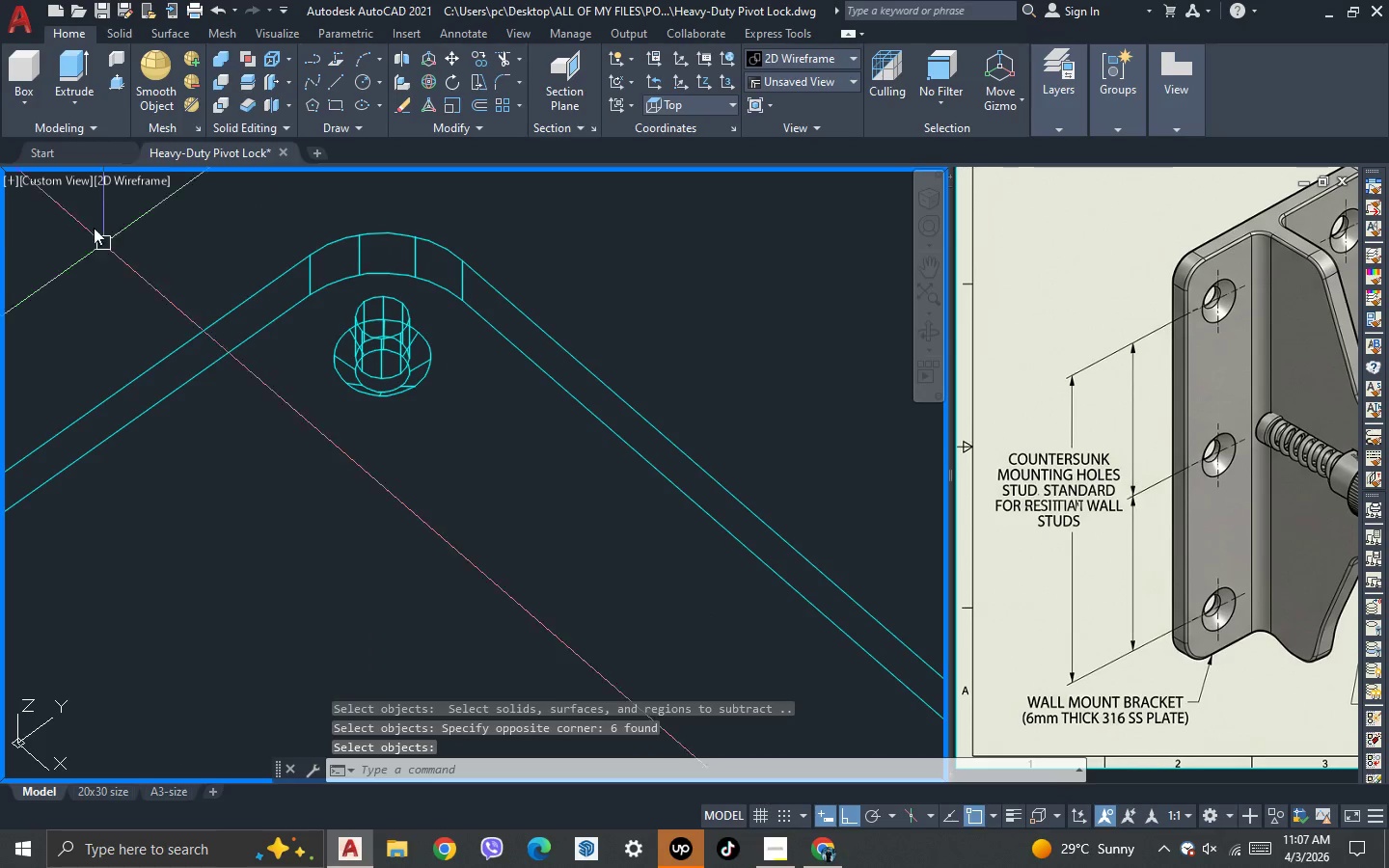 
left_click([121, 184])
 